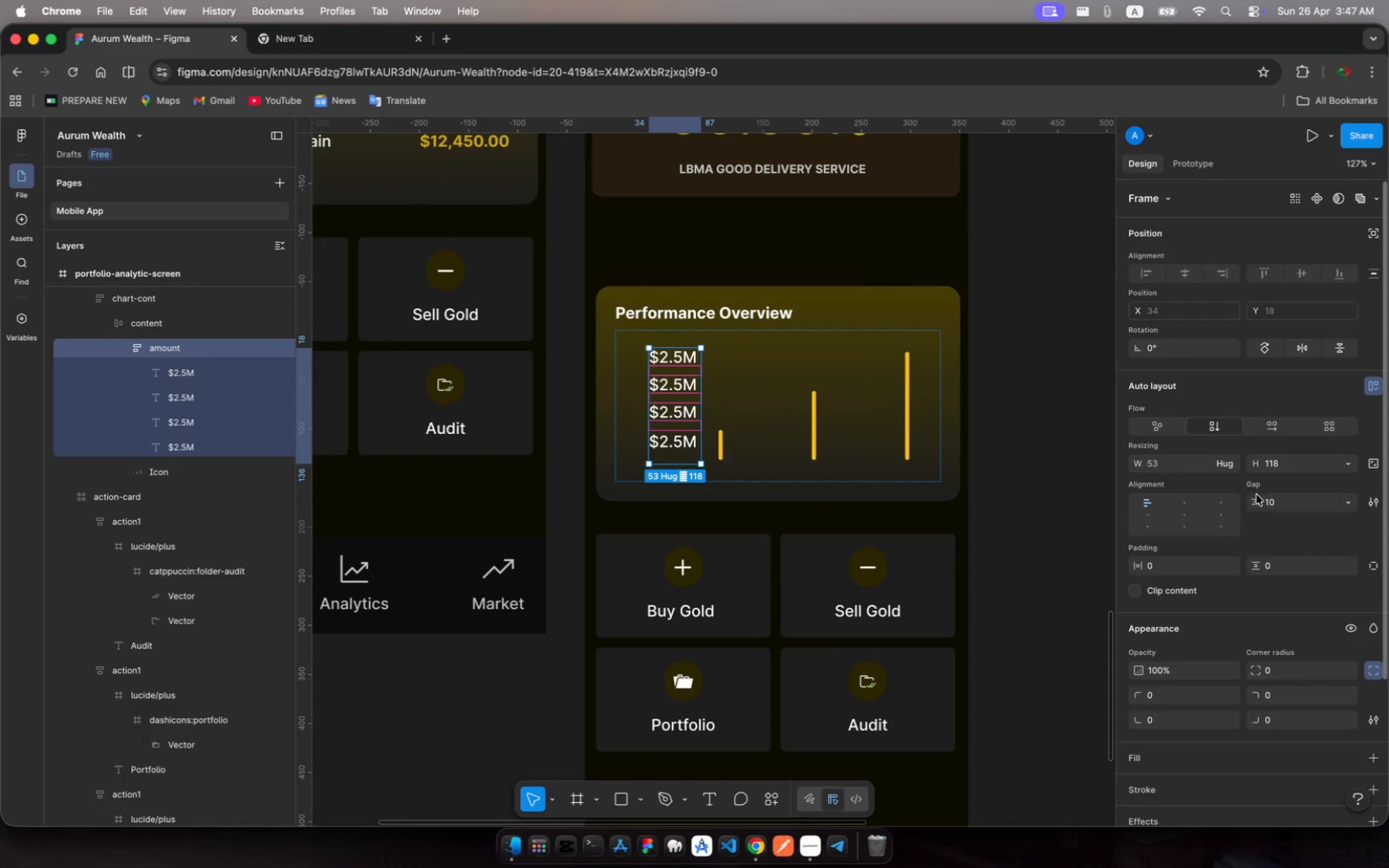 
left_click([1274, 501])
 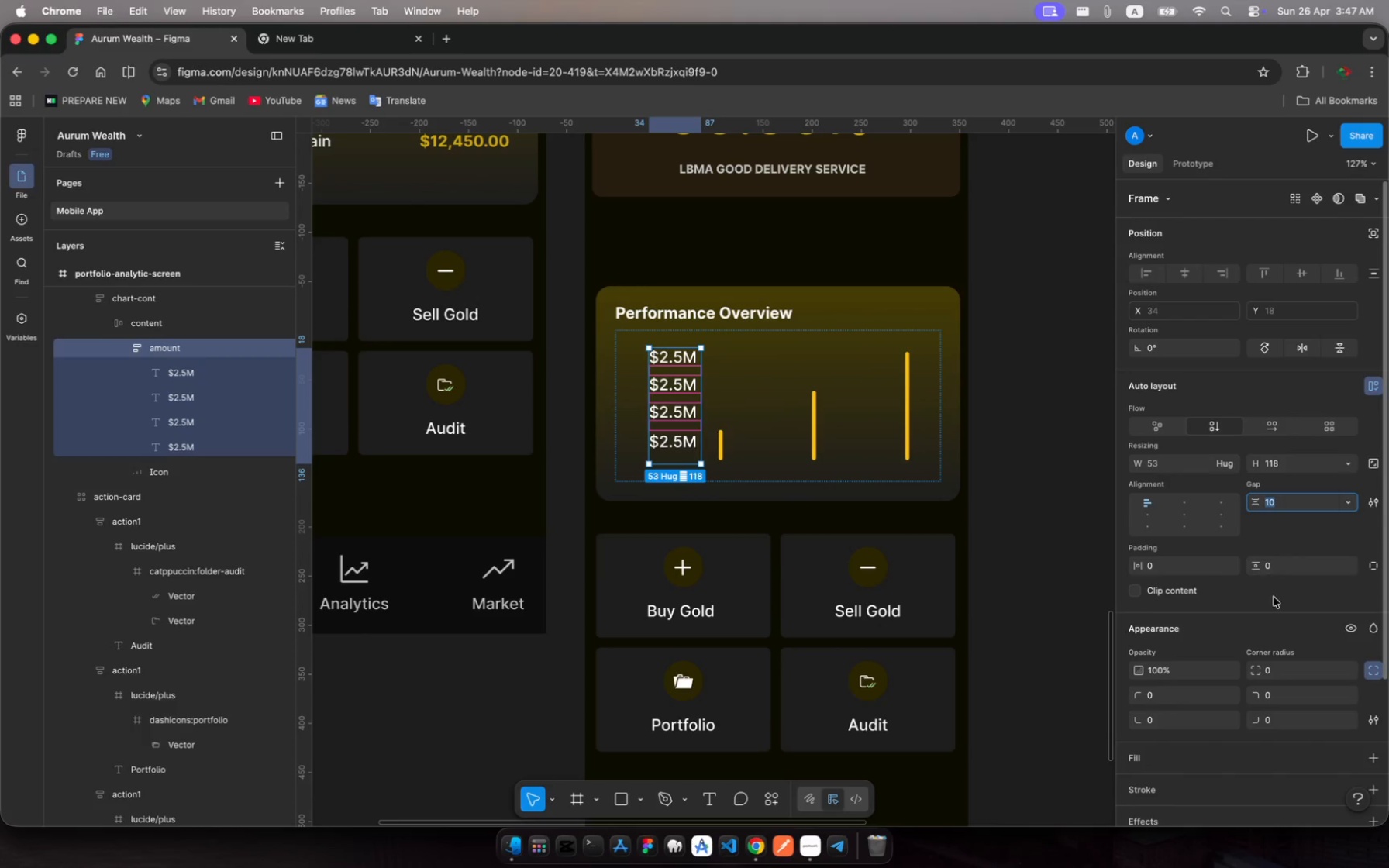 
scroll: coordinate [1263, 635], scroll_direction: down, amount: 12.0
 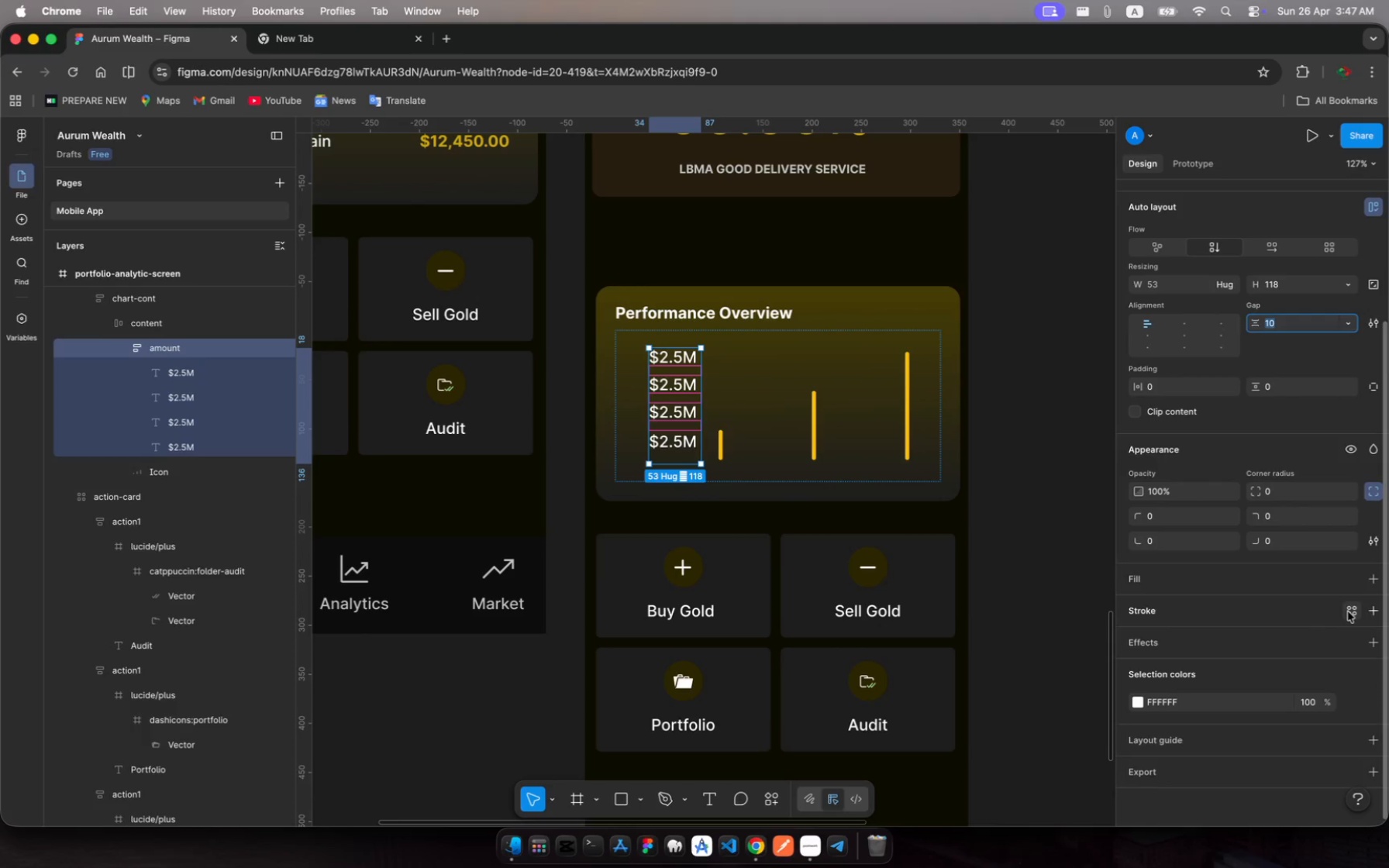 
left_click([1232, 613])
 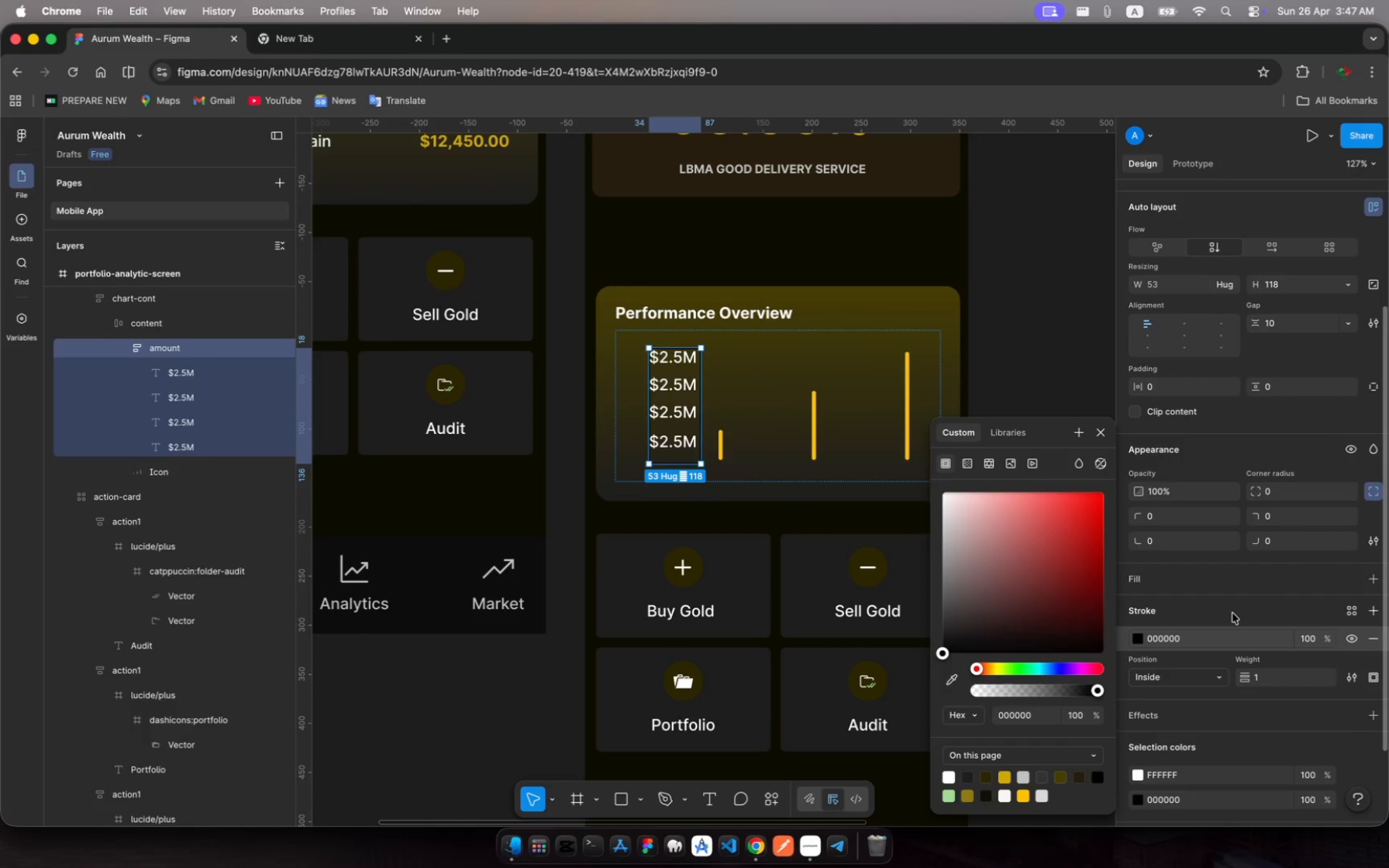 
left_click([1219, 677])
 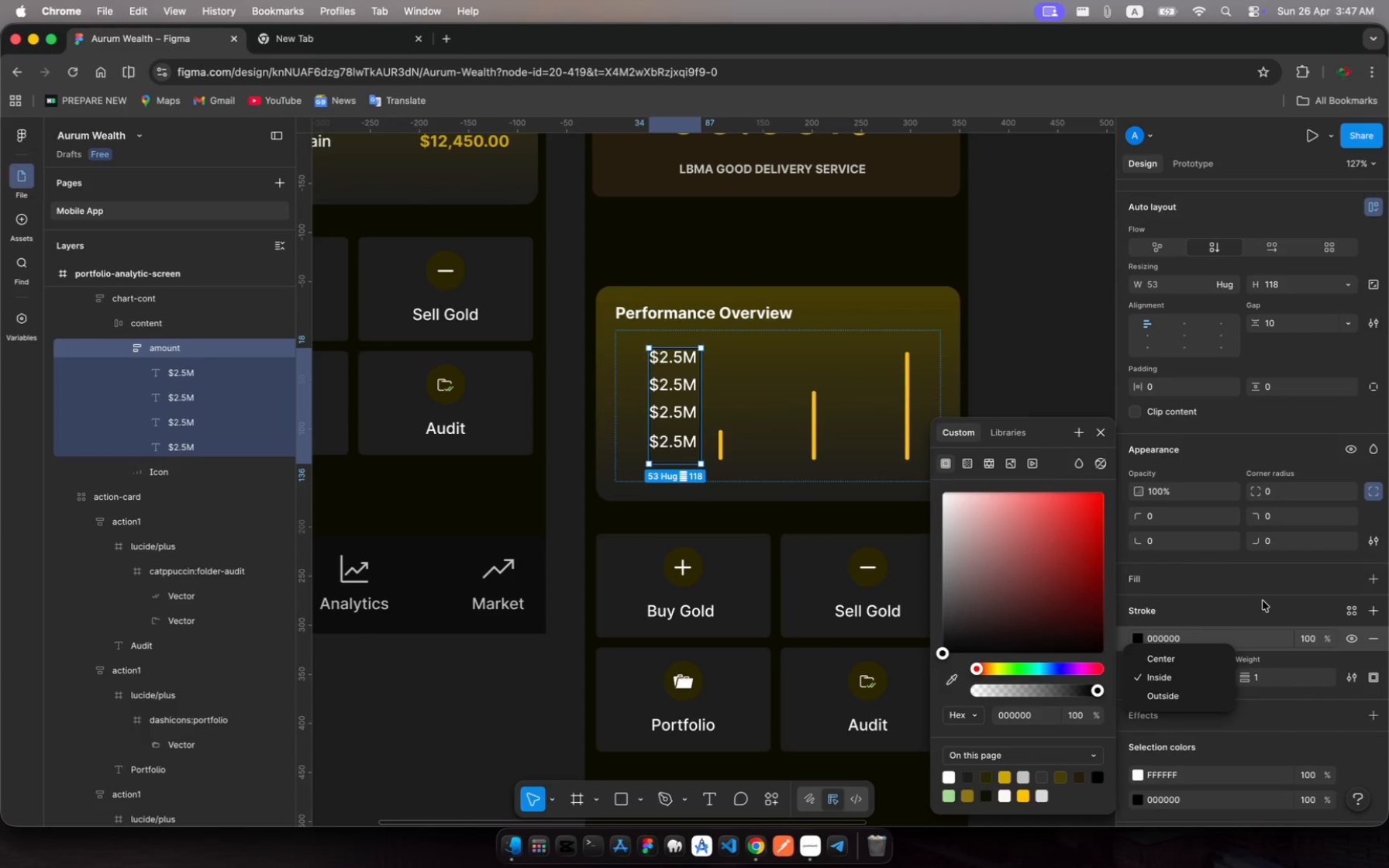 
left_click([1263, 601])
 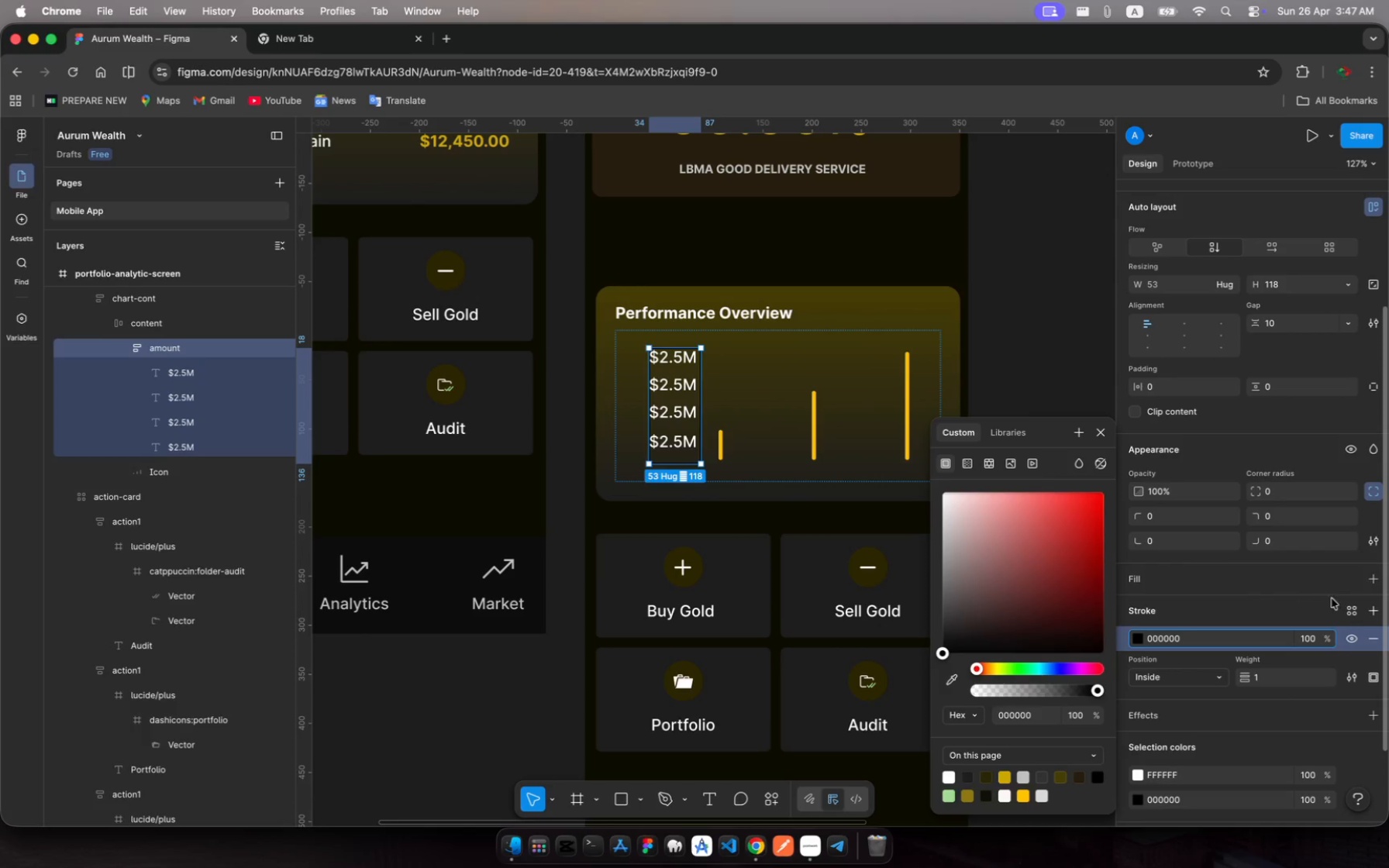 
left_click([1378, 642])
 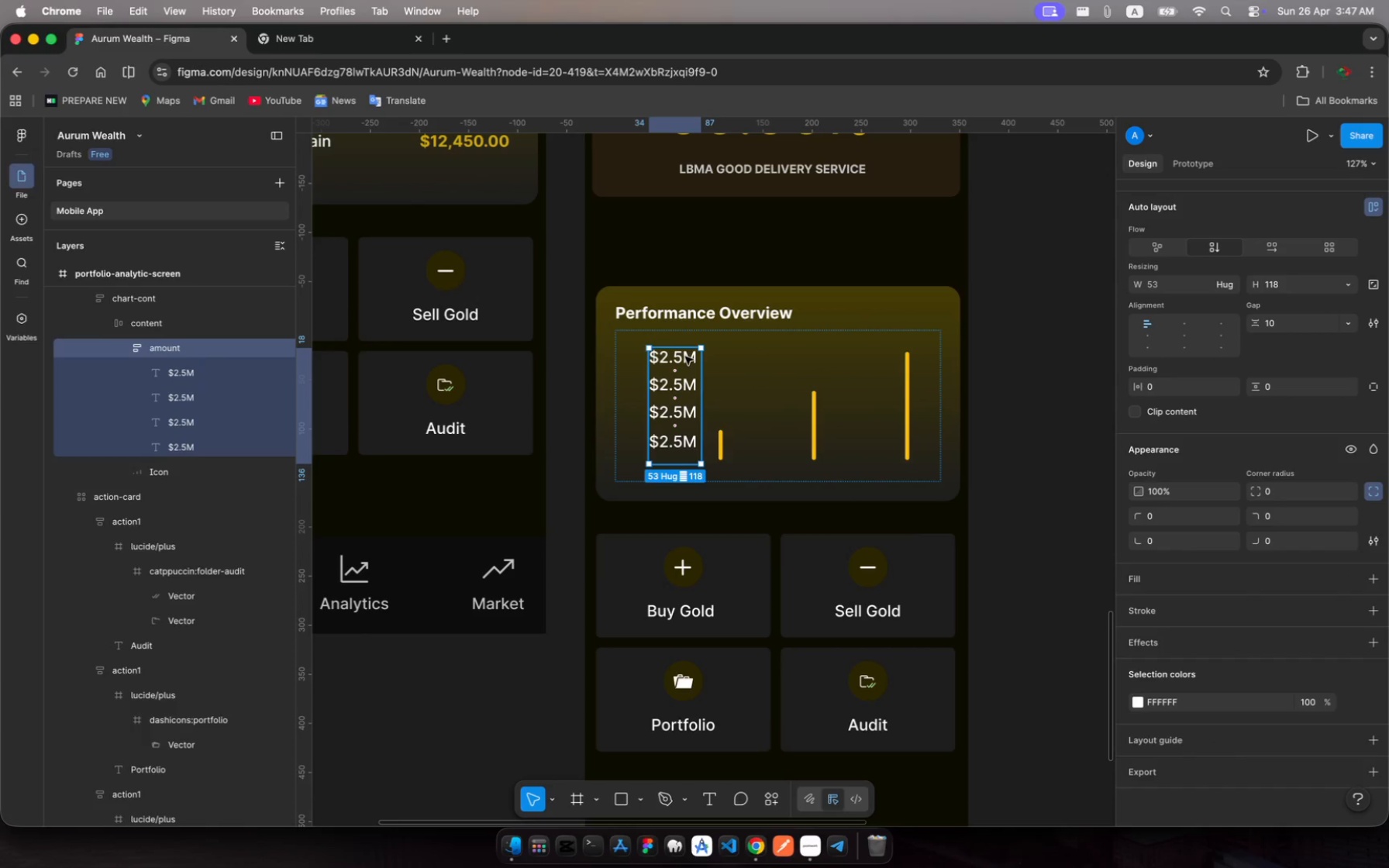 
left_click_drag(start_coordinate=[683, 349], to_coordinate=[687, 329])
 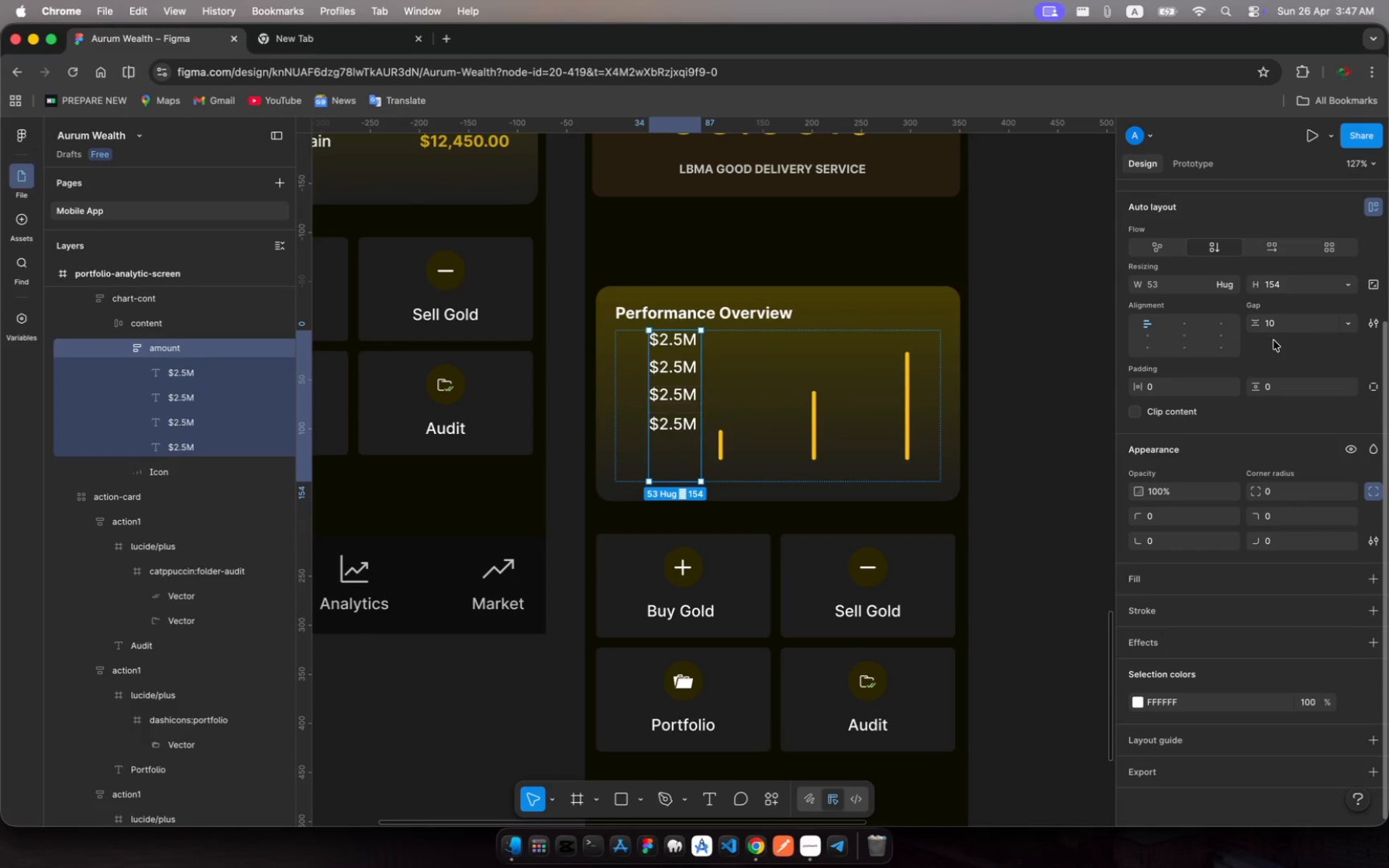 
left_click([1274, 325])
 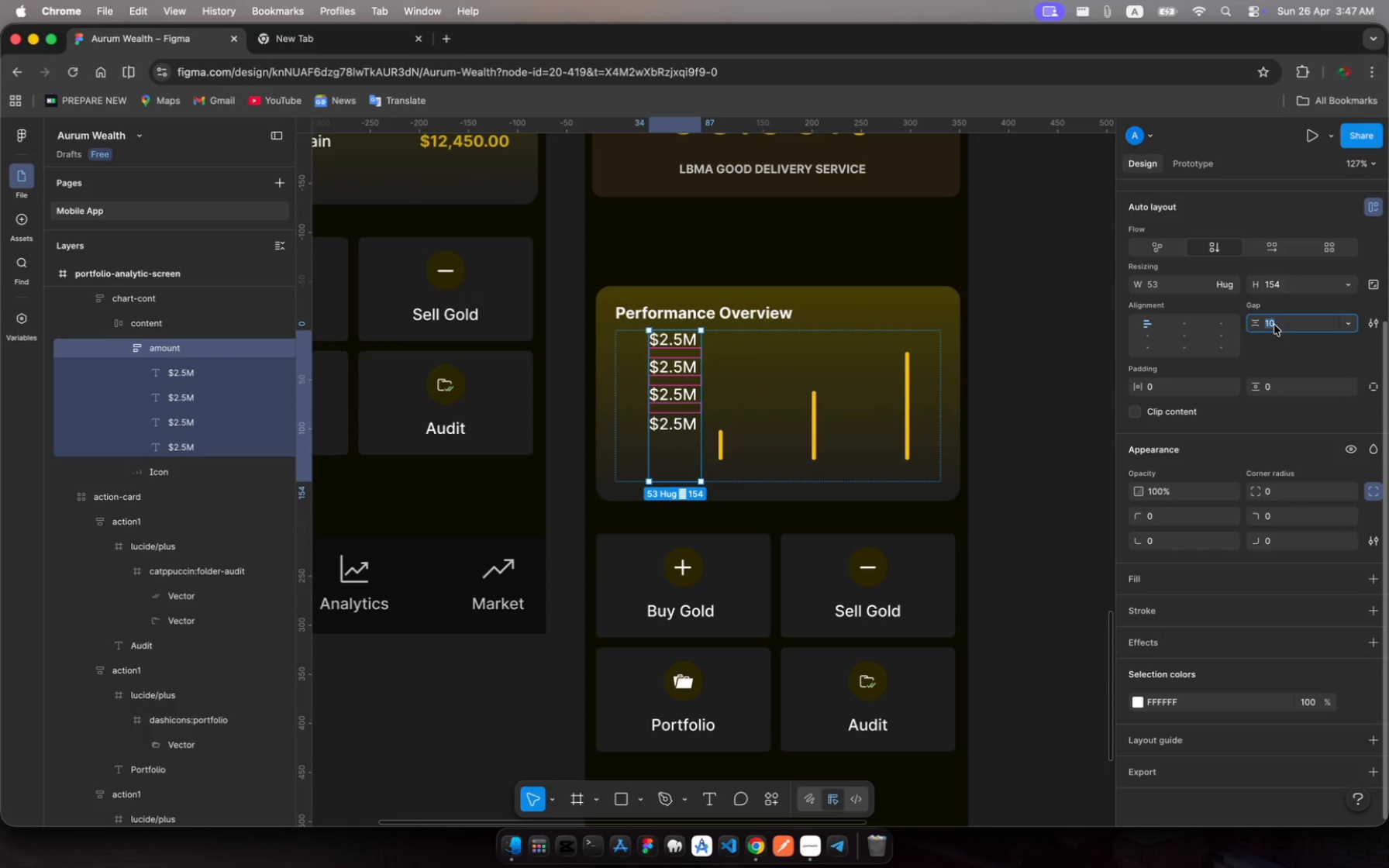 
type(20)
 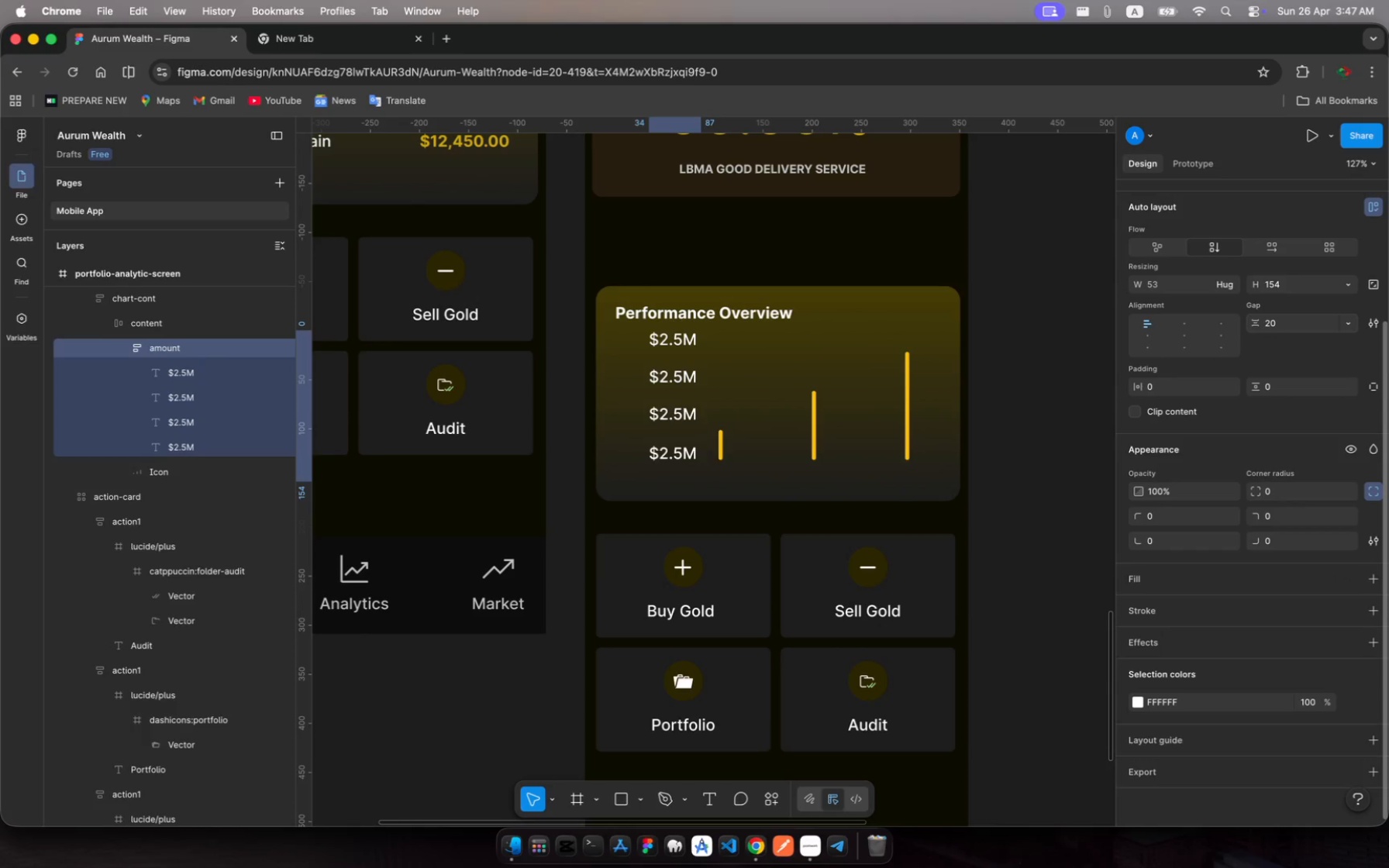 
key(Enter)
 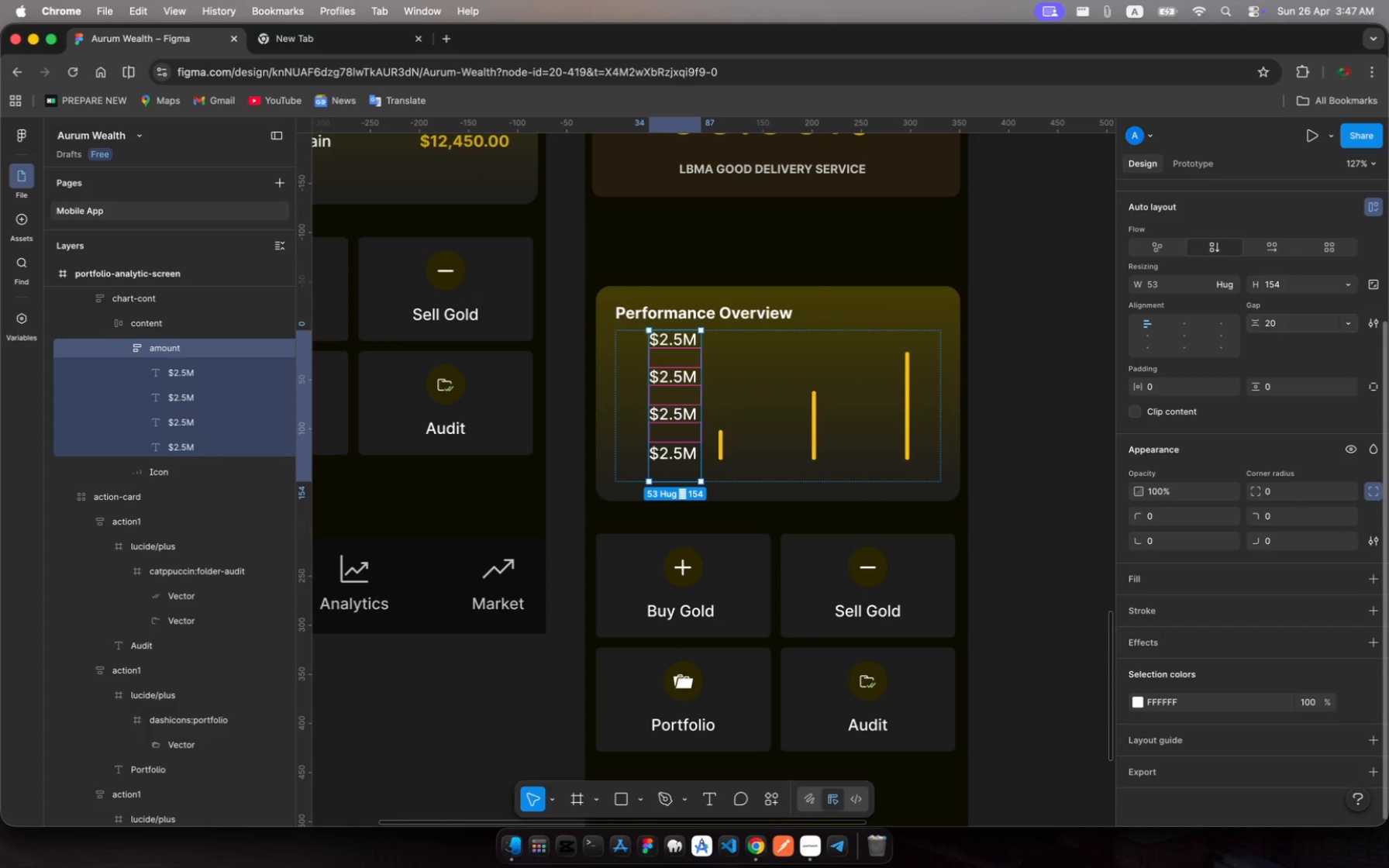 
wait(8.55)
 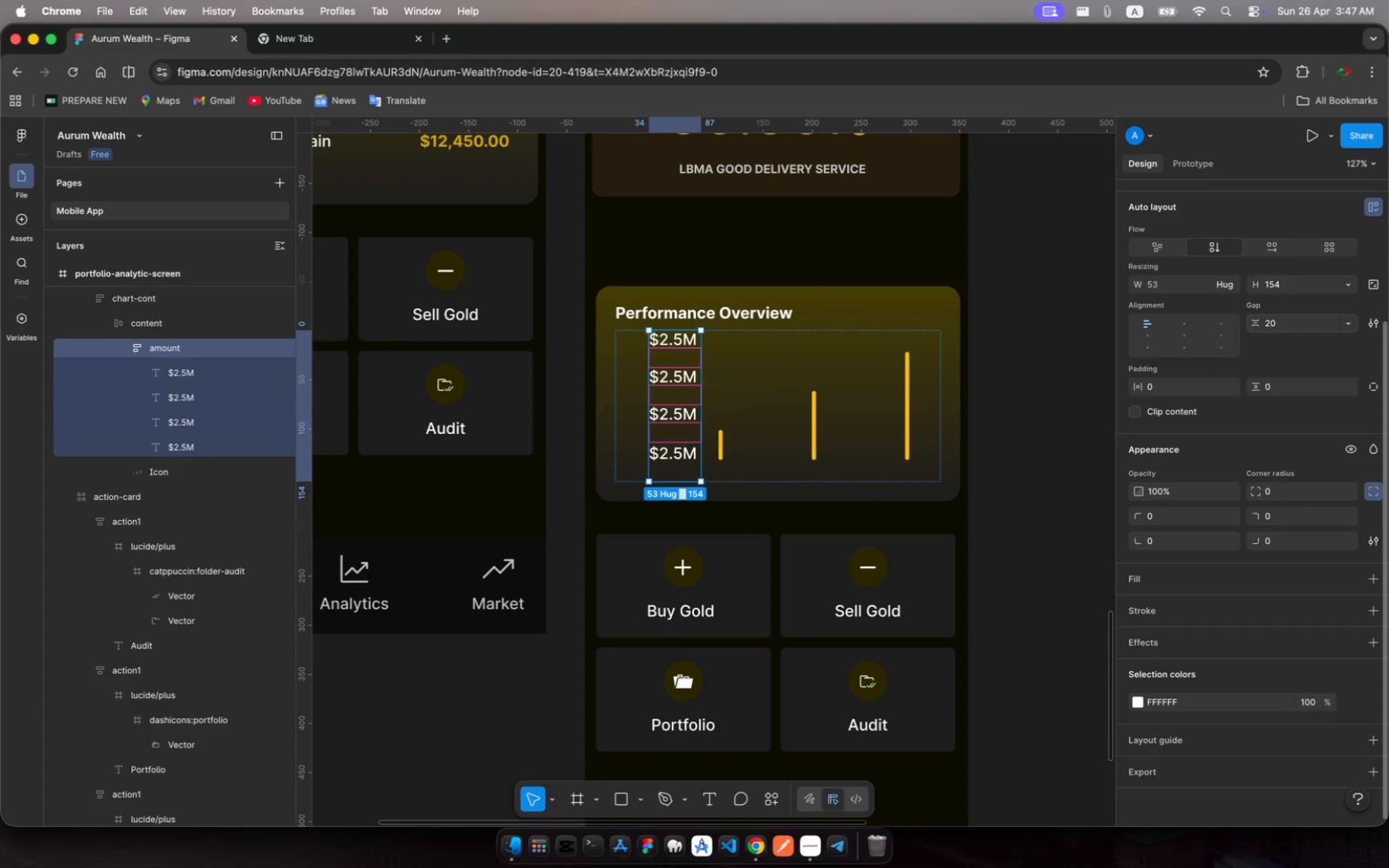 
left_click([683, 457])
 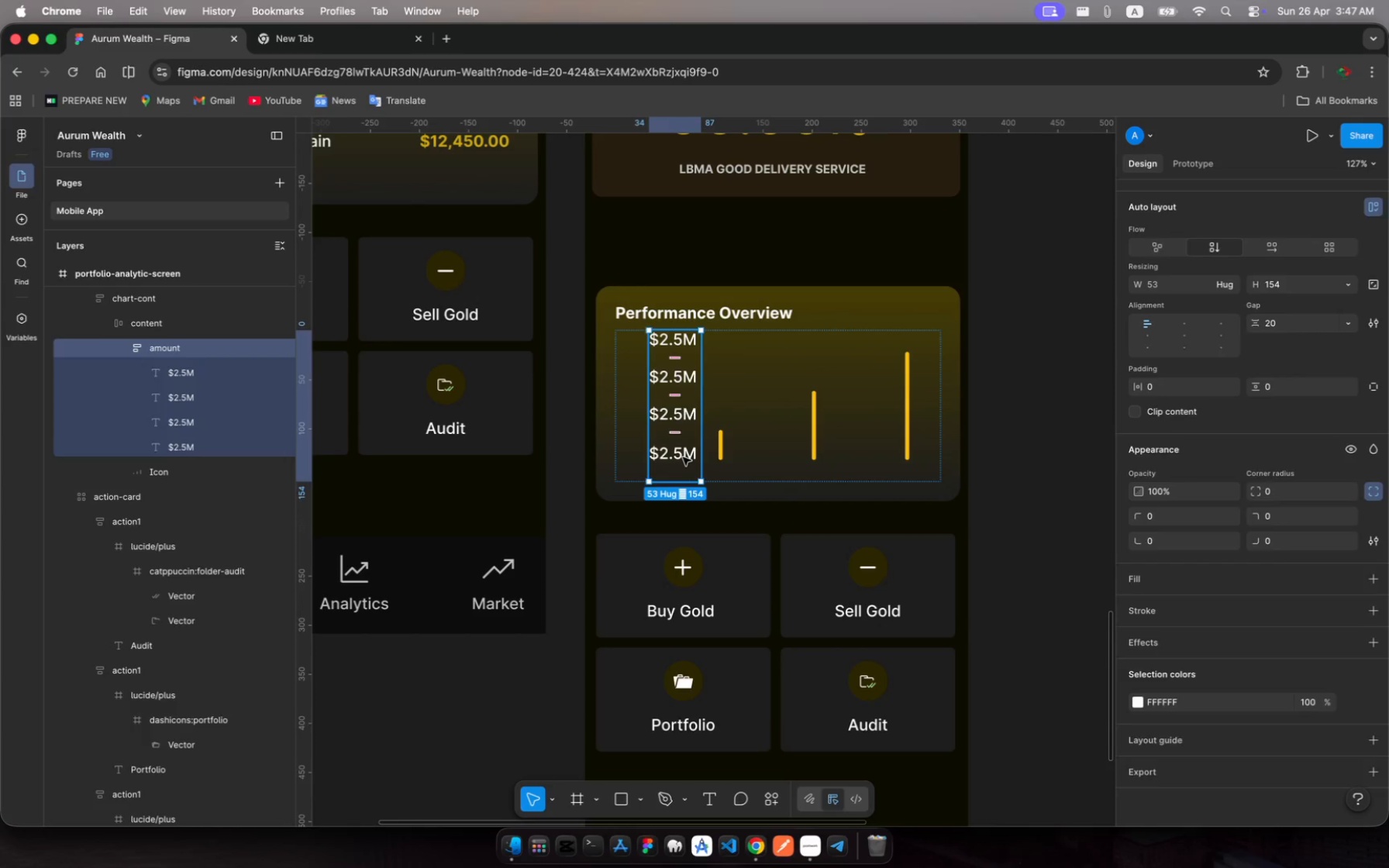 
left_click([683, 457])
 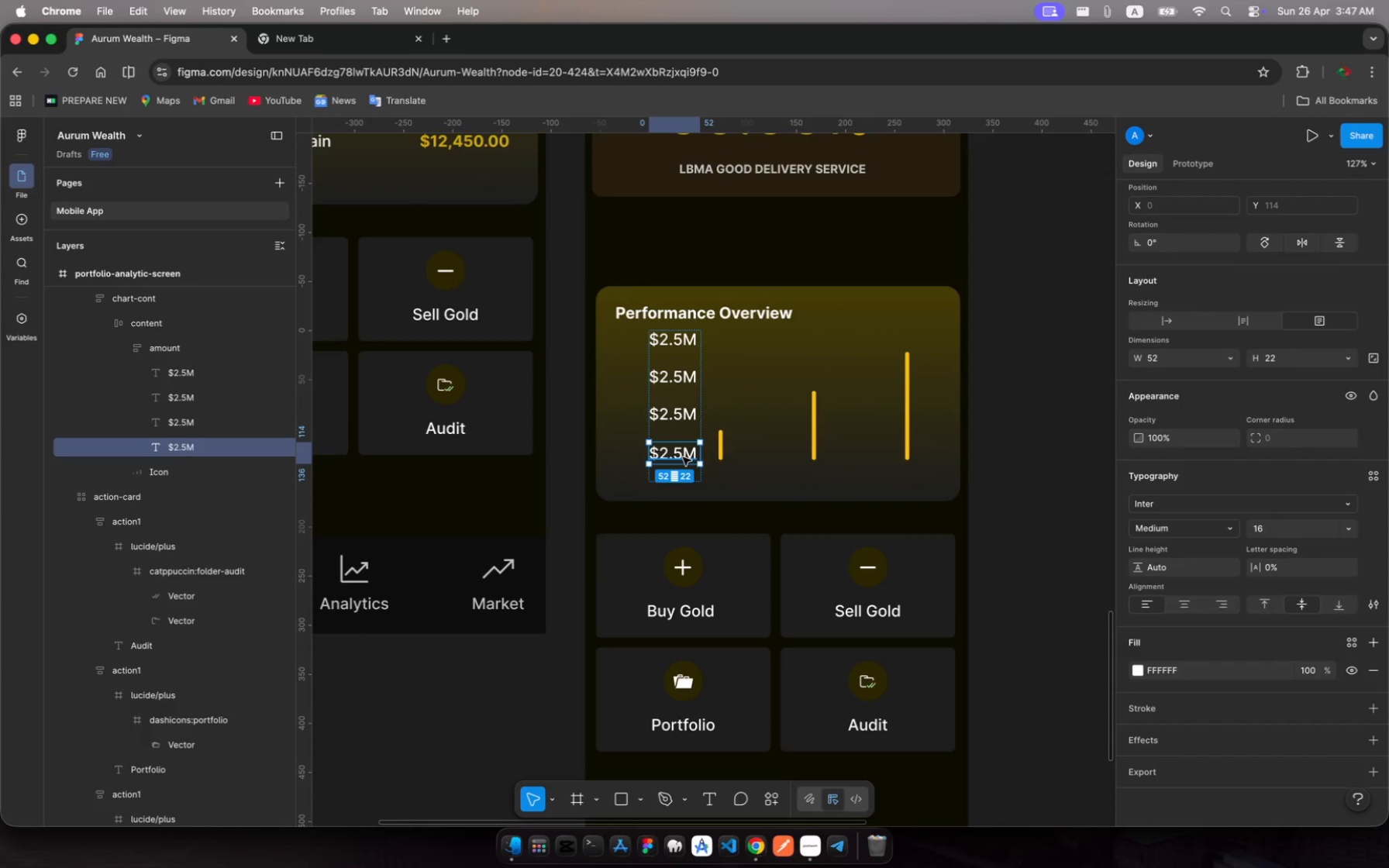 
left_click([683, 457])
 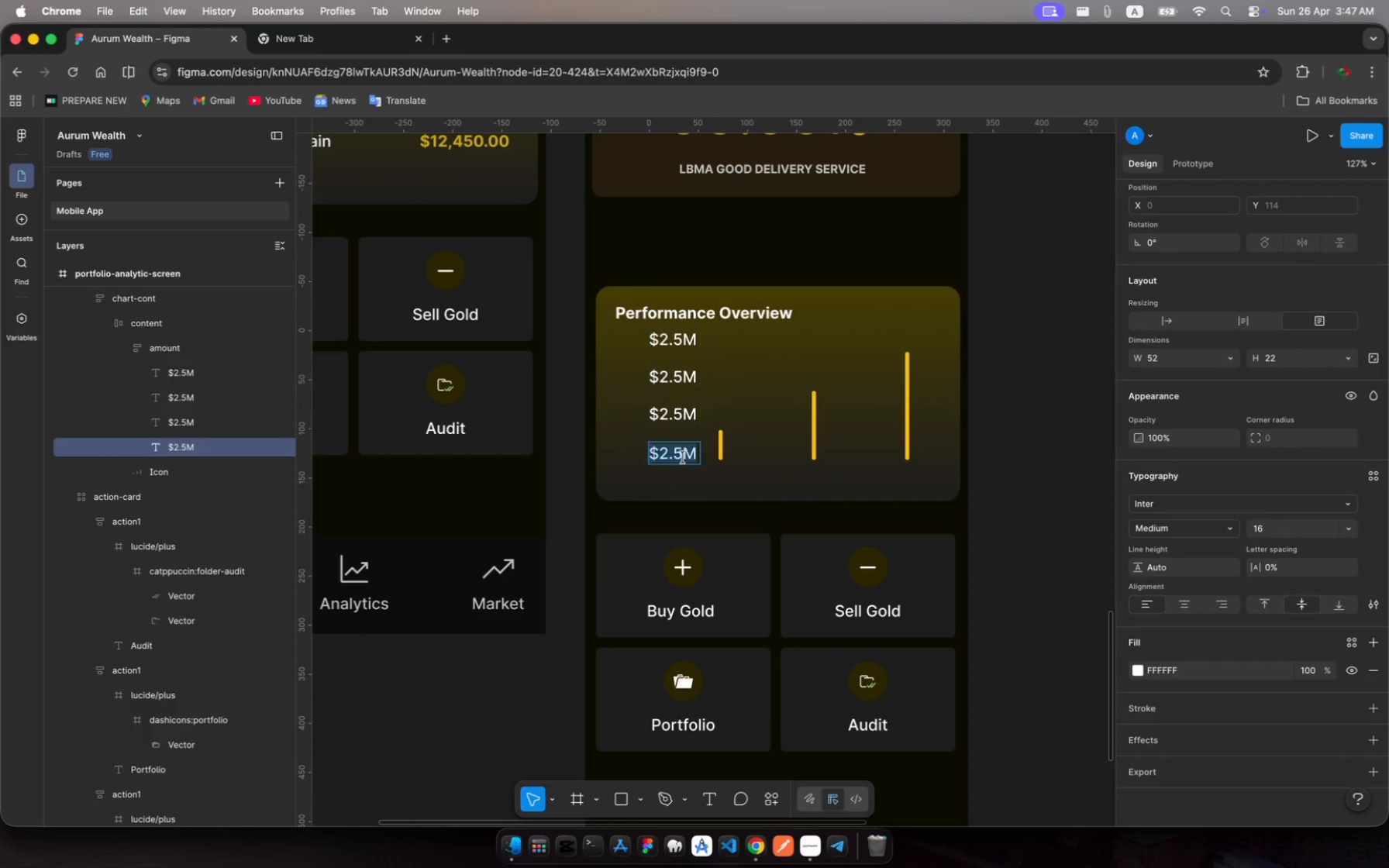 
left_click([683, 457])
 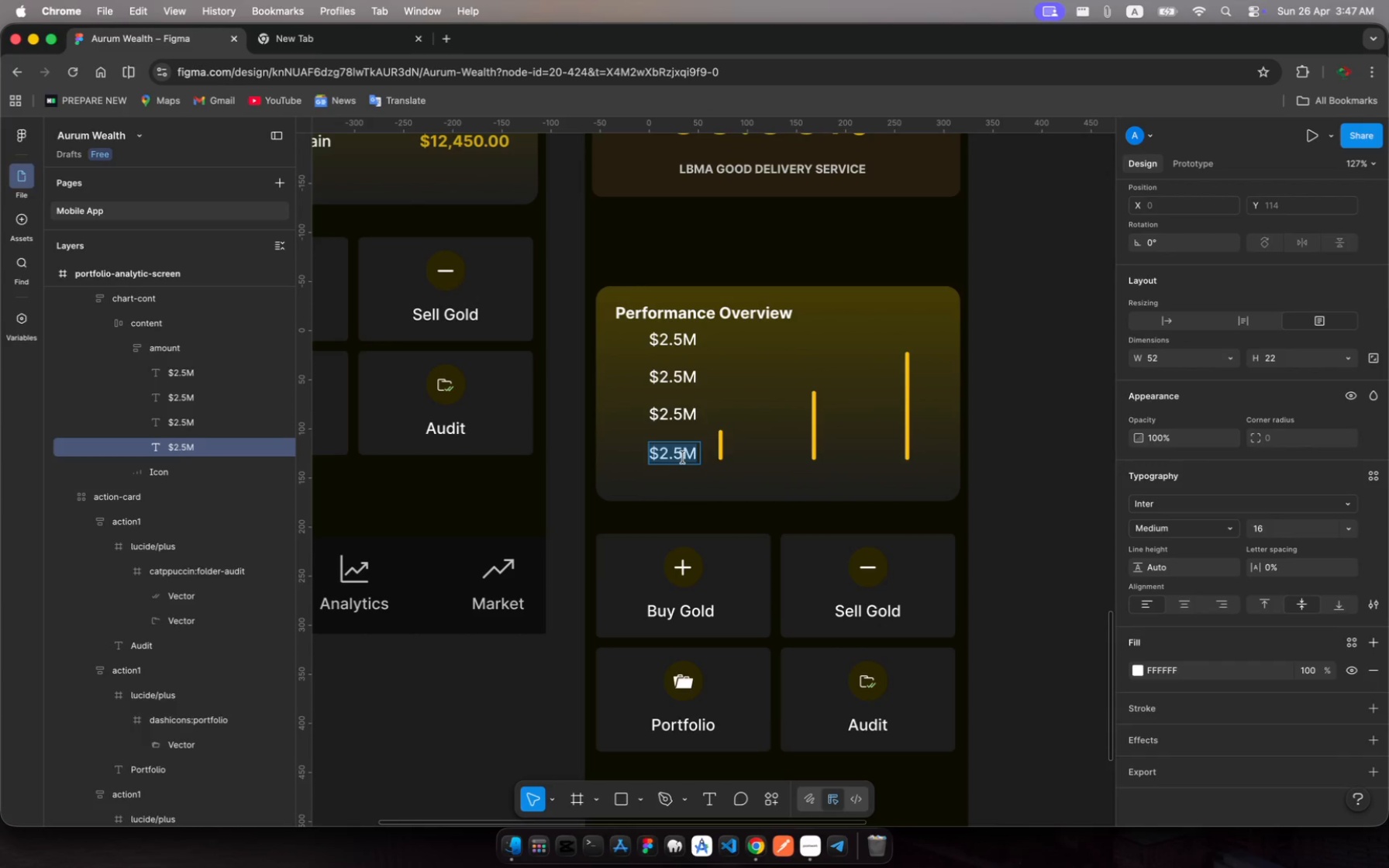 
wait(8.42)
 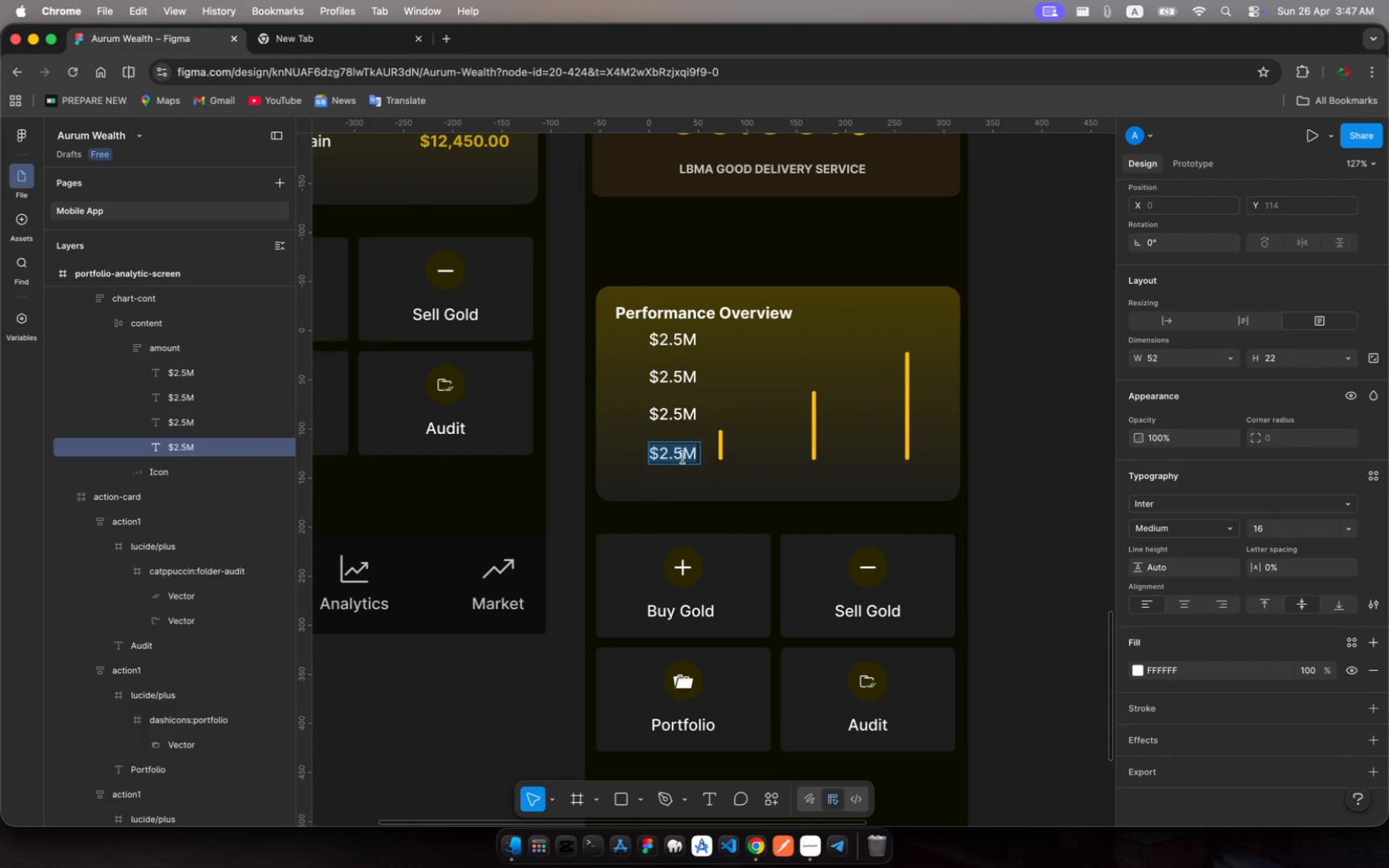 
left_click([805, 475])
 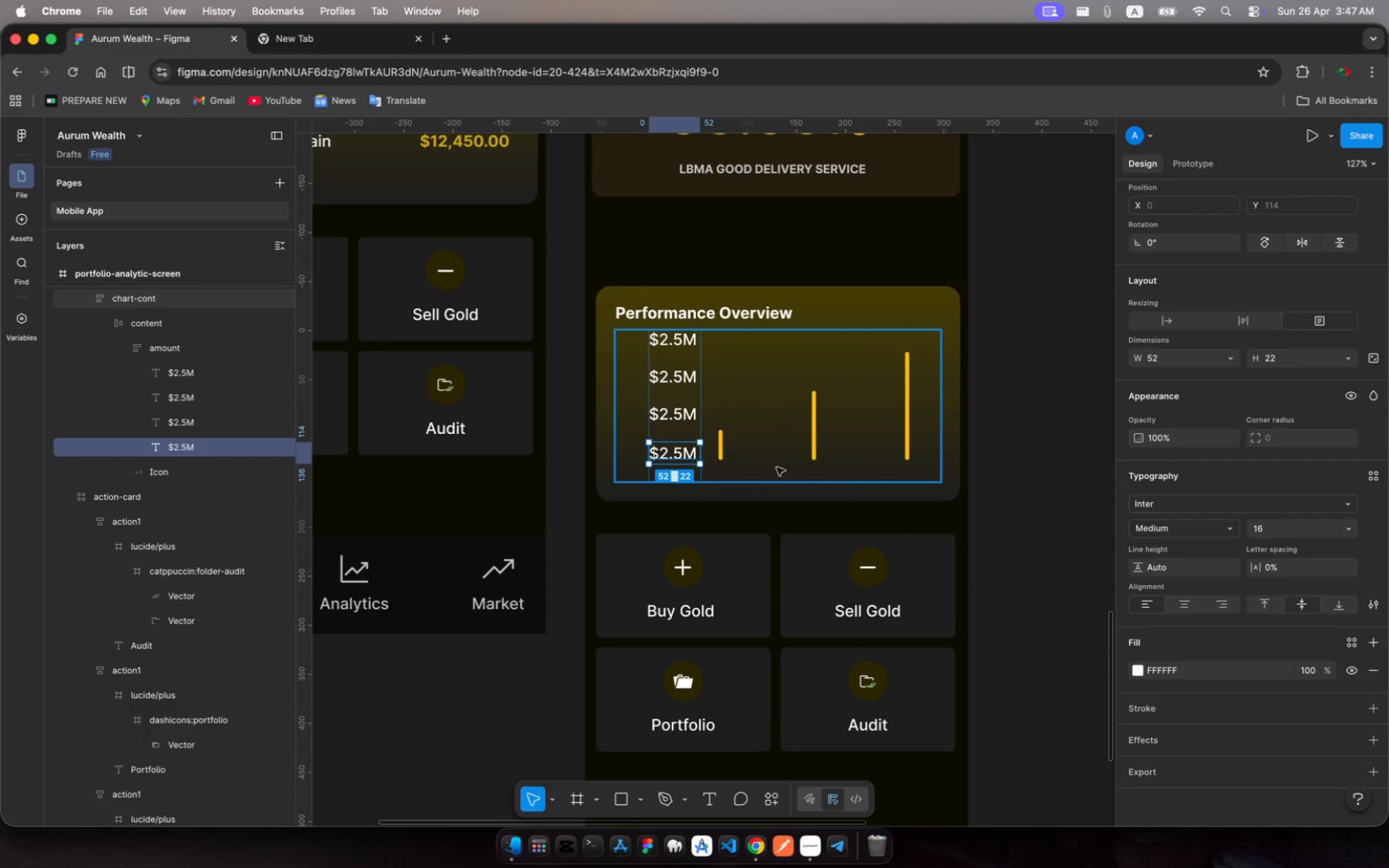 
left_click([798, 456])
 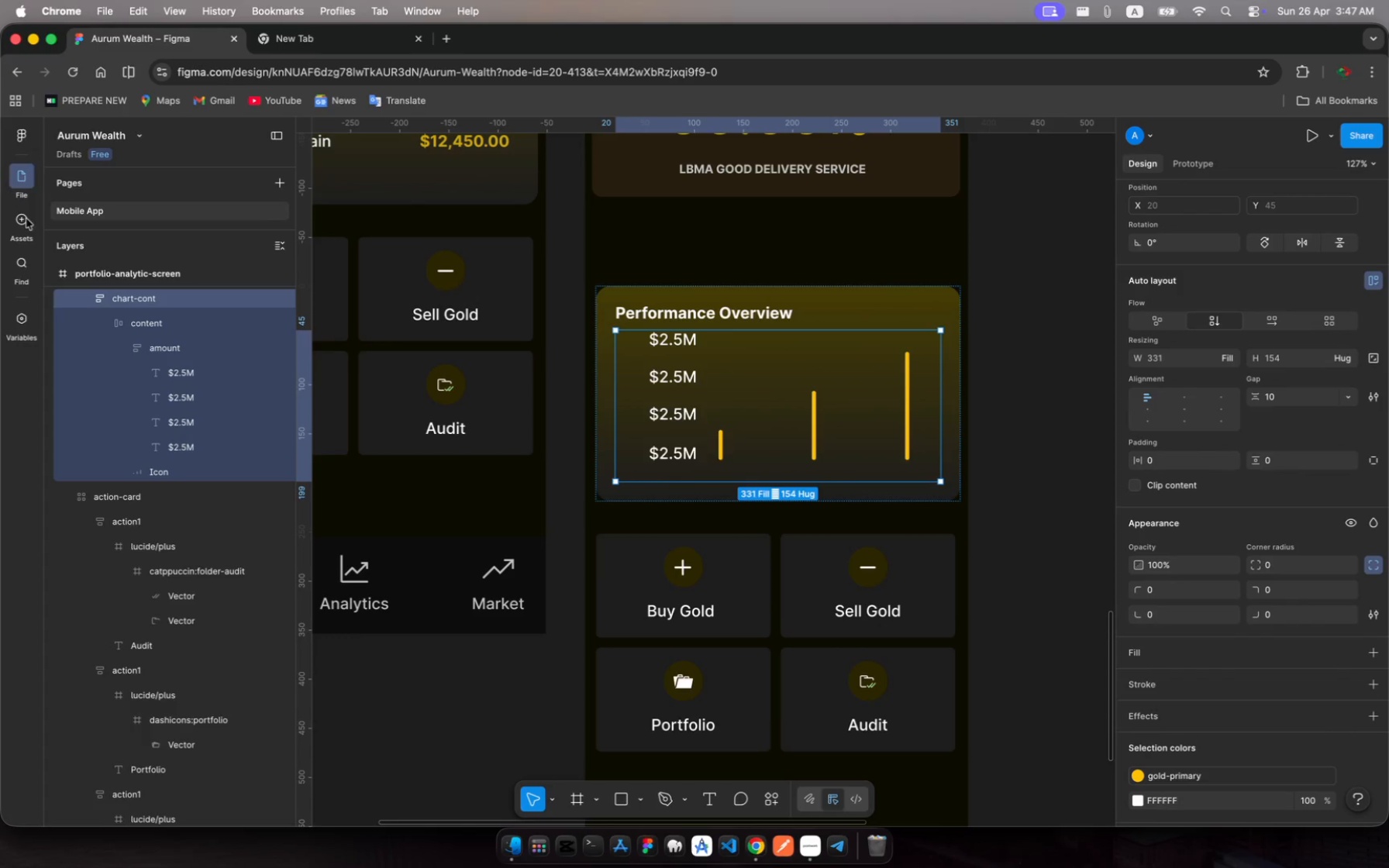 
left_click([99, 322])
 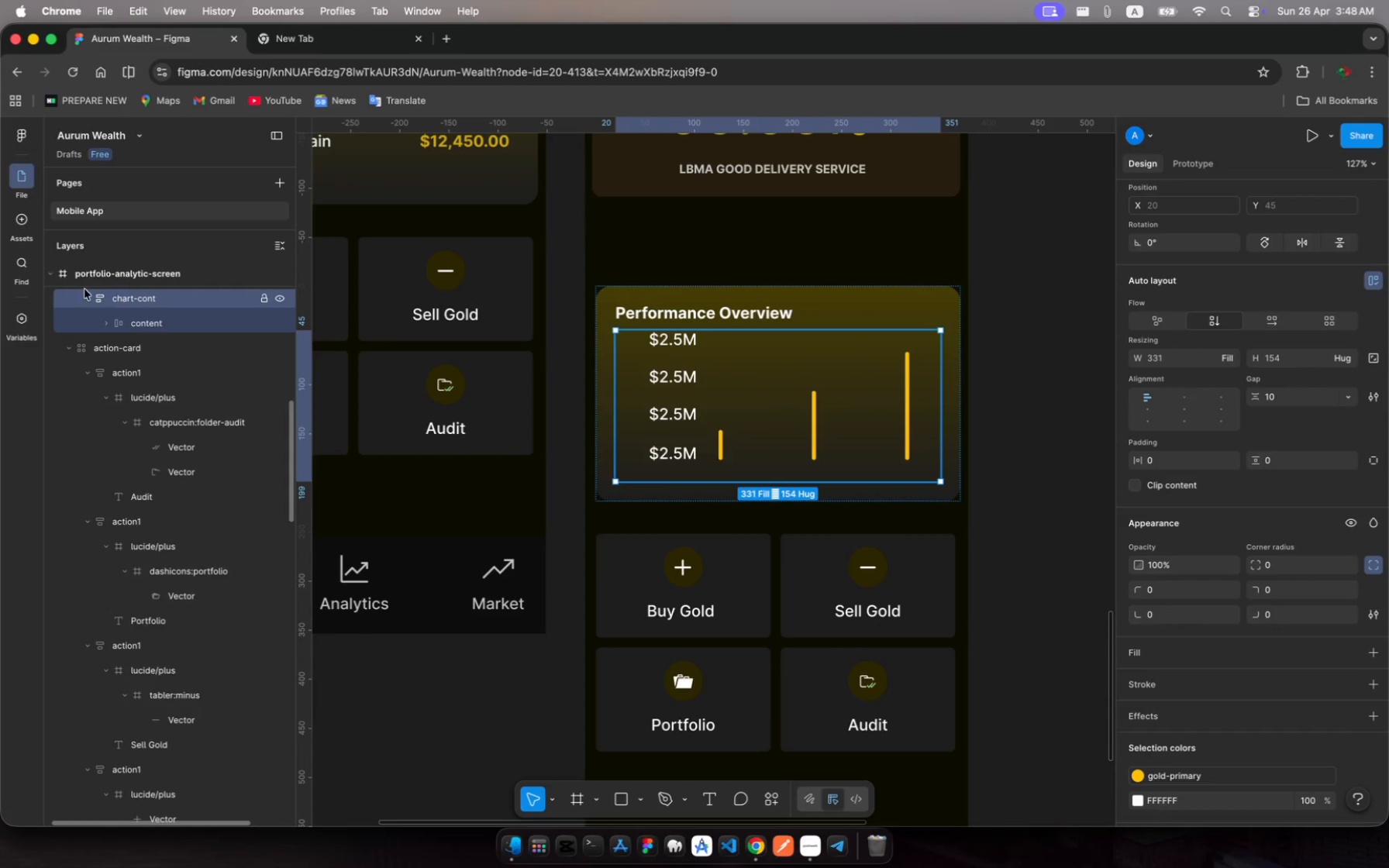 
scroll: coordinate [174, 331], scroll_direction: up, amount: 10.0
 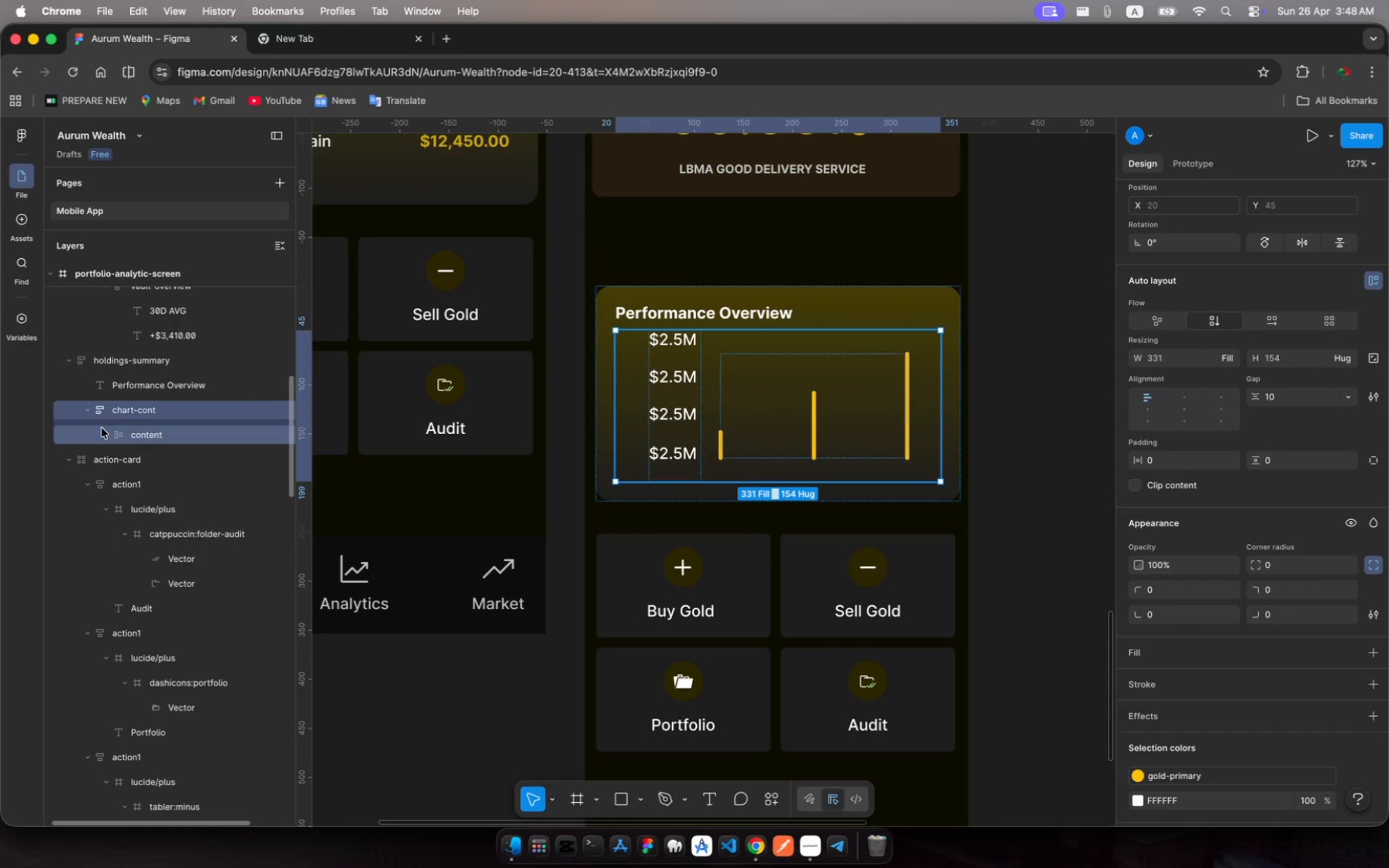 
left_click([108, 440])
 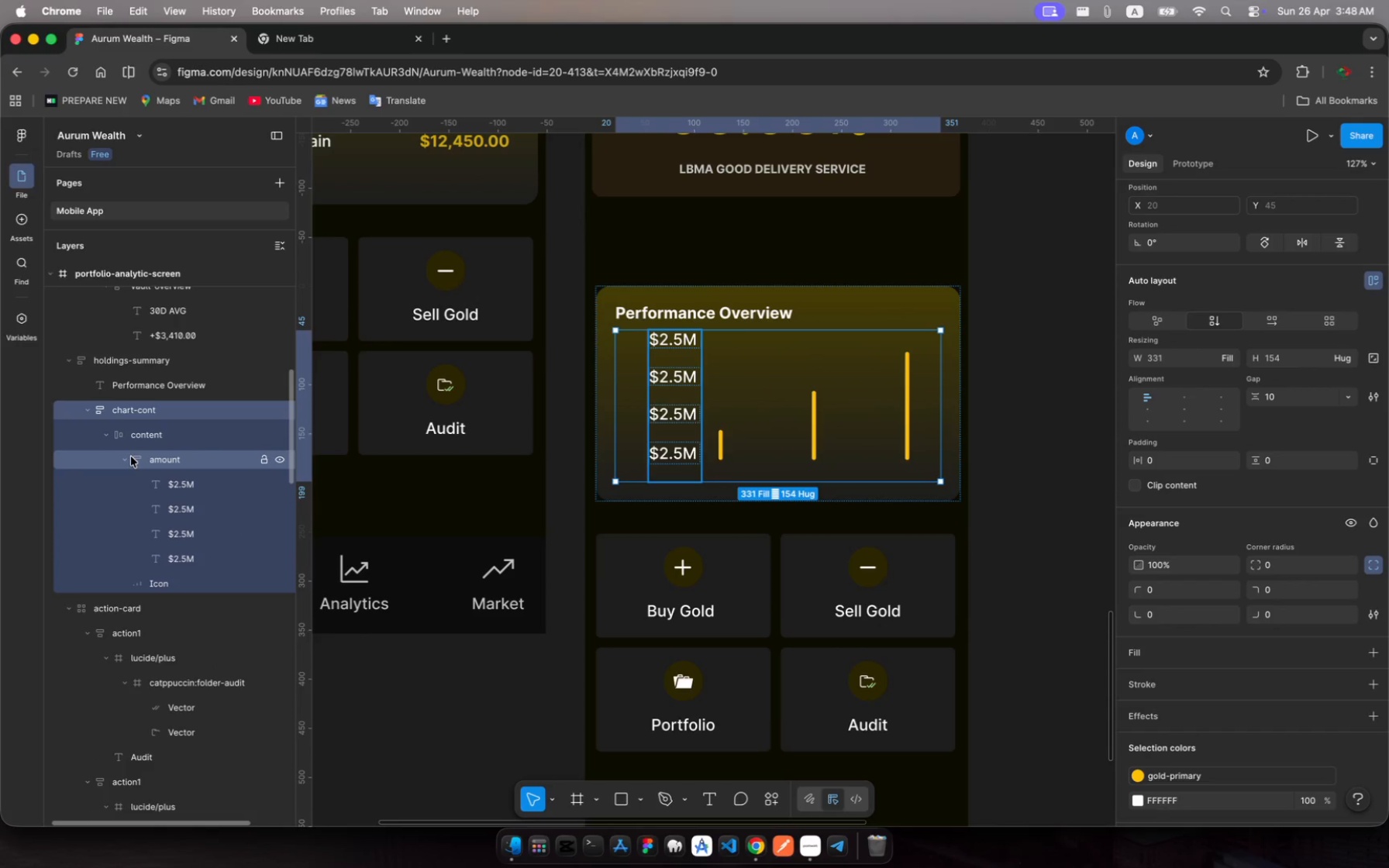 
left_click([131, 456])
 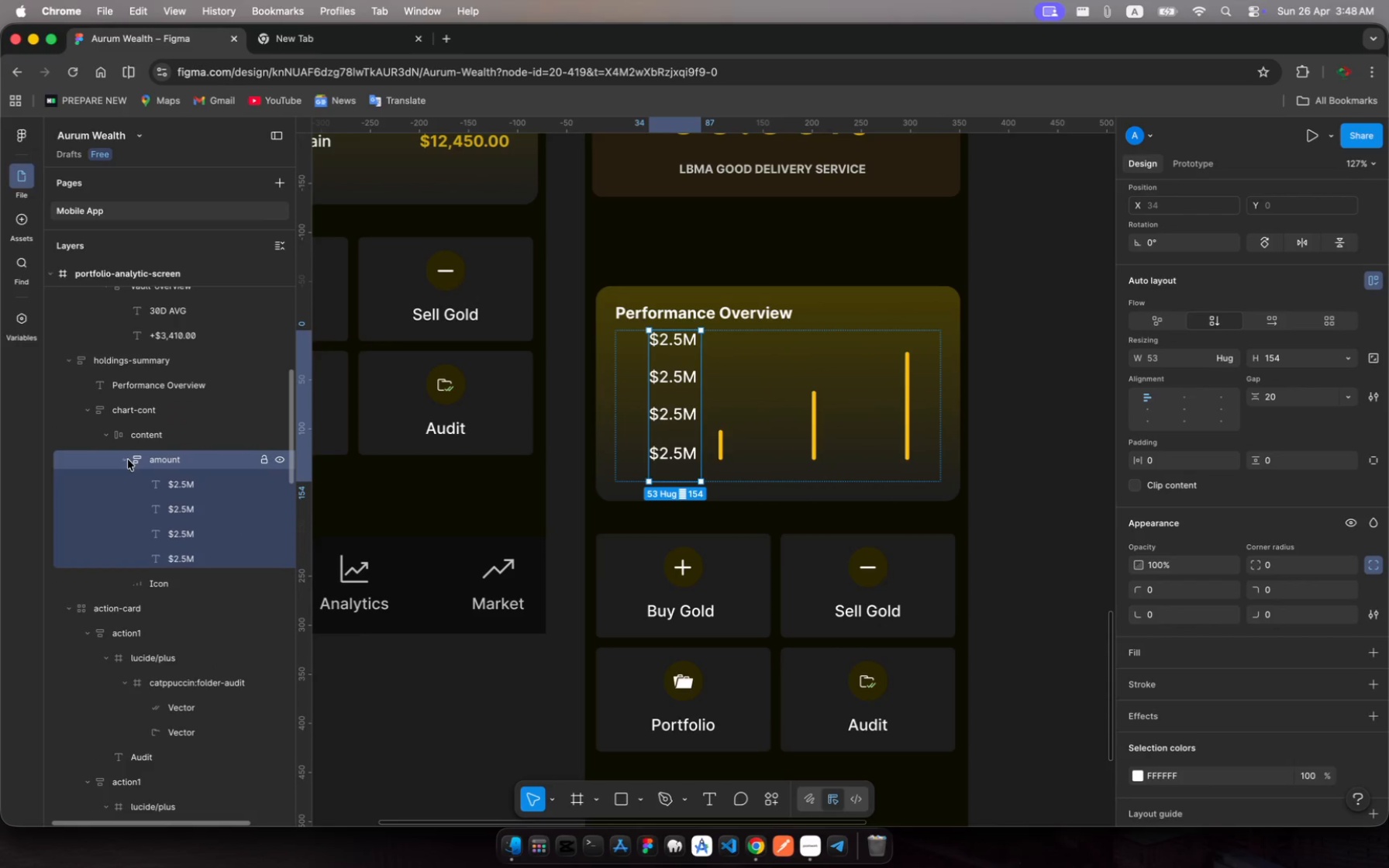 
left_click([128, 459])
 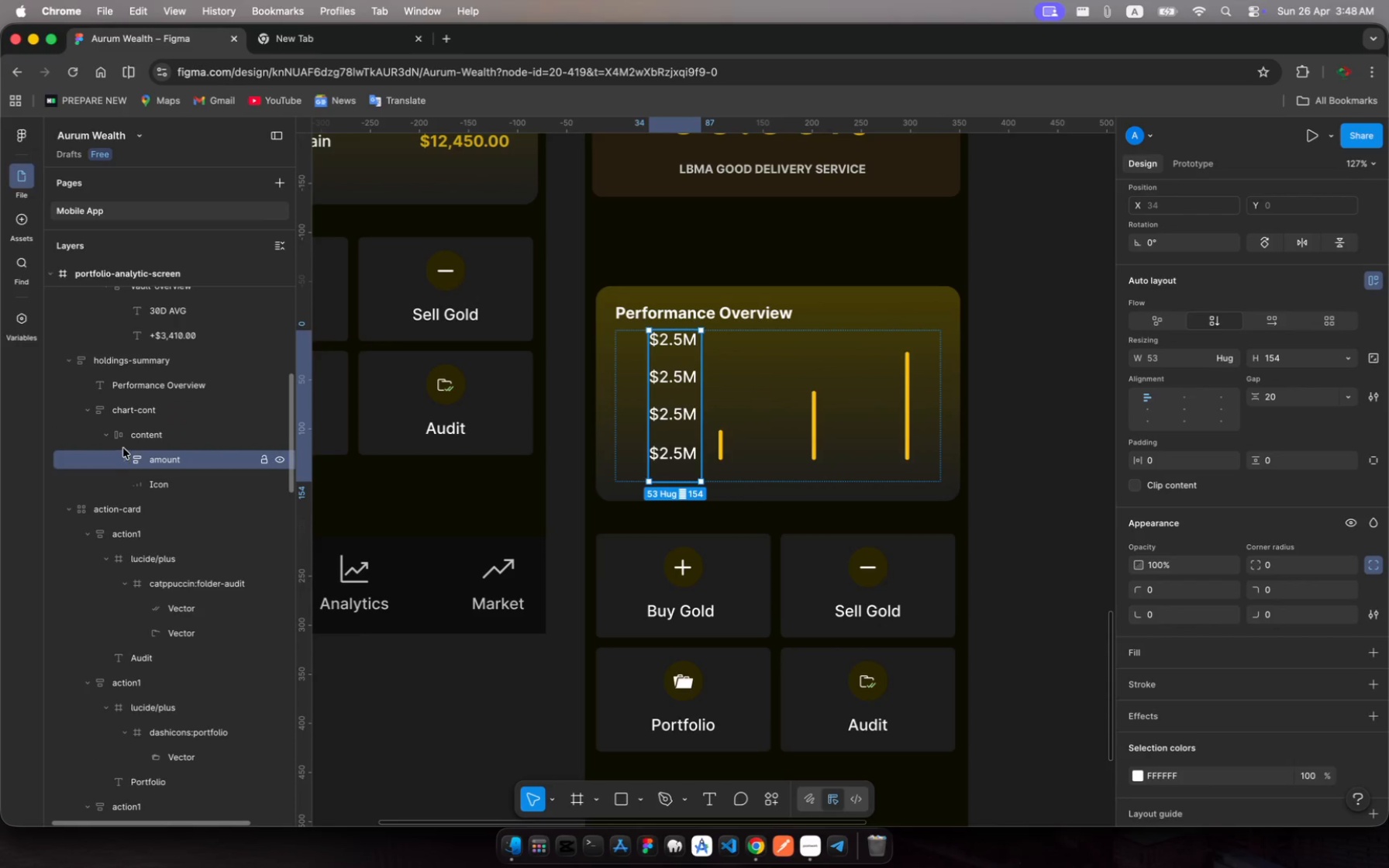 
mouse_move([123, 456])
 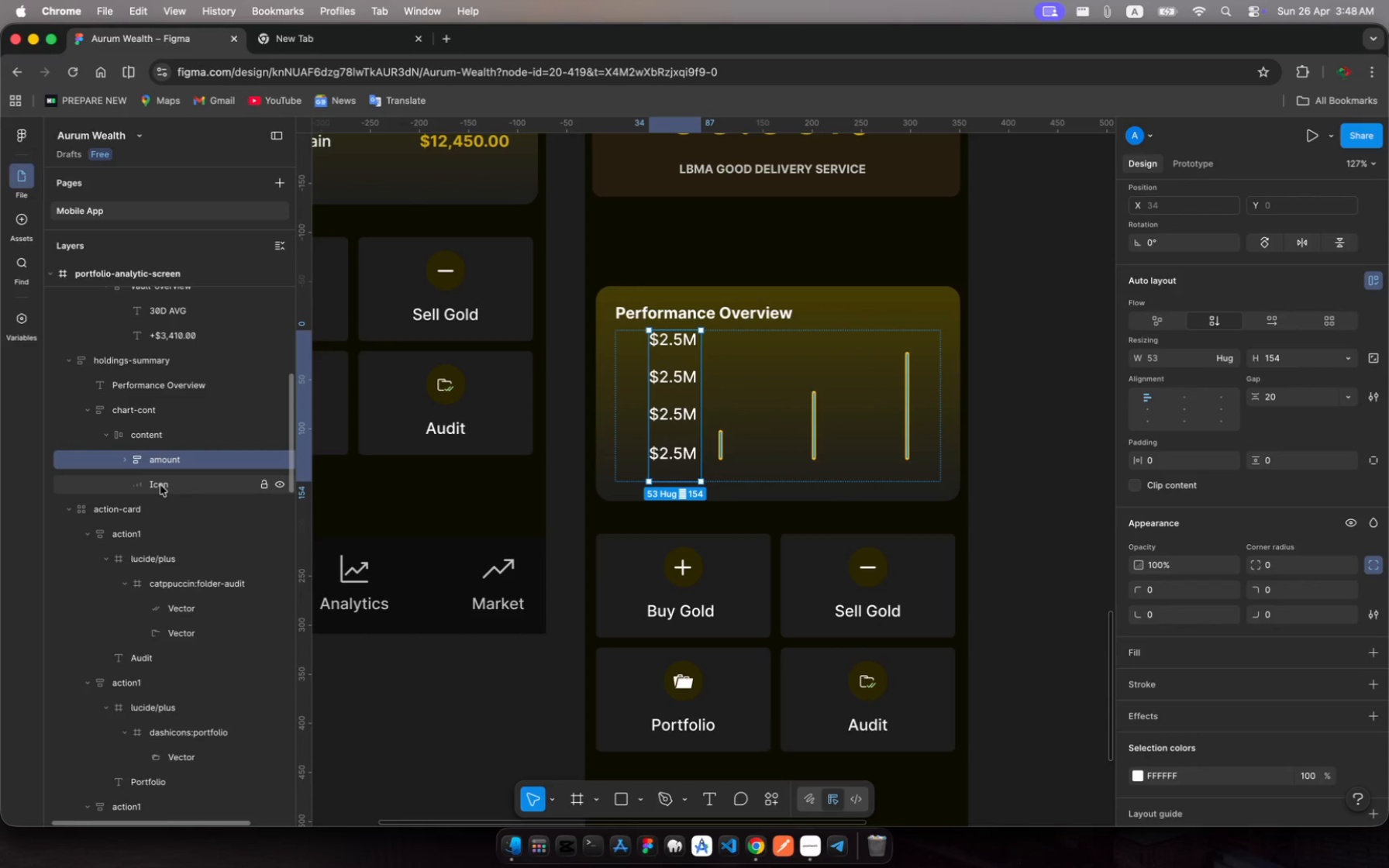 
wait(10.73)
 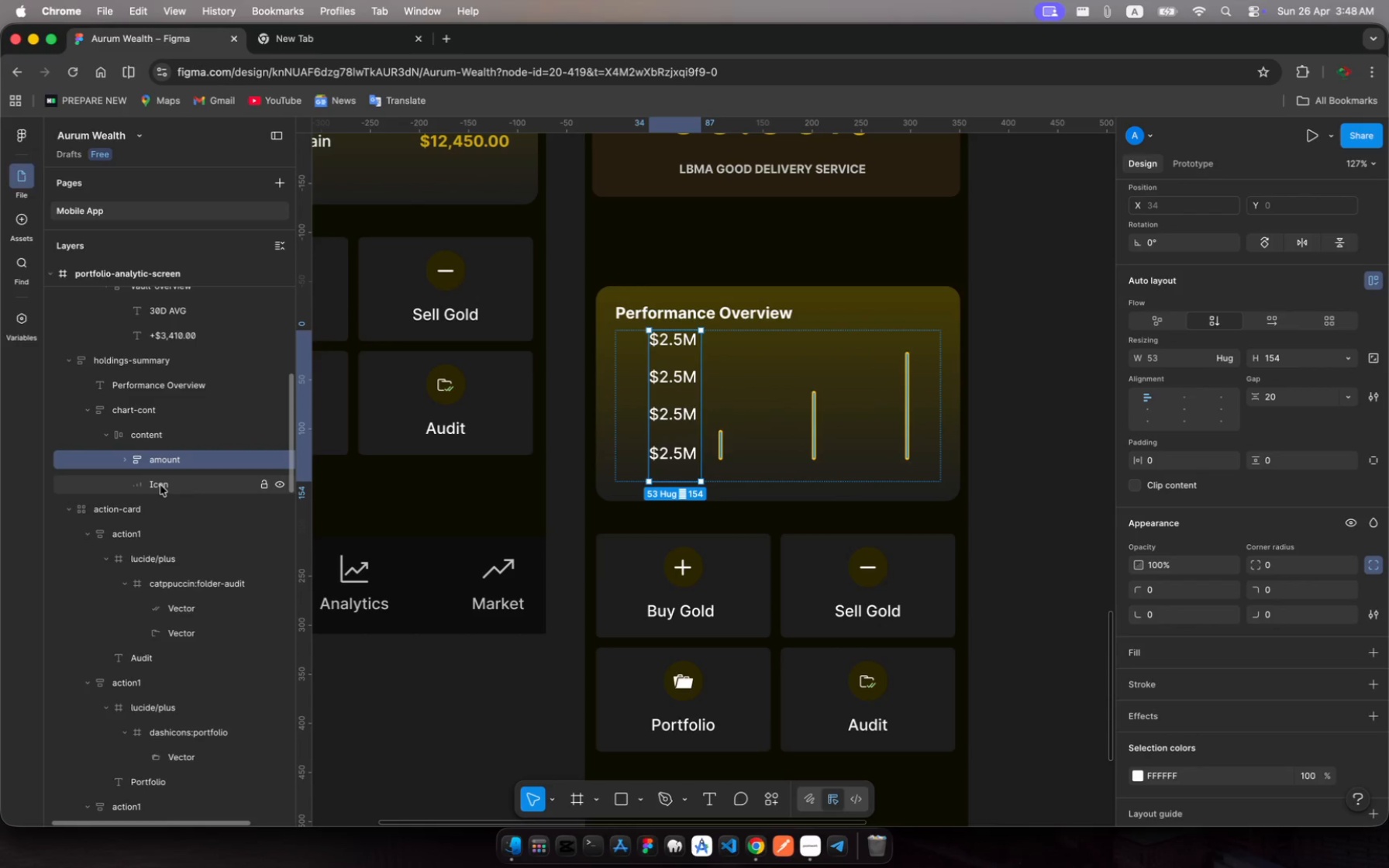 
left_click([160, 485])
 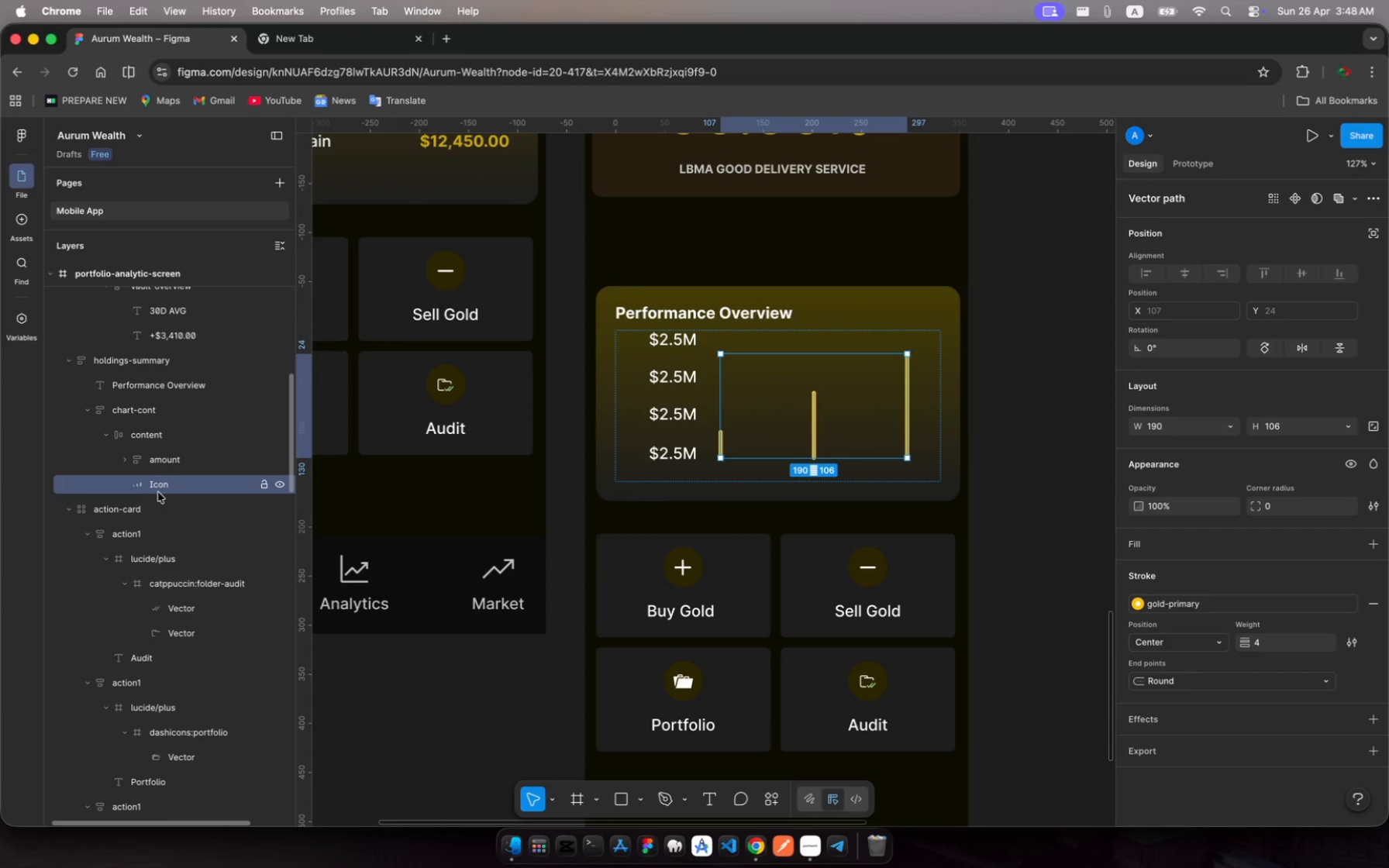 
left_click([161, 484])
 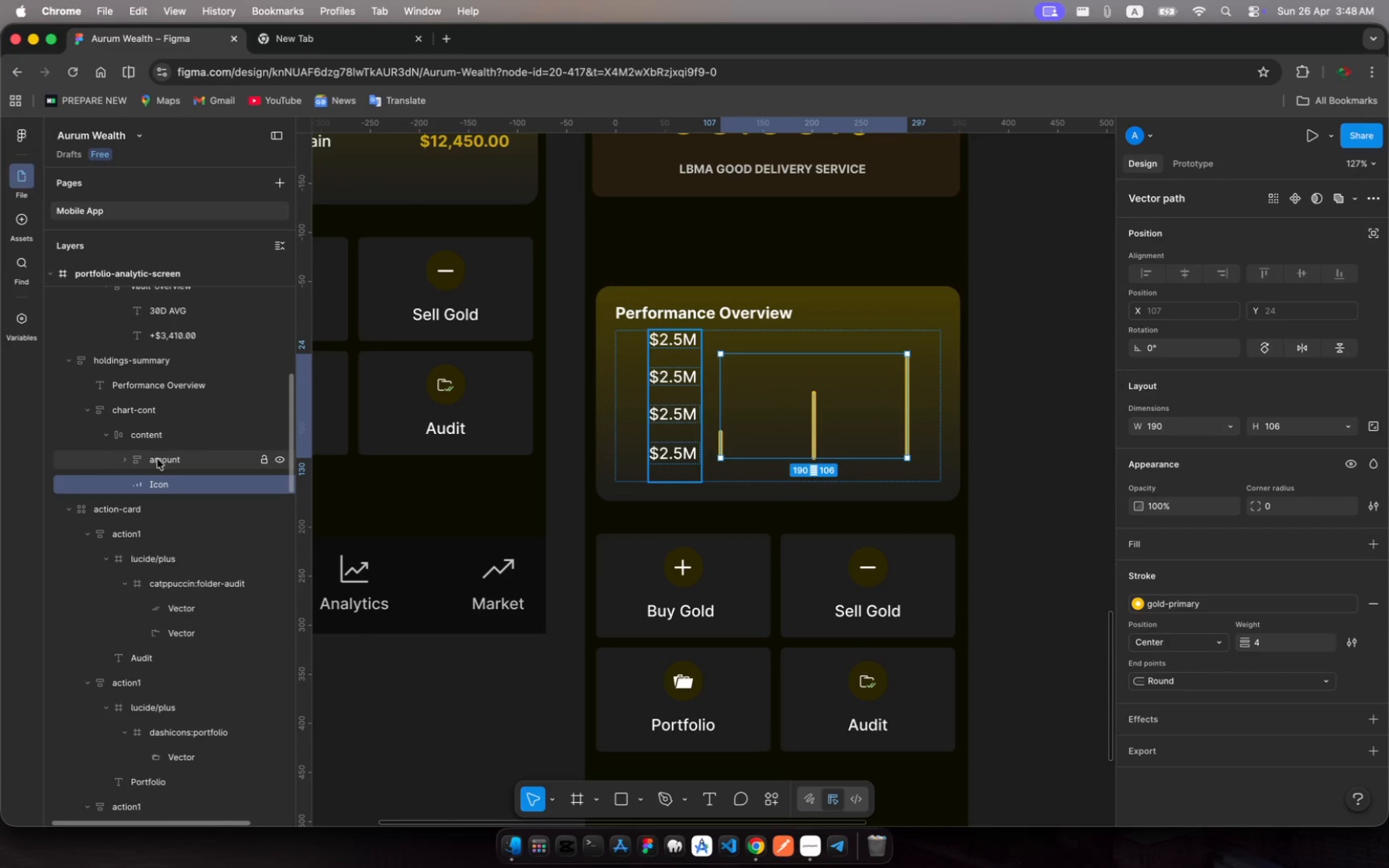 
left_click([157, 459])
 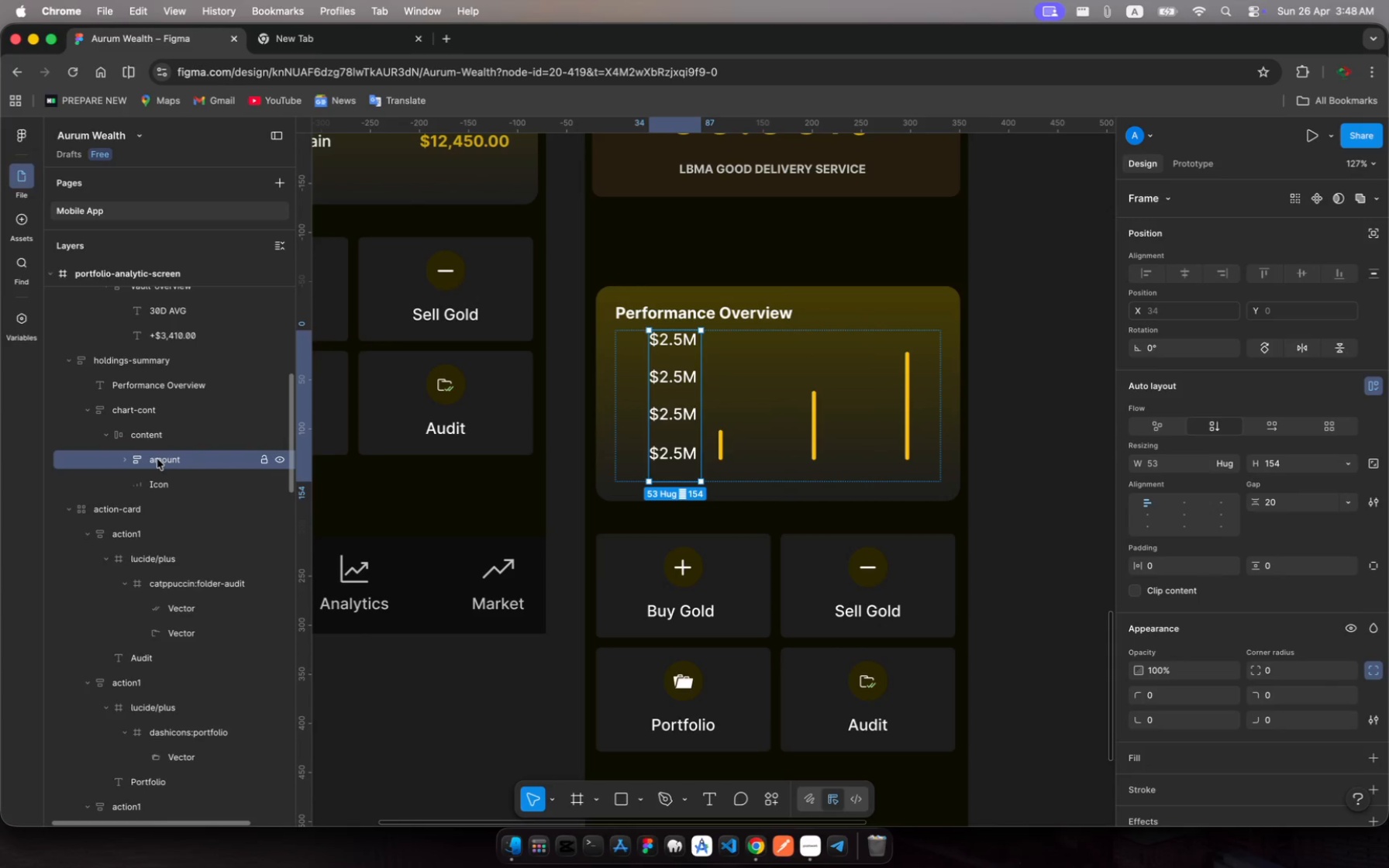 
key(Meta+C)
 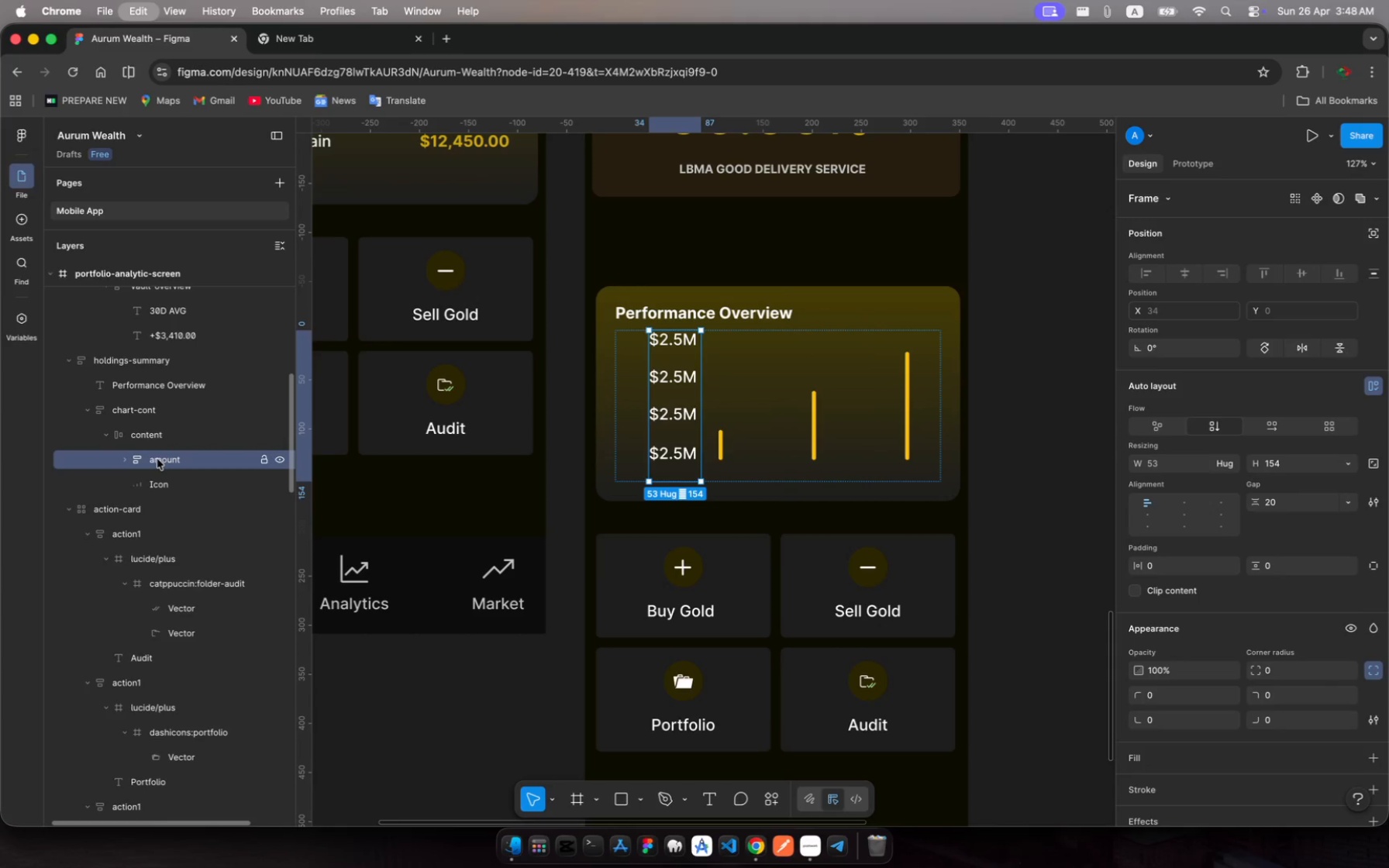 
key(Meta+V)
 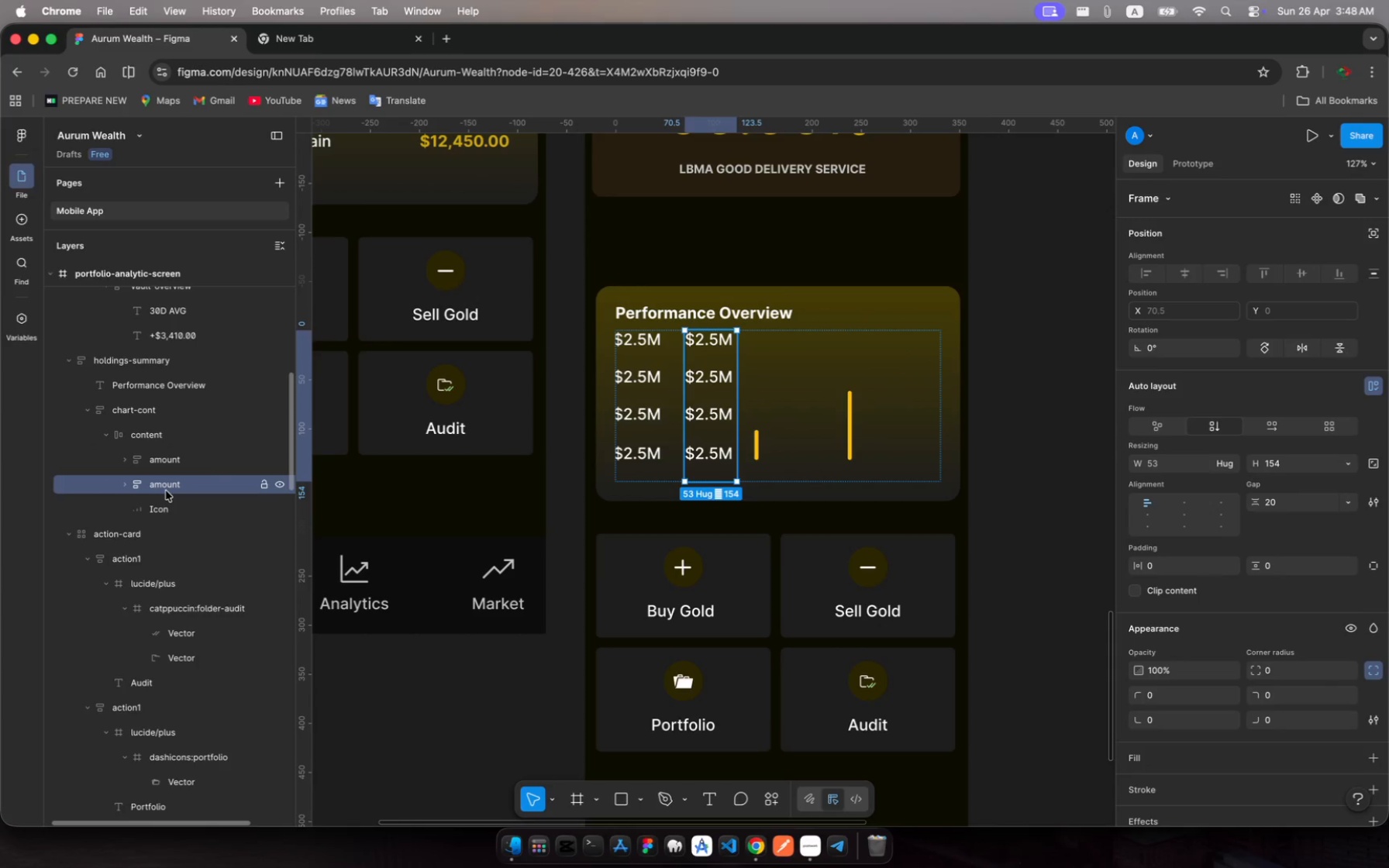 
left_click_drag(start_coordinate=[166, 491], to_coordinate=[171, 521])
 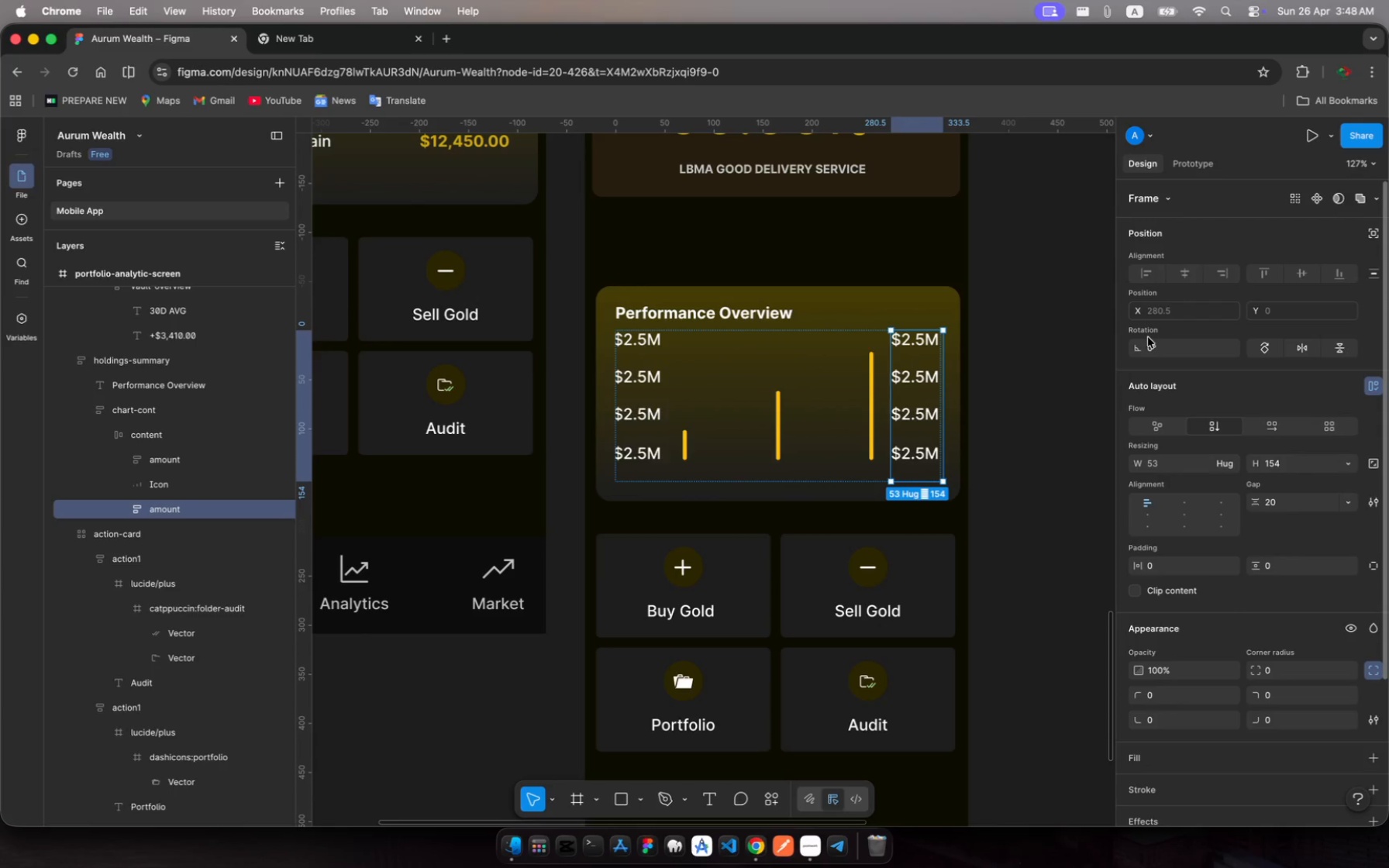 
wait(20.06)
 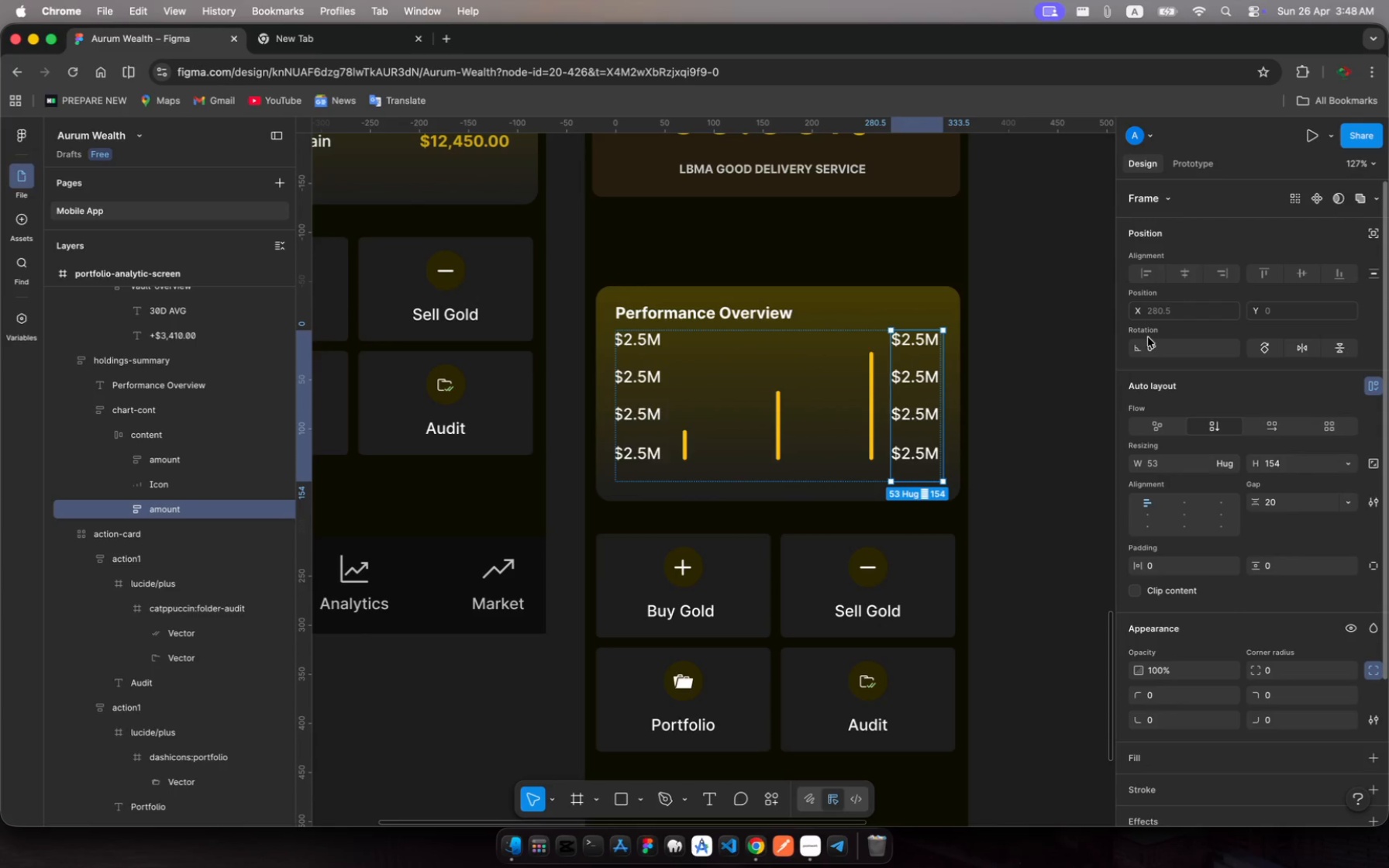 
left_click([156, 456])
 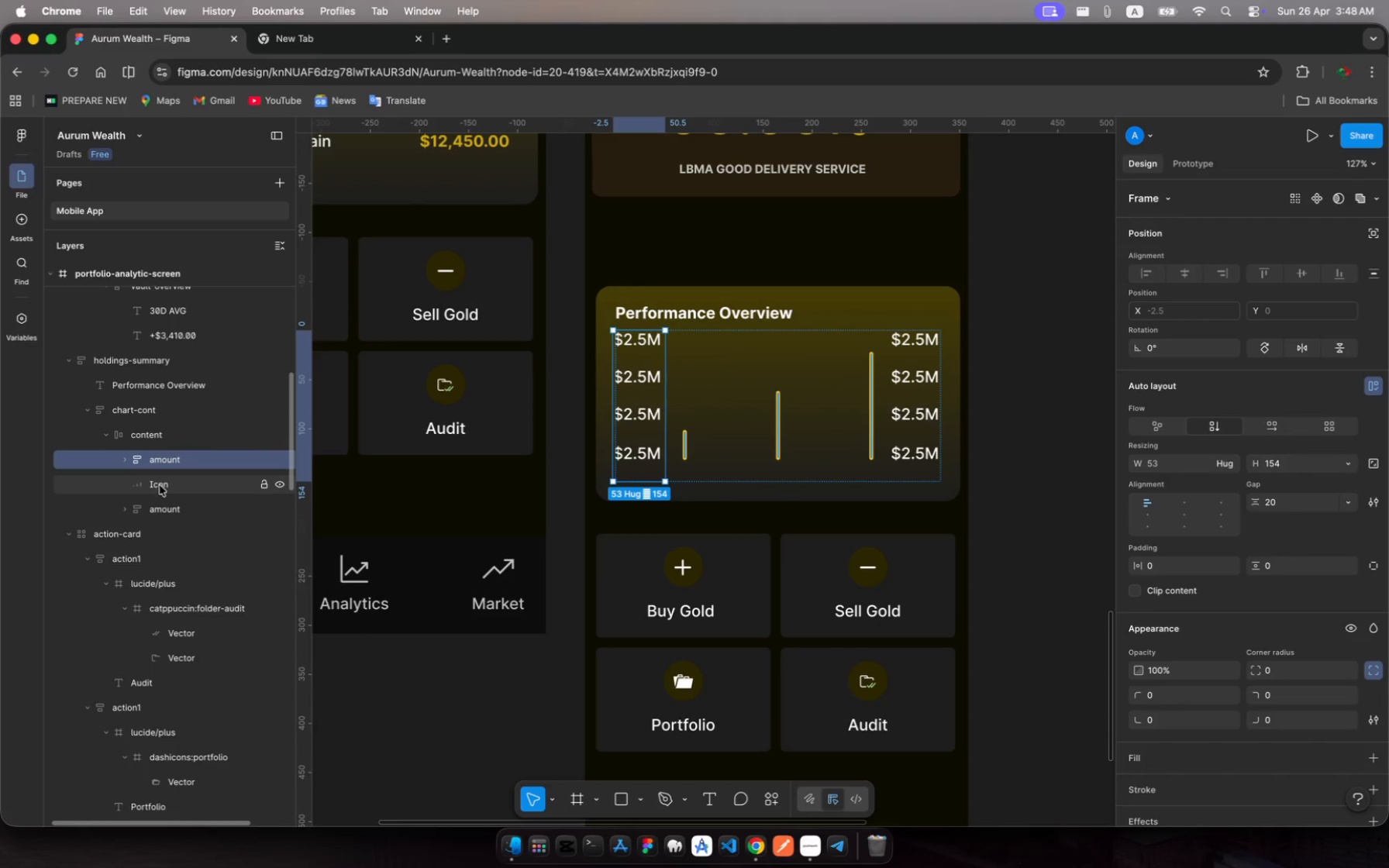 
left_click([160, 485])
 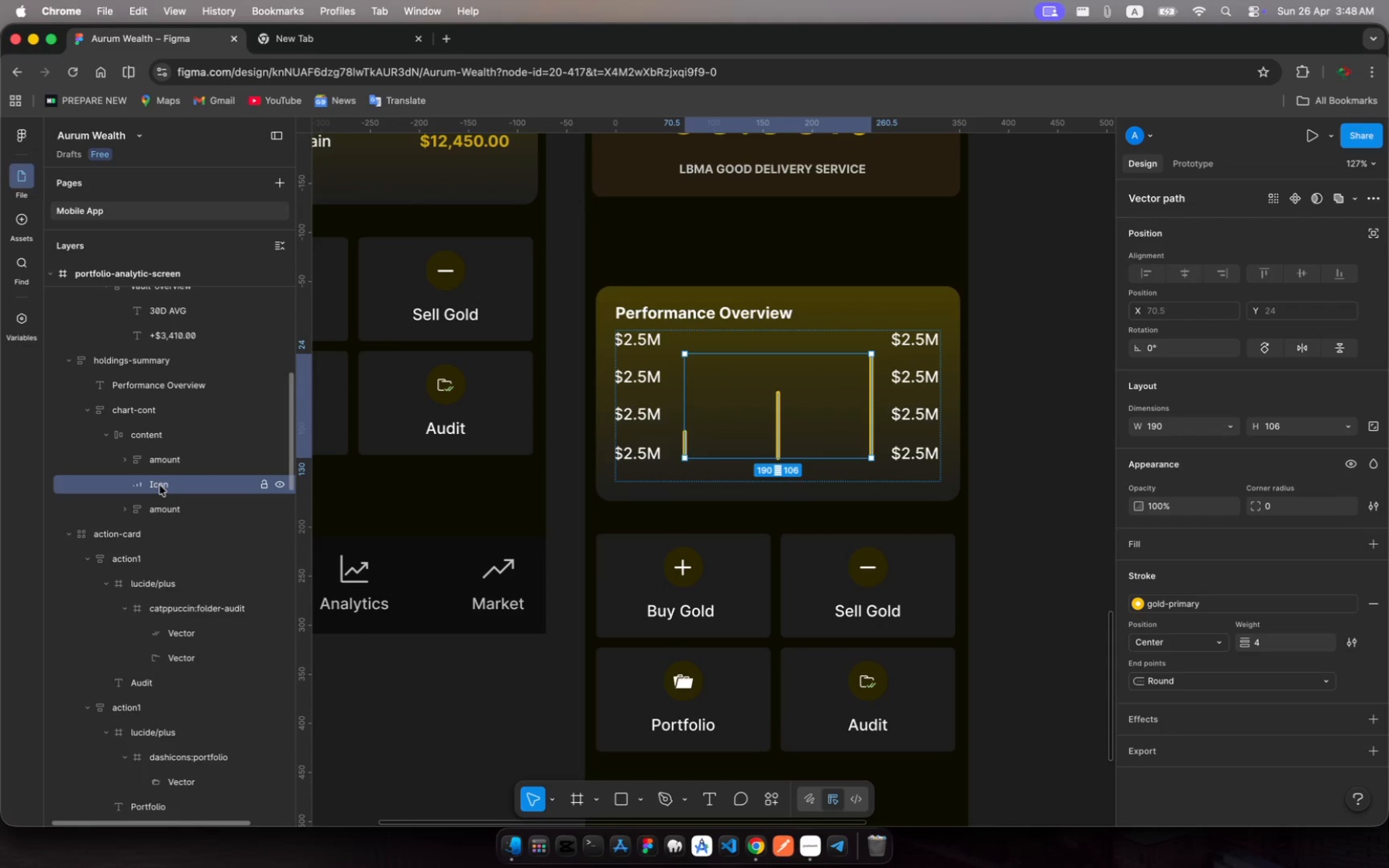 
hold_key(key=ShiftRight, duration=1.68)
left_click([171, 461])
 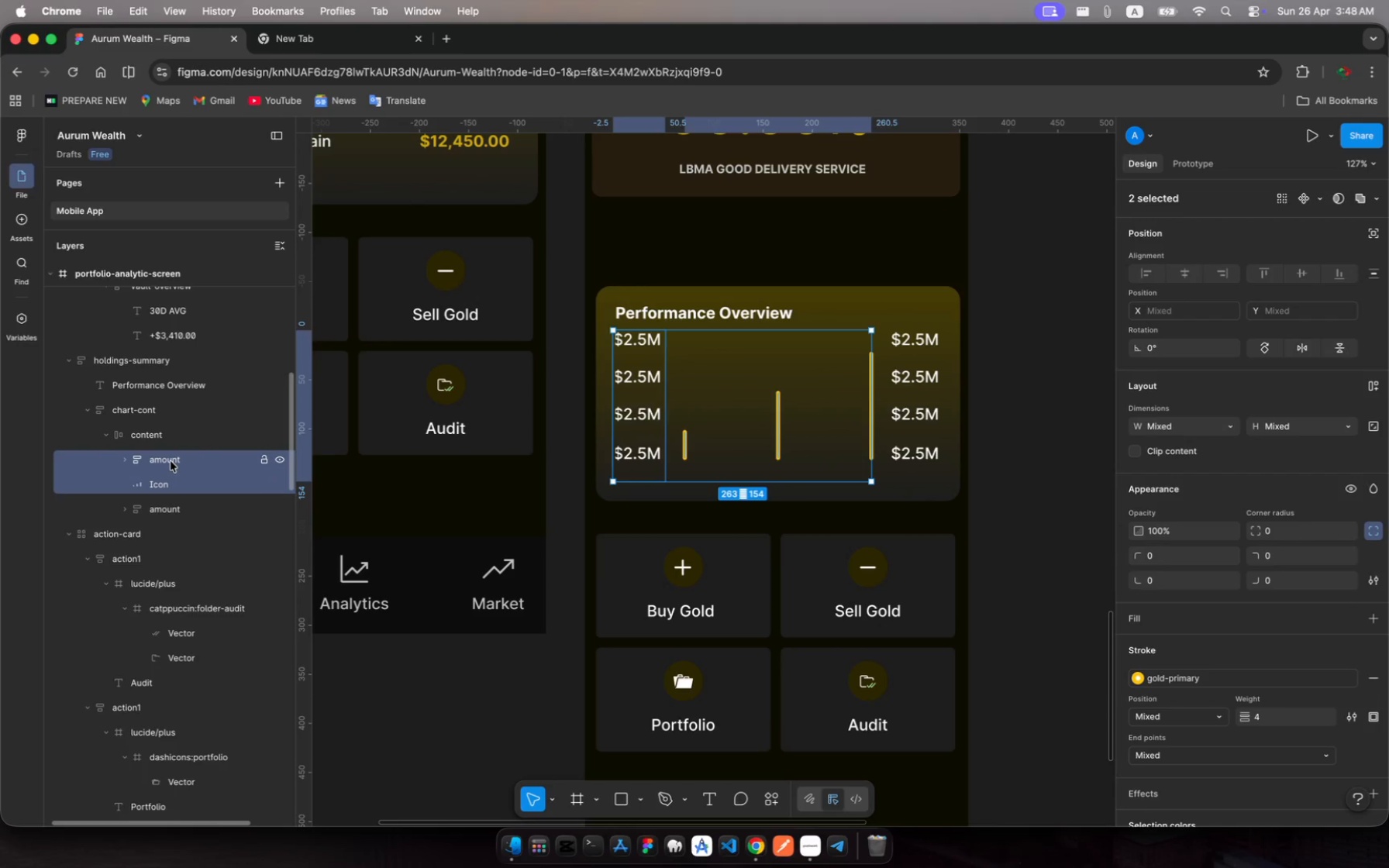 
key(Shift+A)
 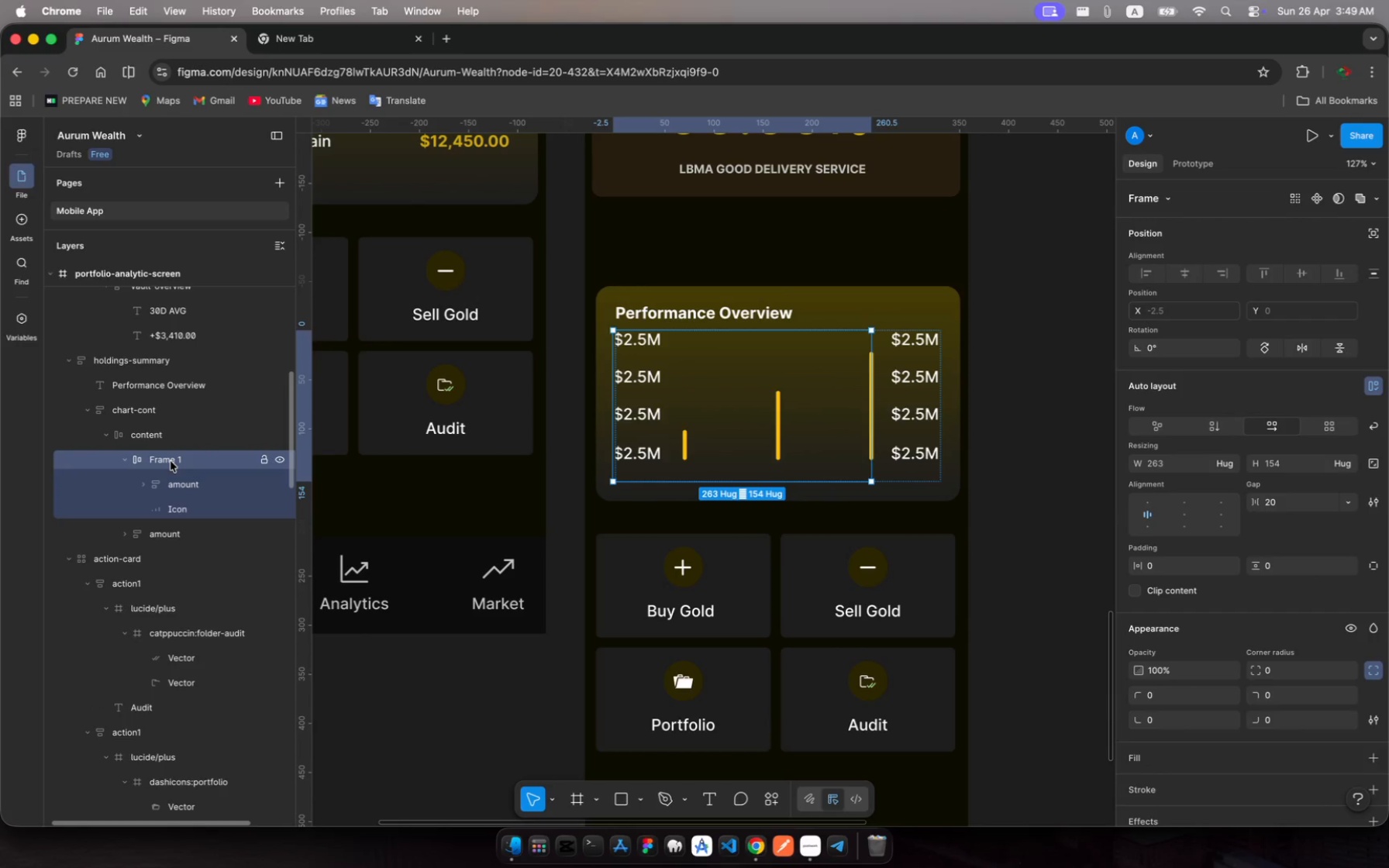 
key(Meta+R)
 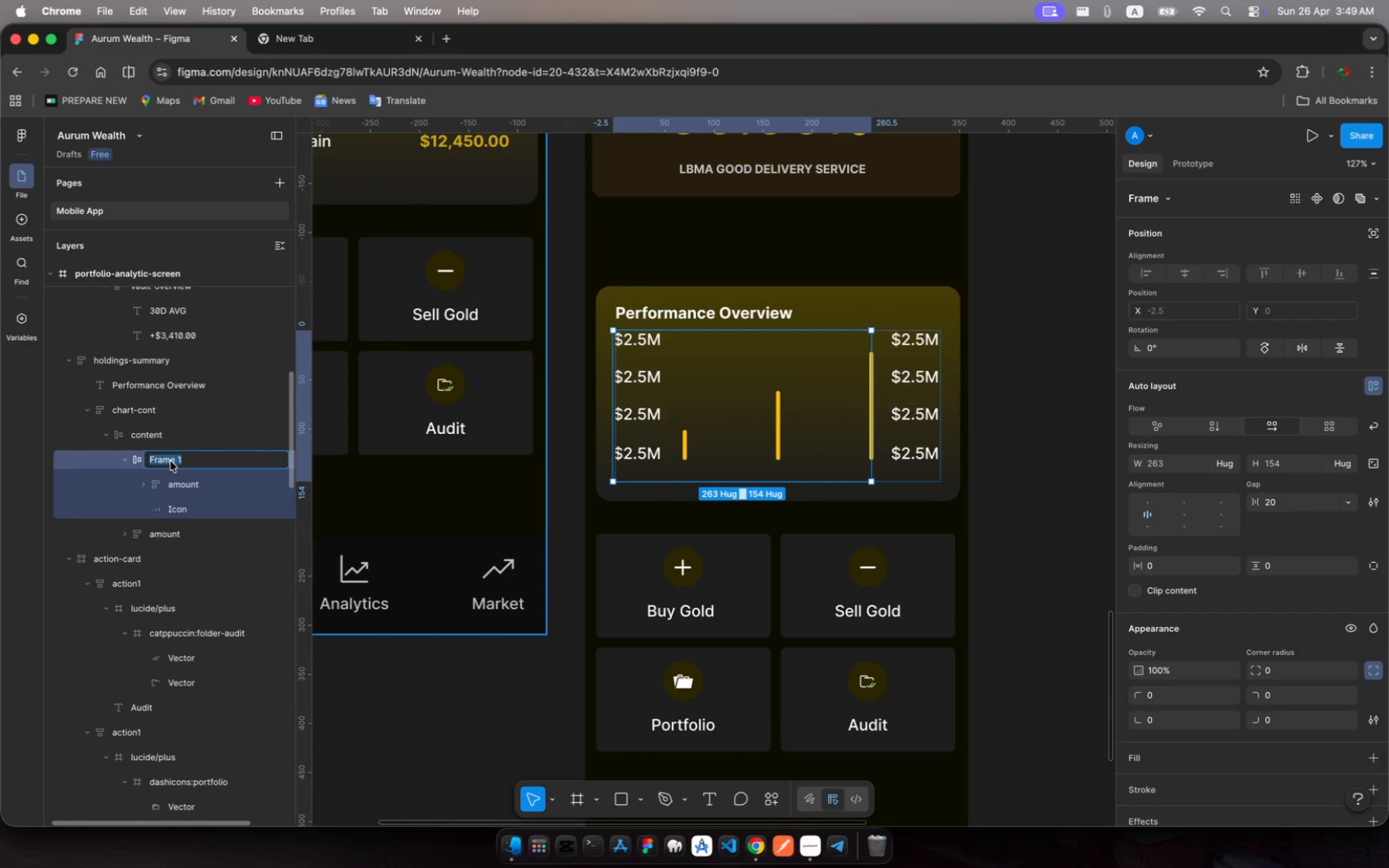 
type(coont)
 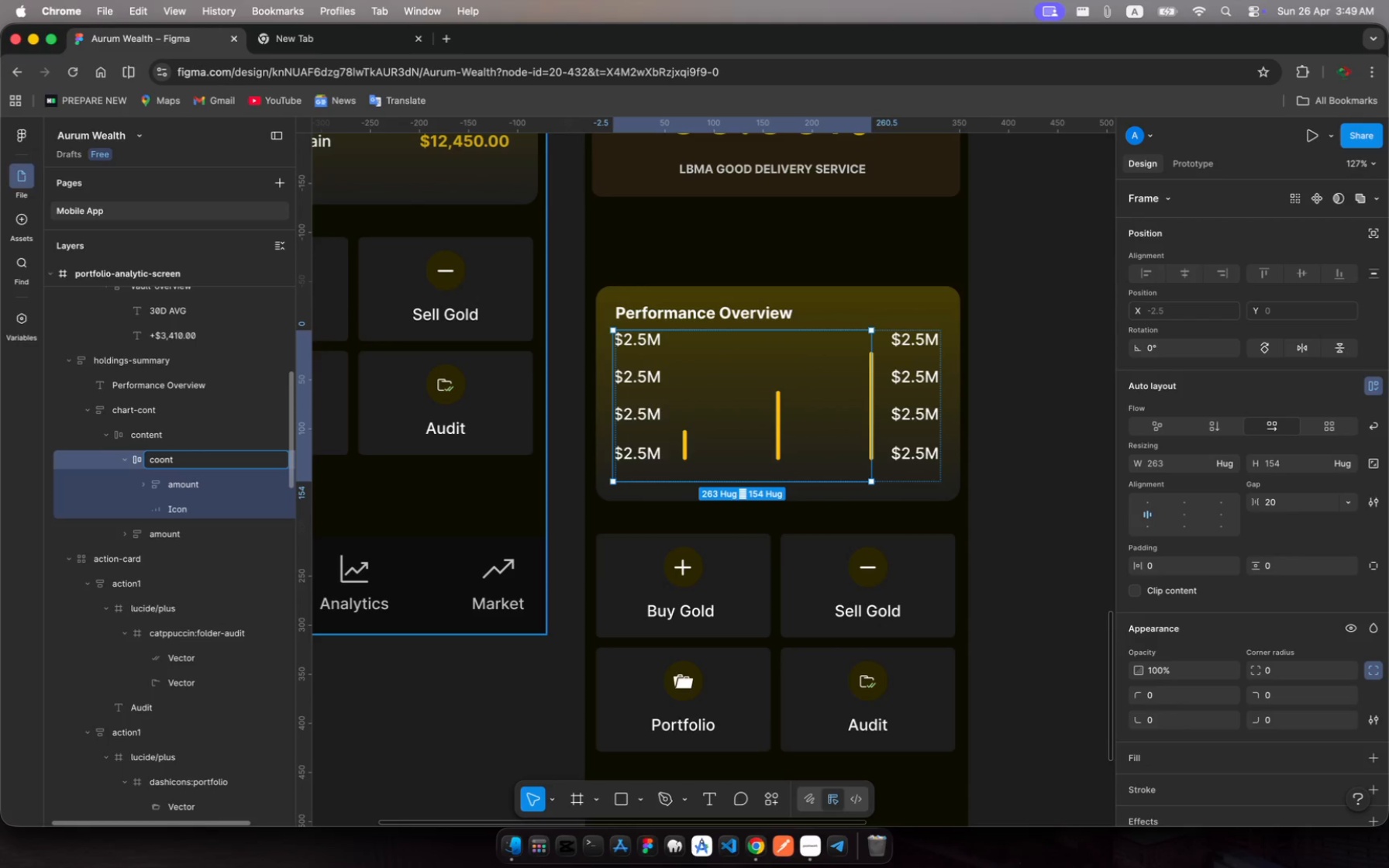 
key(ArrowLeft)
 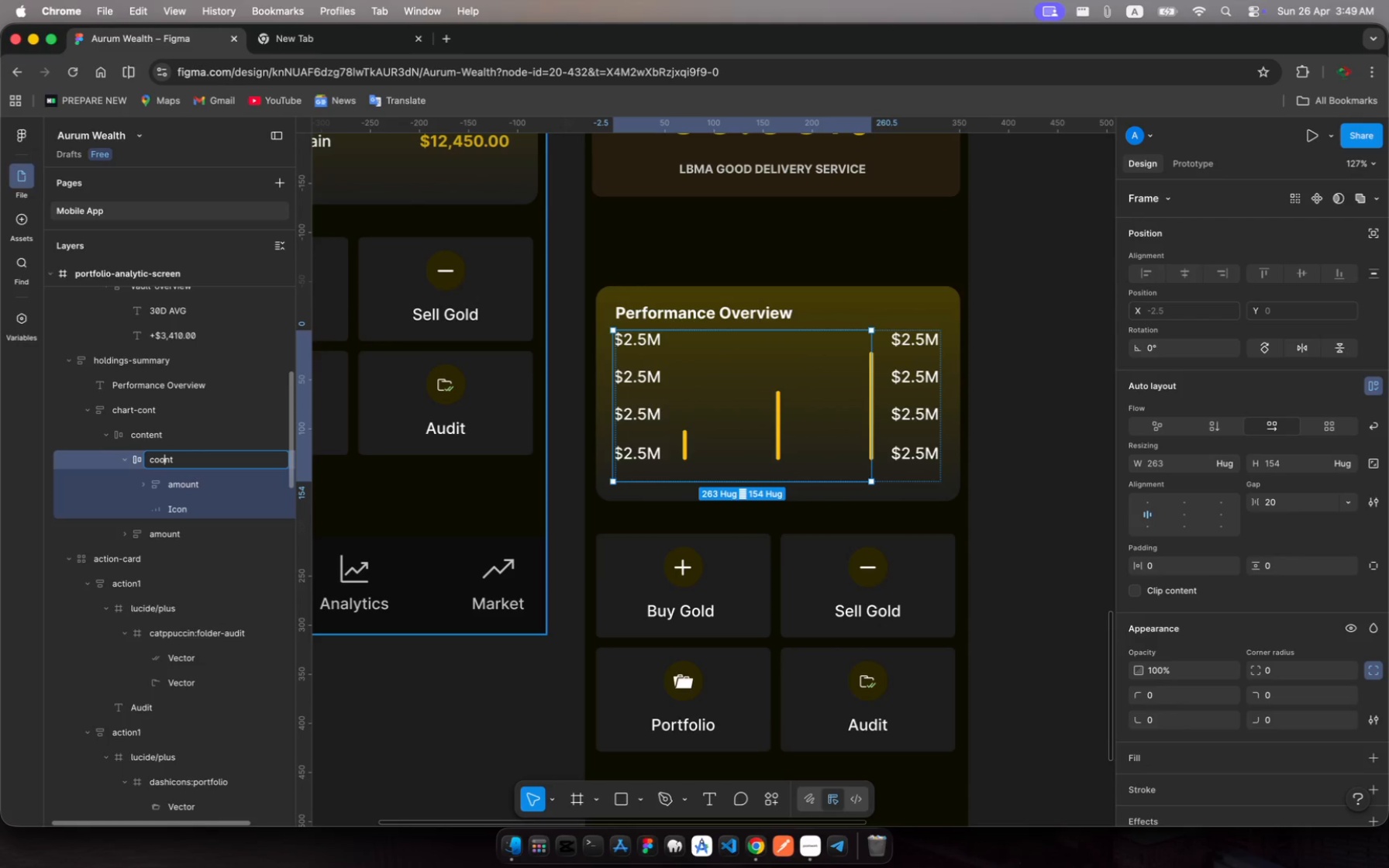 
key(ArrowLeft)
 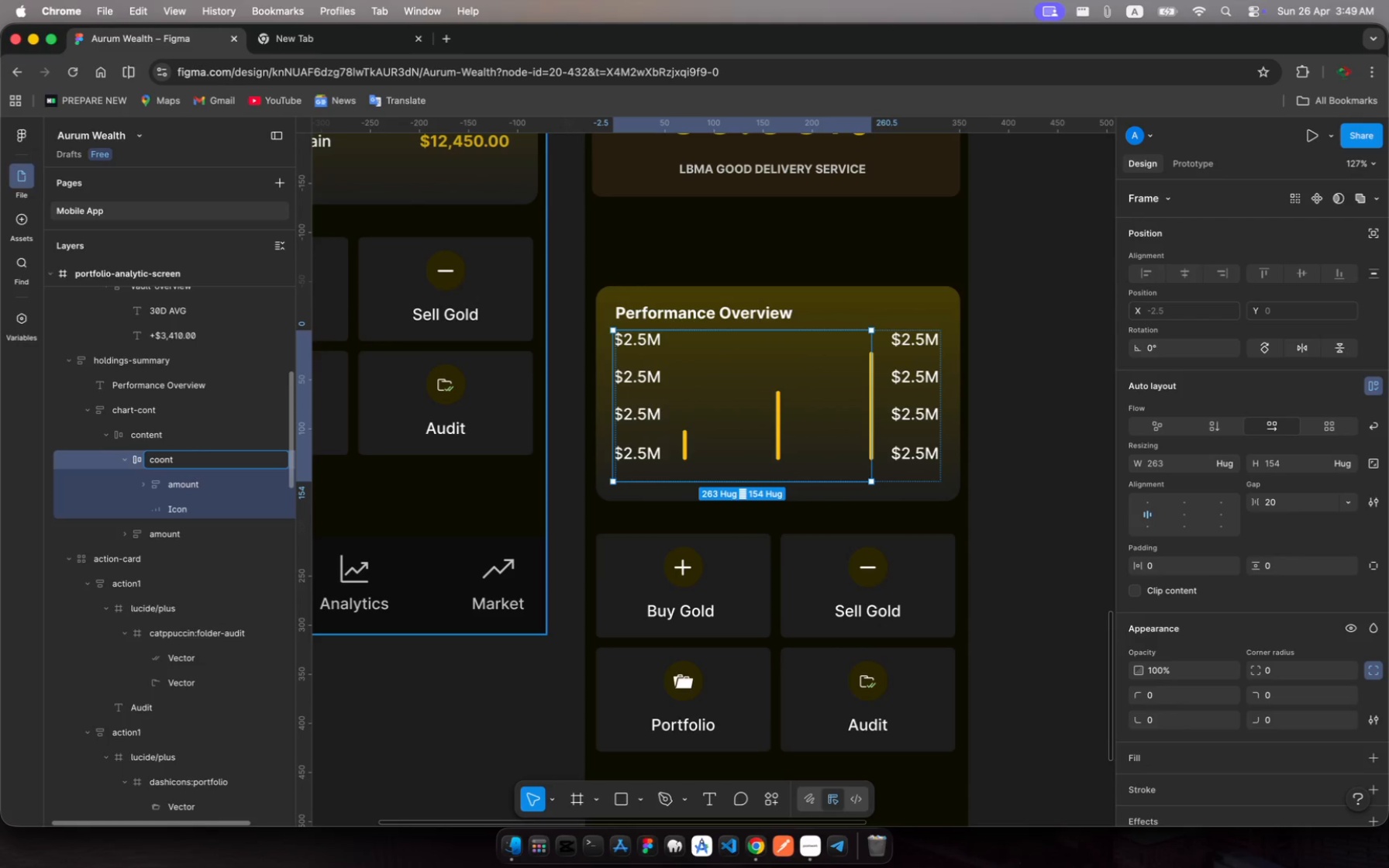 
key(Backspace)
 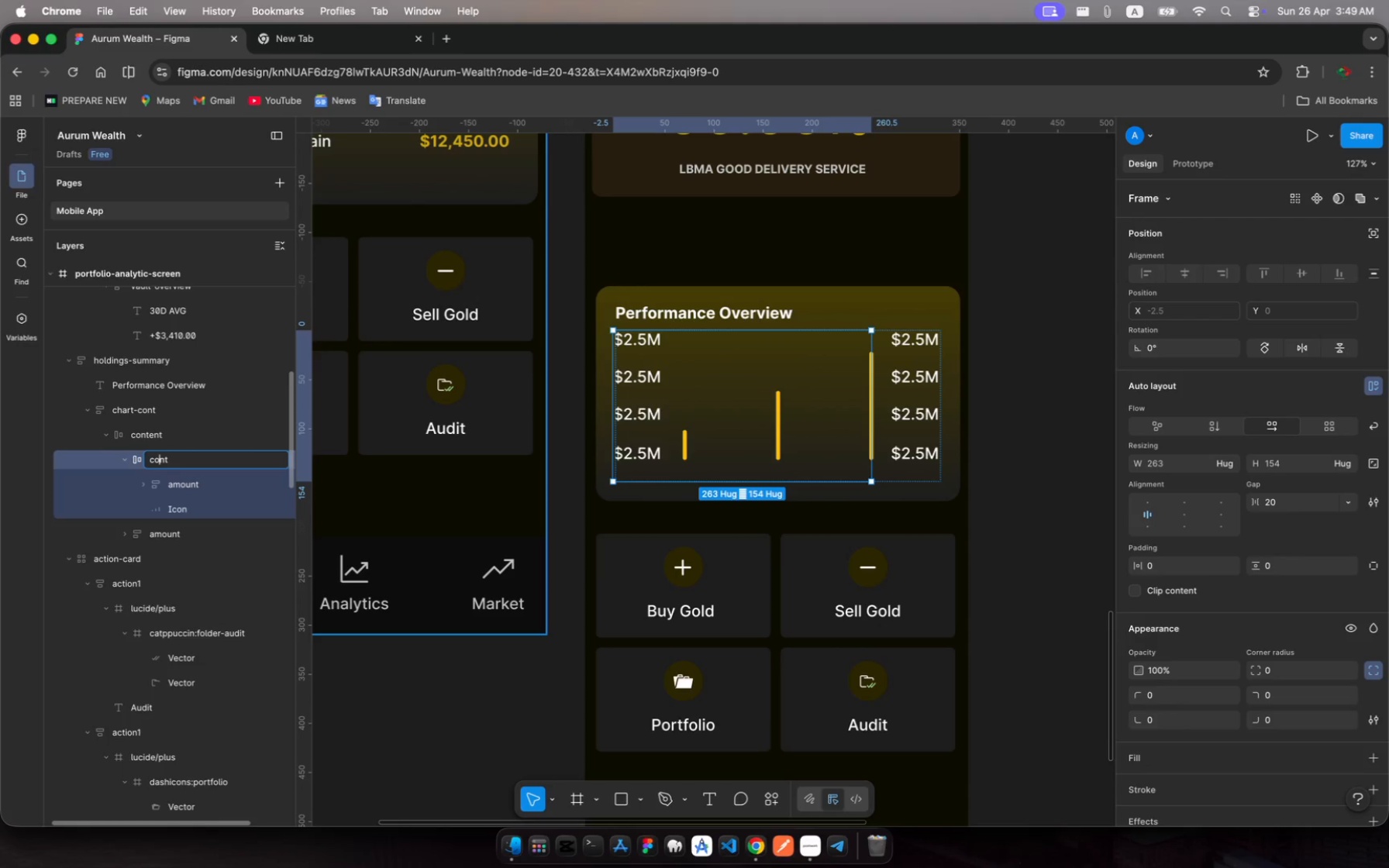 
key(Enter)
 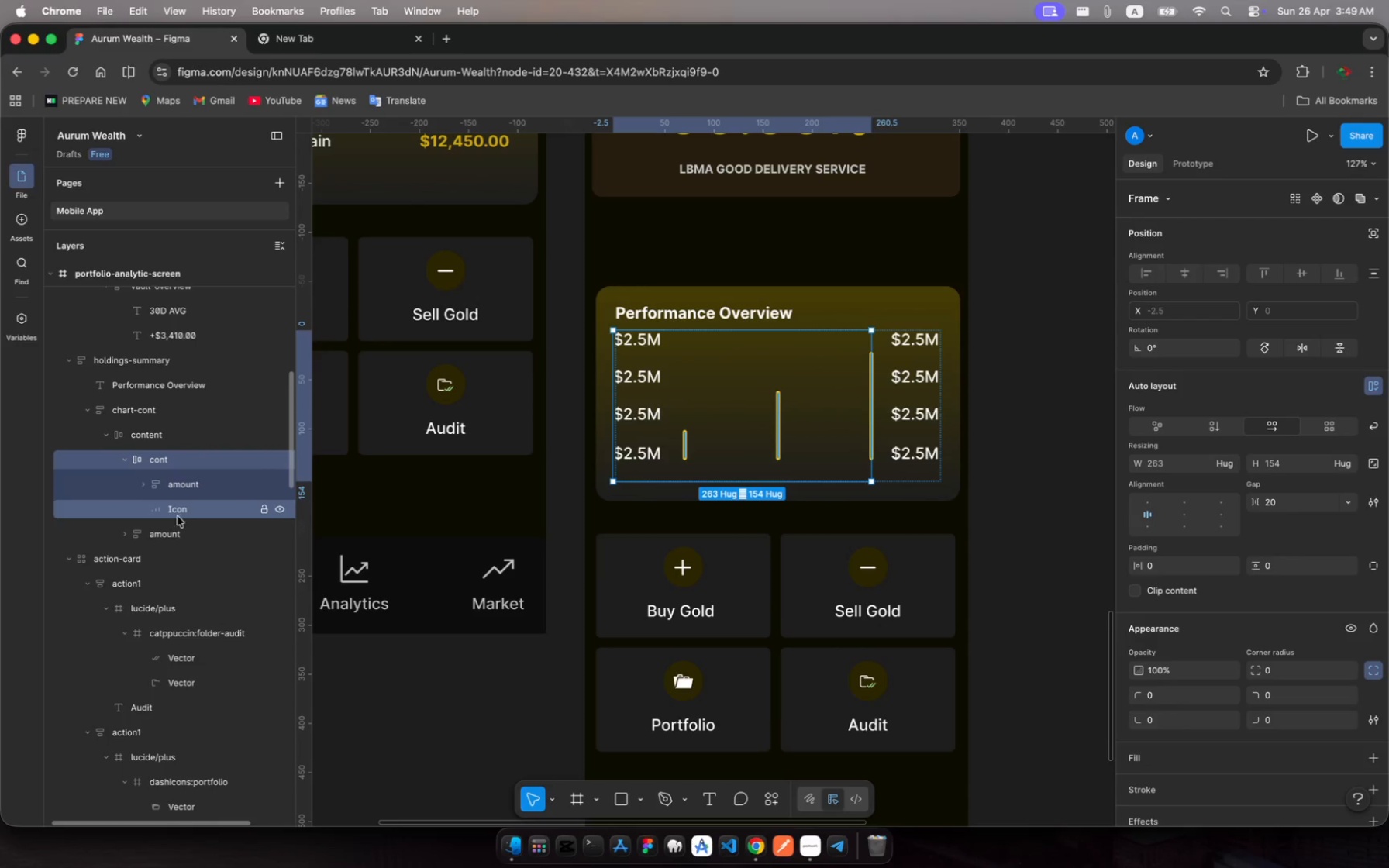 
left_click([171, 529])
 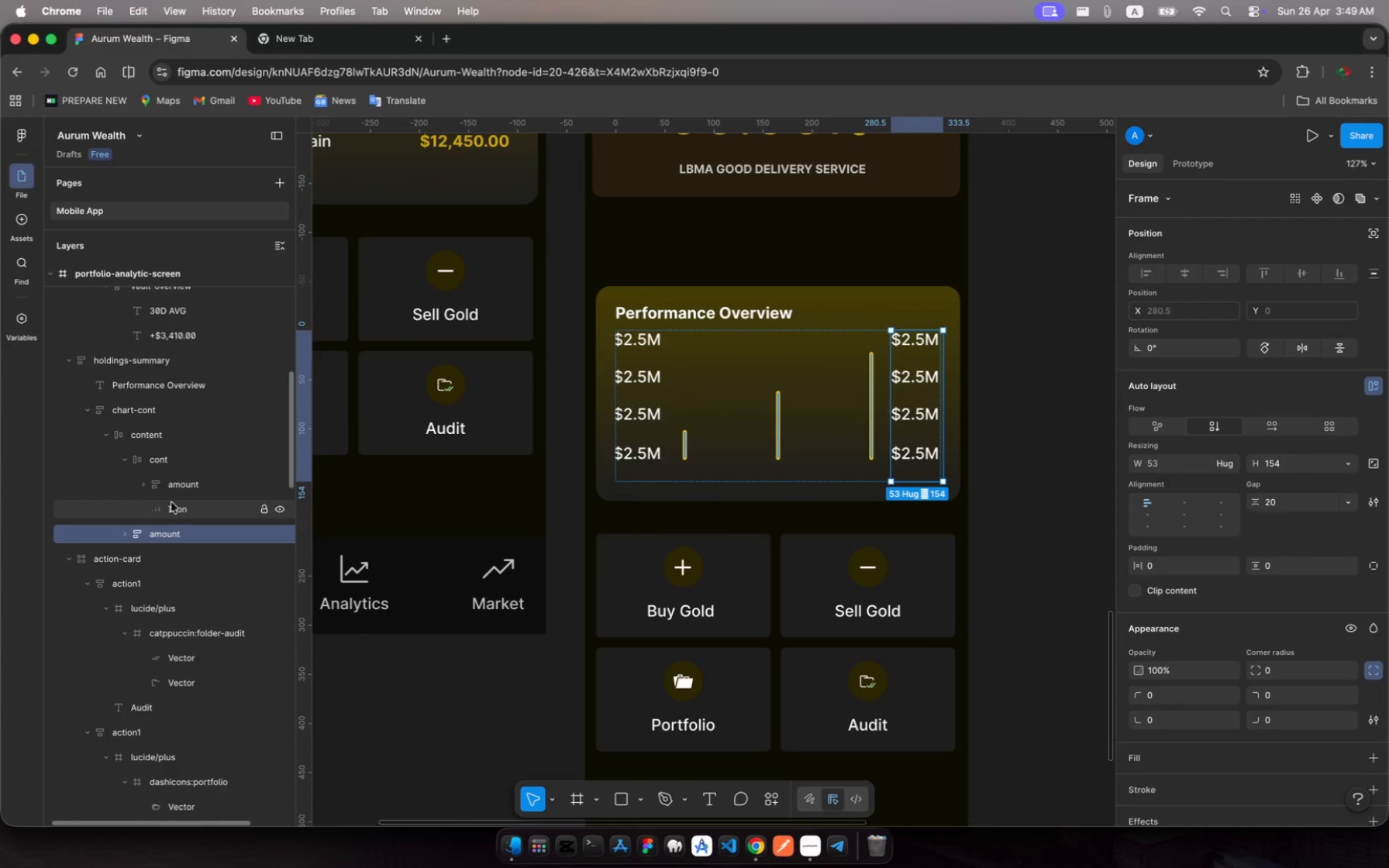 
left_click([157, 460])
 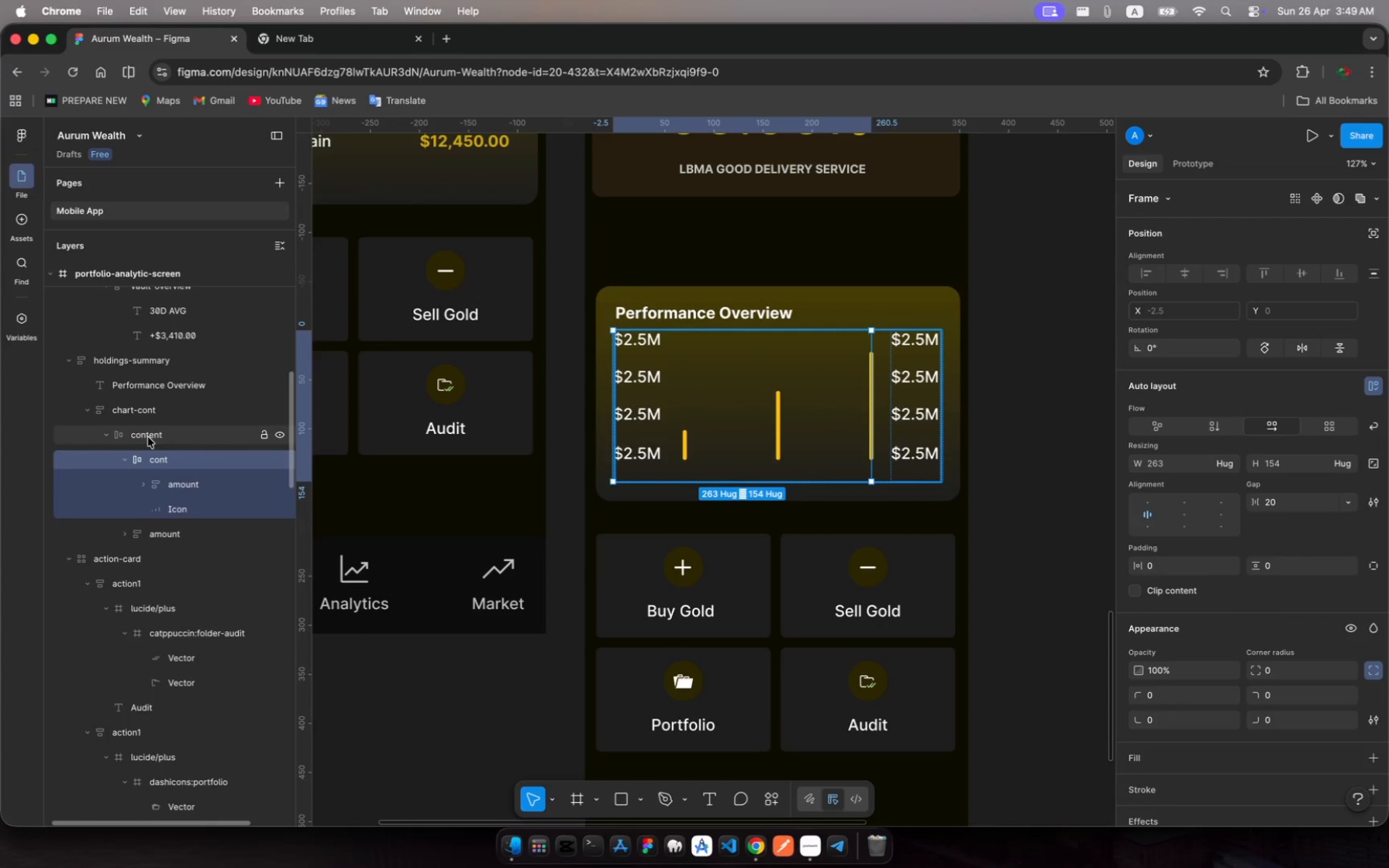 
left_click([148, 437])
 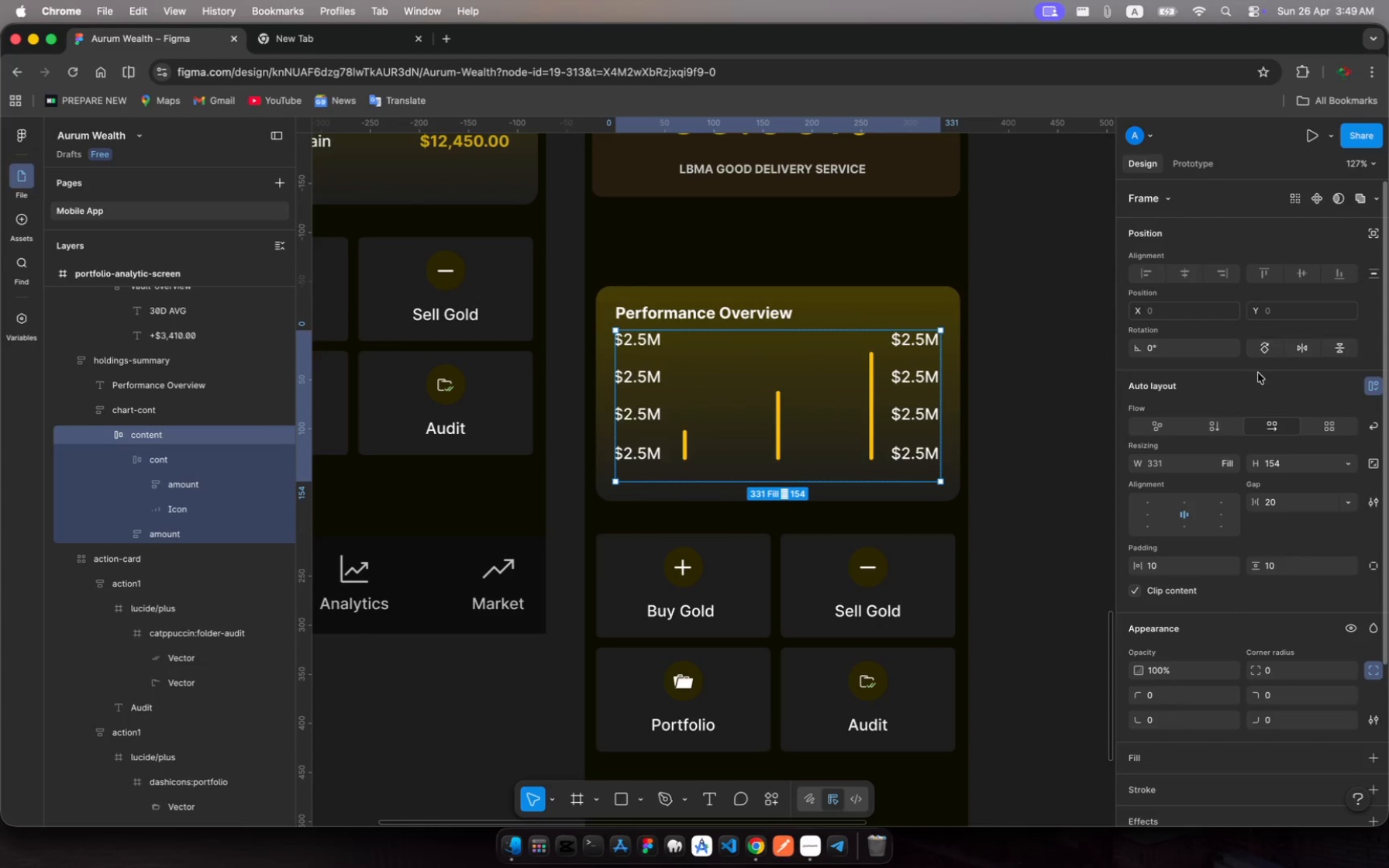 
left_click([1215, 425])
 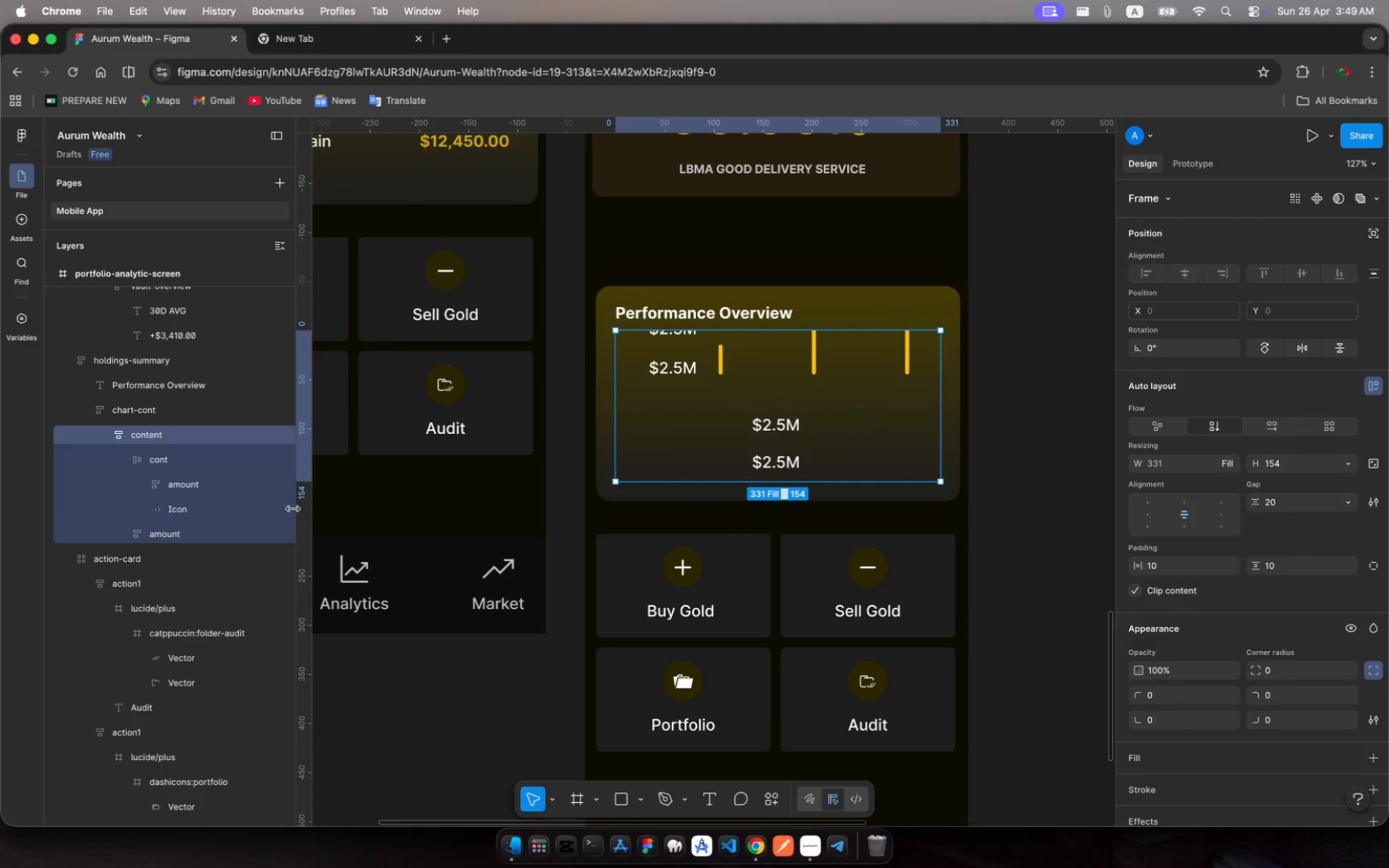 
left_click([174, 532])
 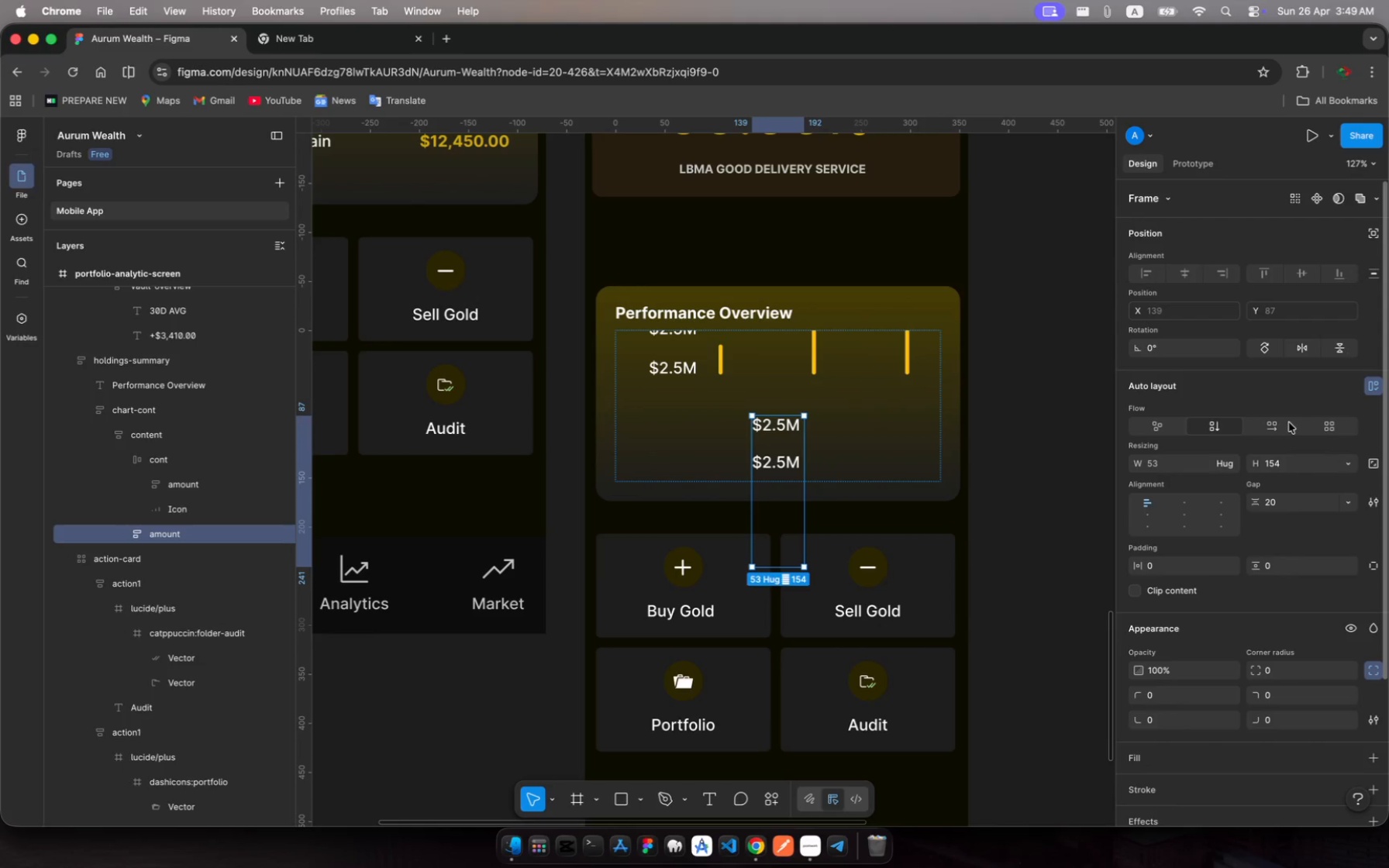 
left_click([1276, 422])
 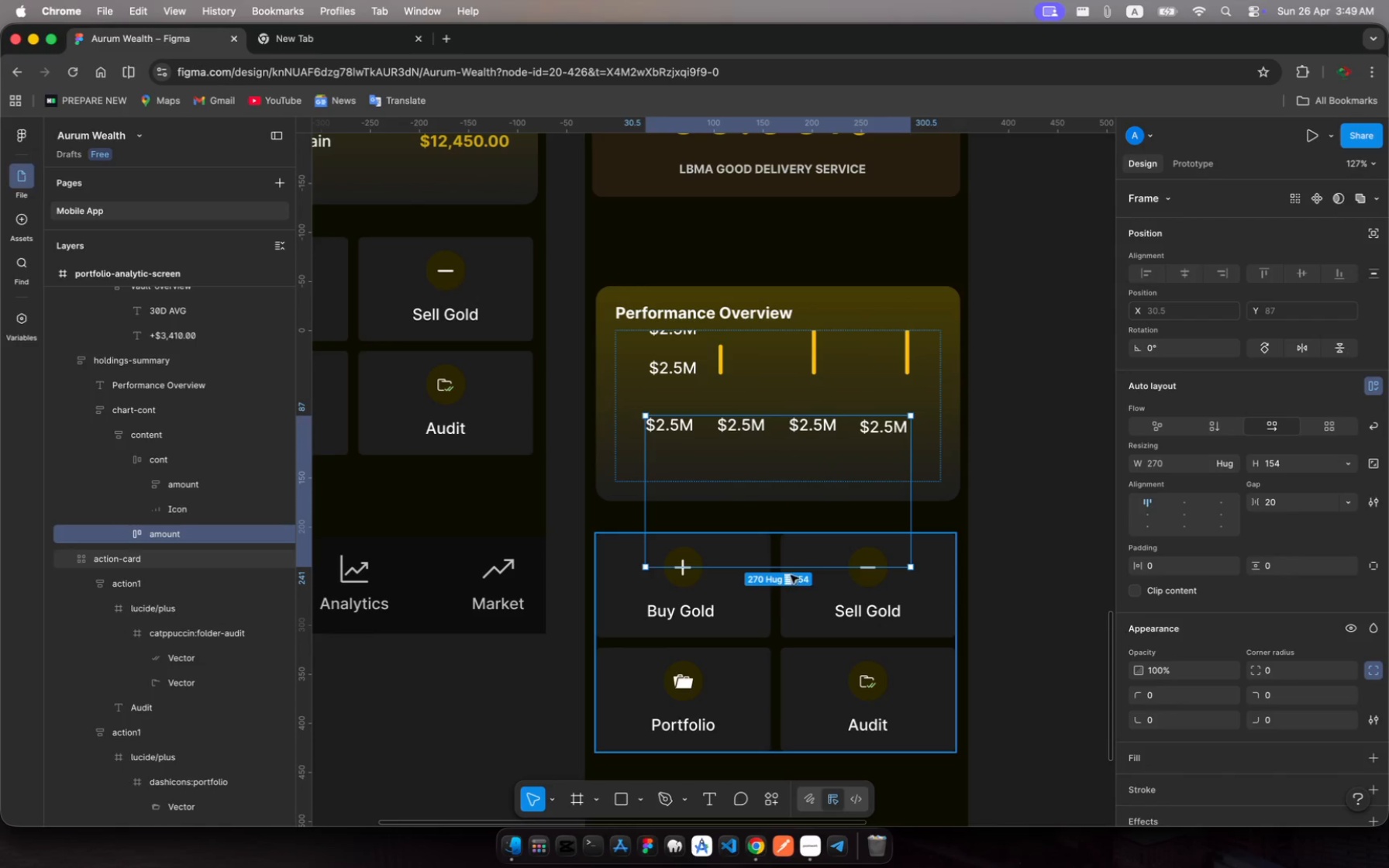 
left_click_drag(start_coordinate=[792, 570], to_coordinate=[814, 490])
 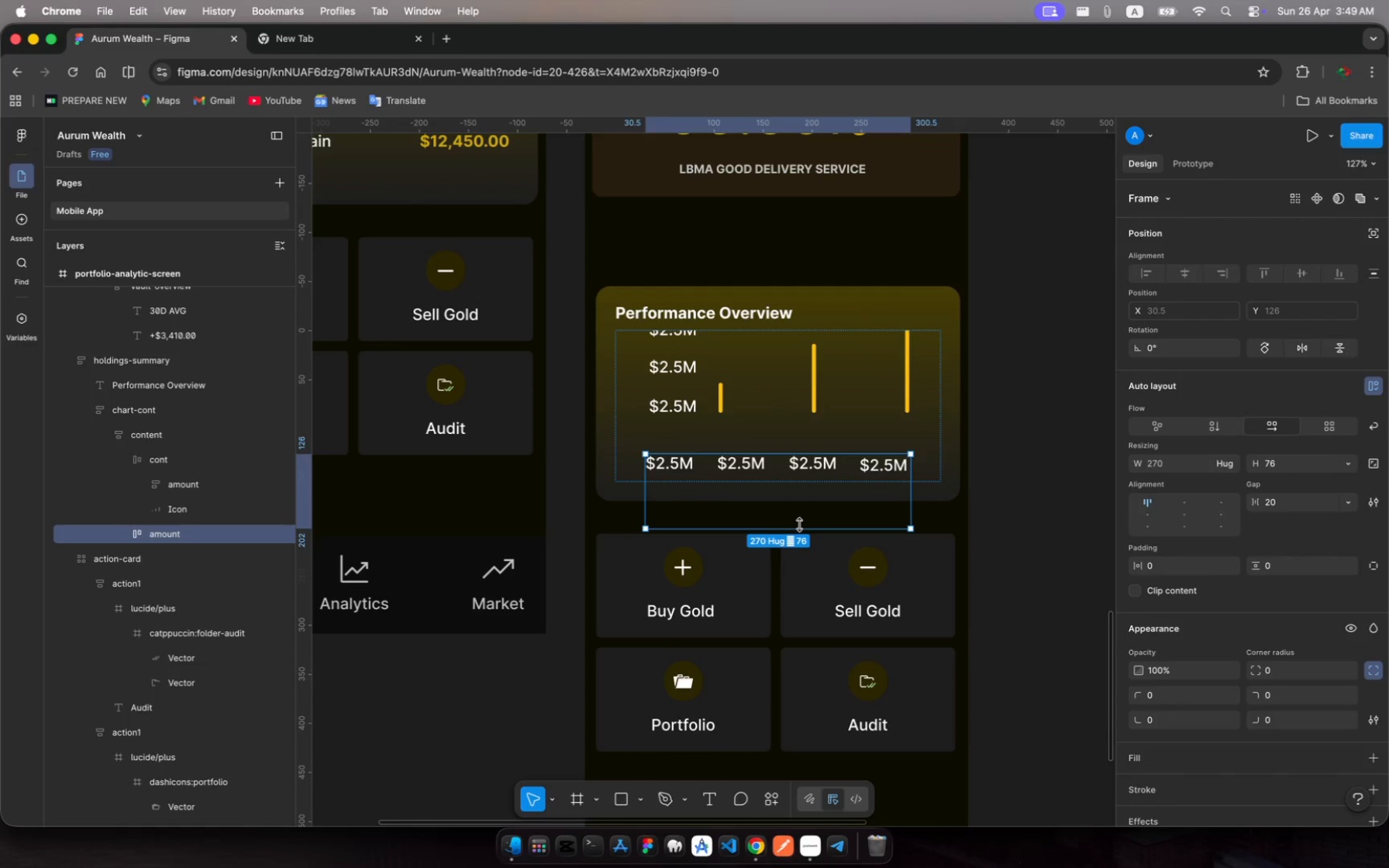 
left_click_drag(start_coordinate=[799, 525], to_coordinate=[803, 524])
 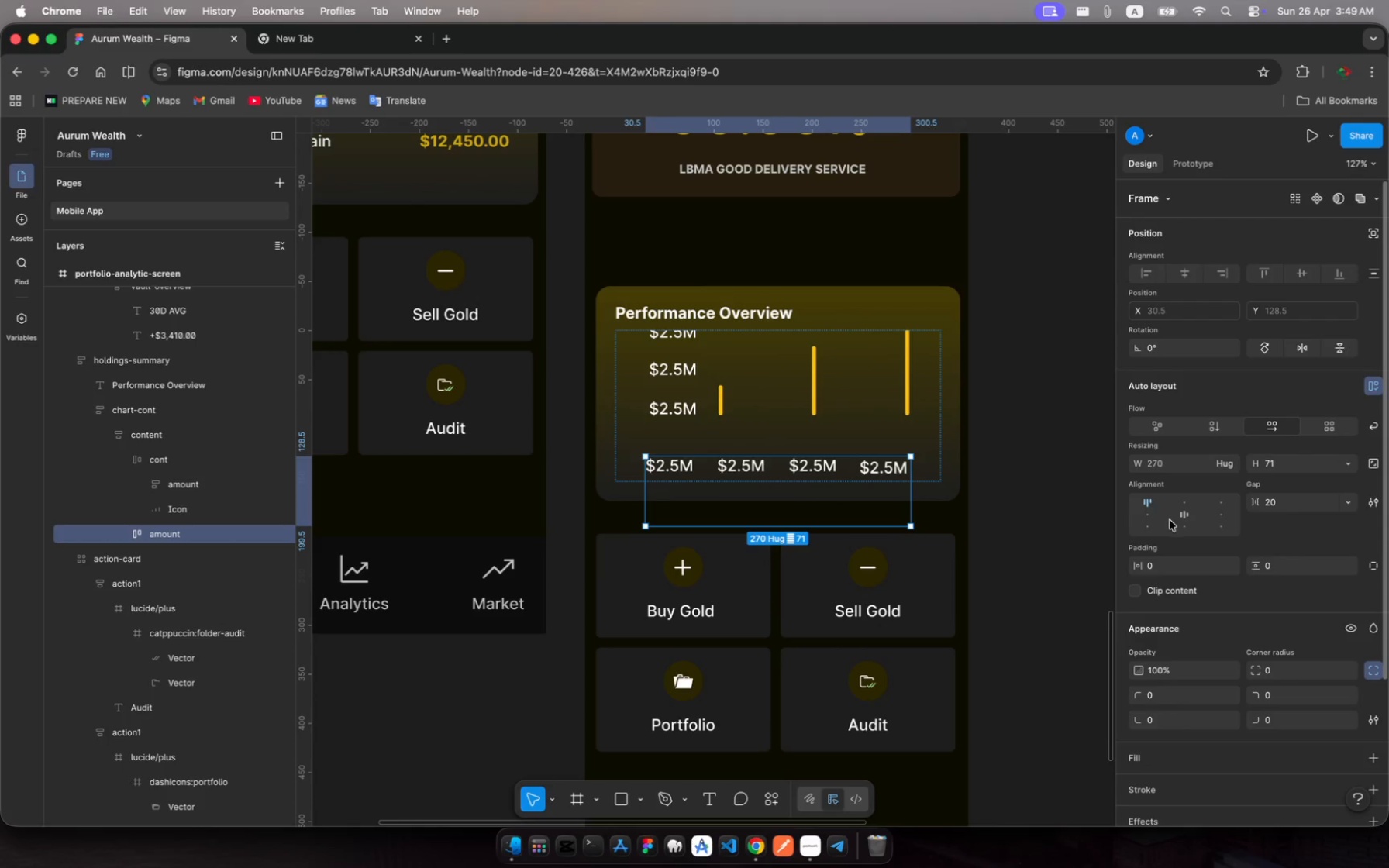 
mouse_move([1195, 519])
 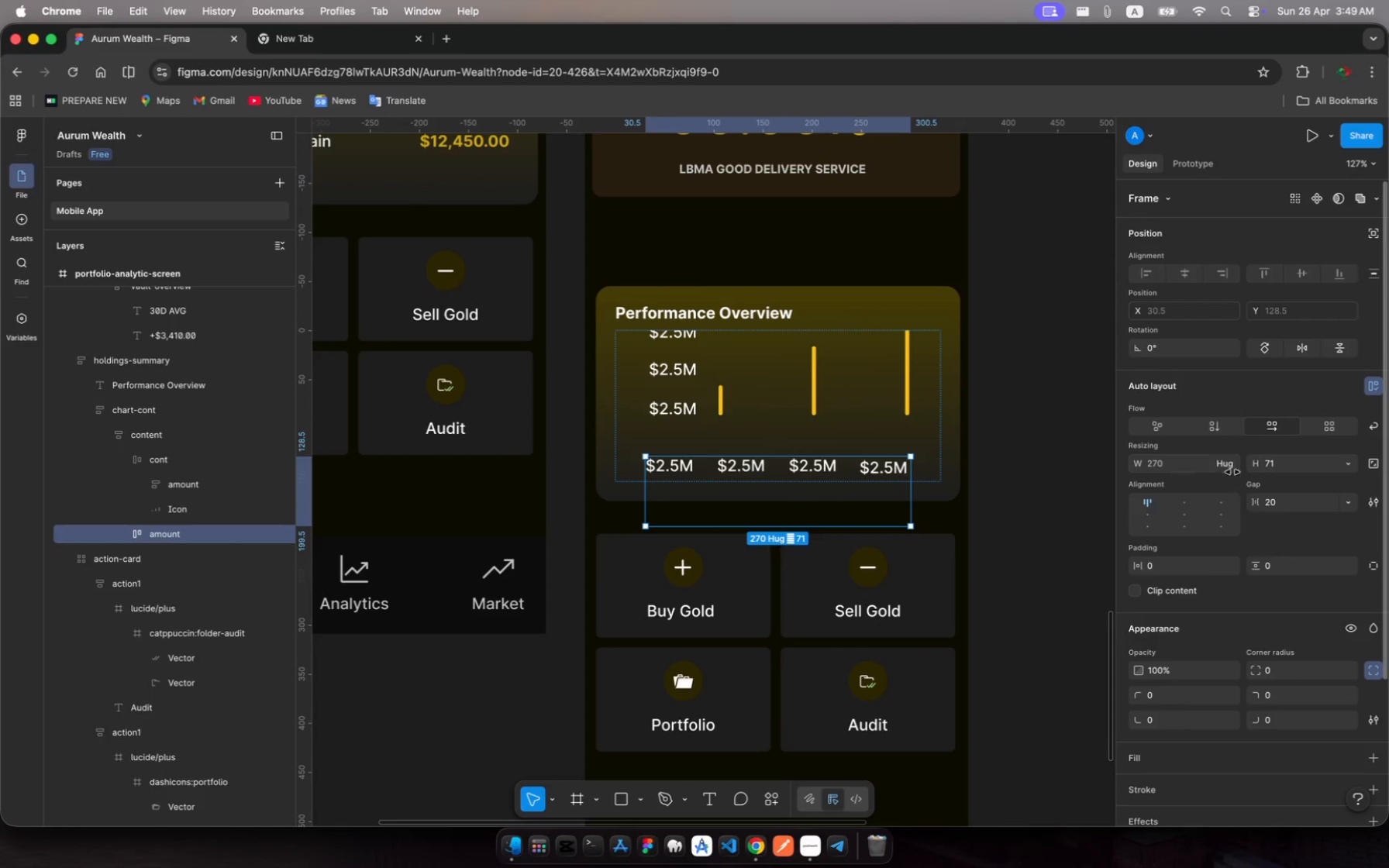 
left_click([1291, 464])
 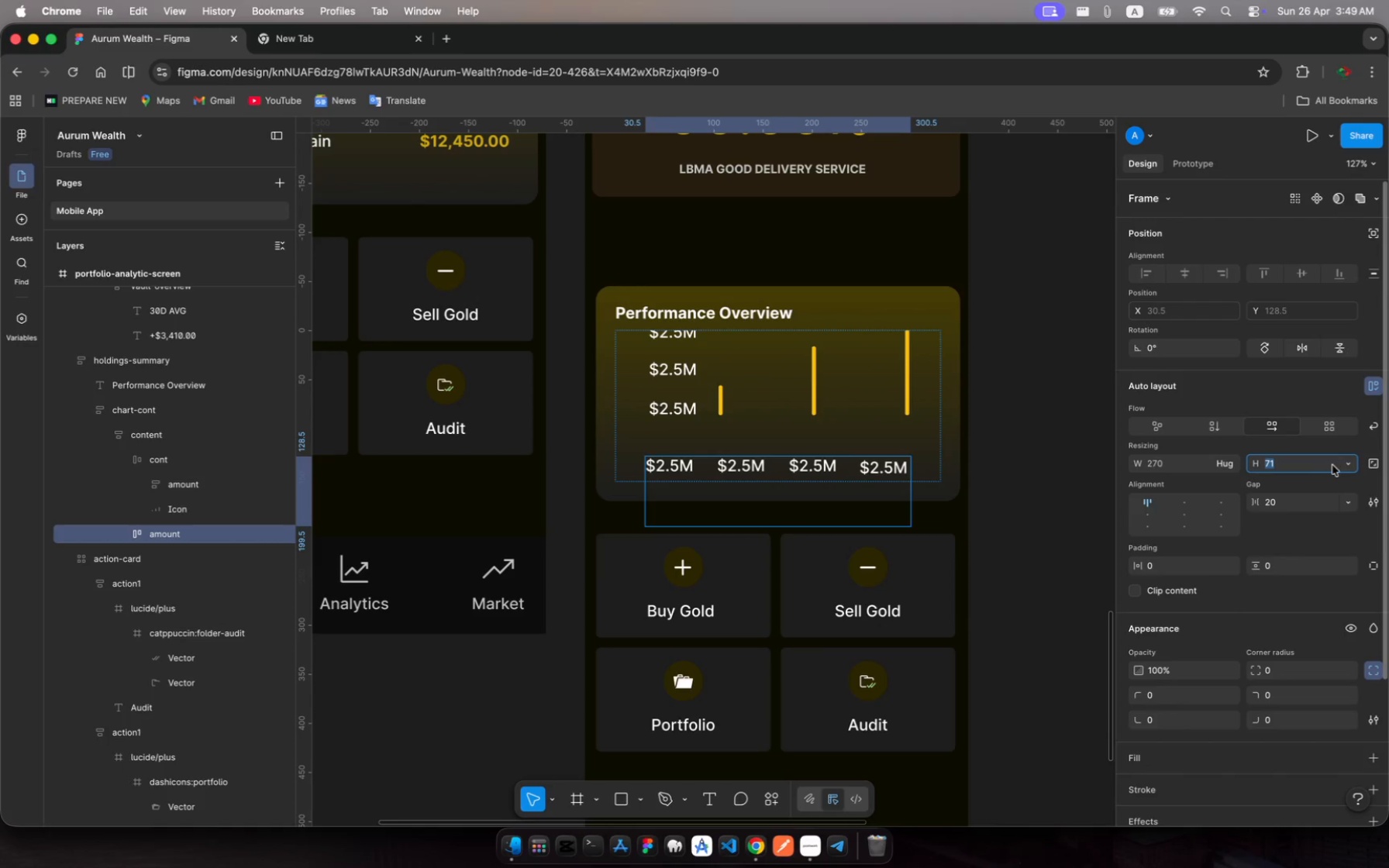 
left_click([1341, 461])
 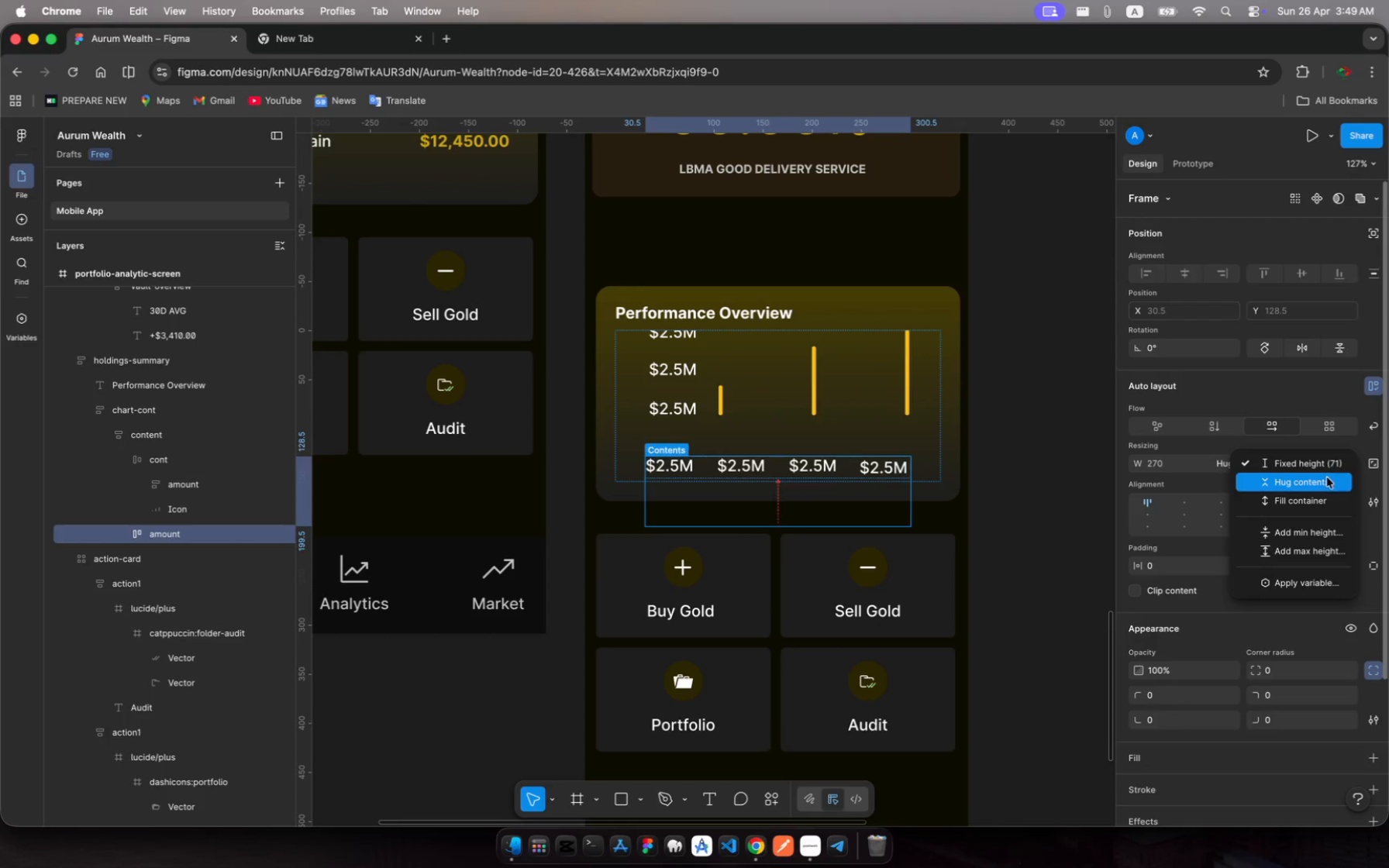 
left_click([1327, 478])
 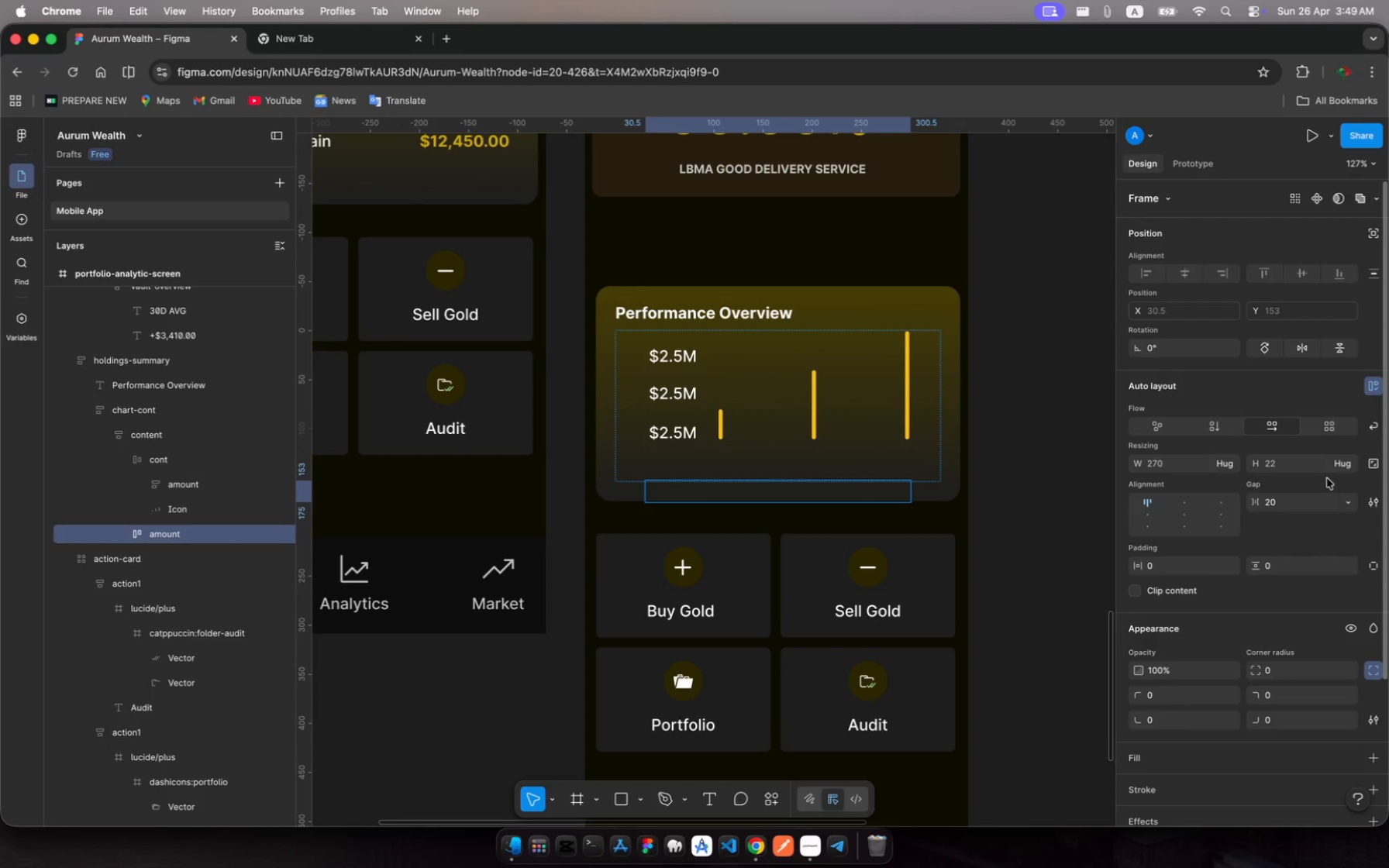 
wait(8.13)
 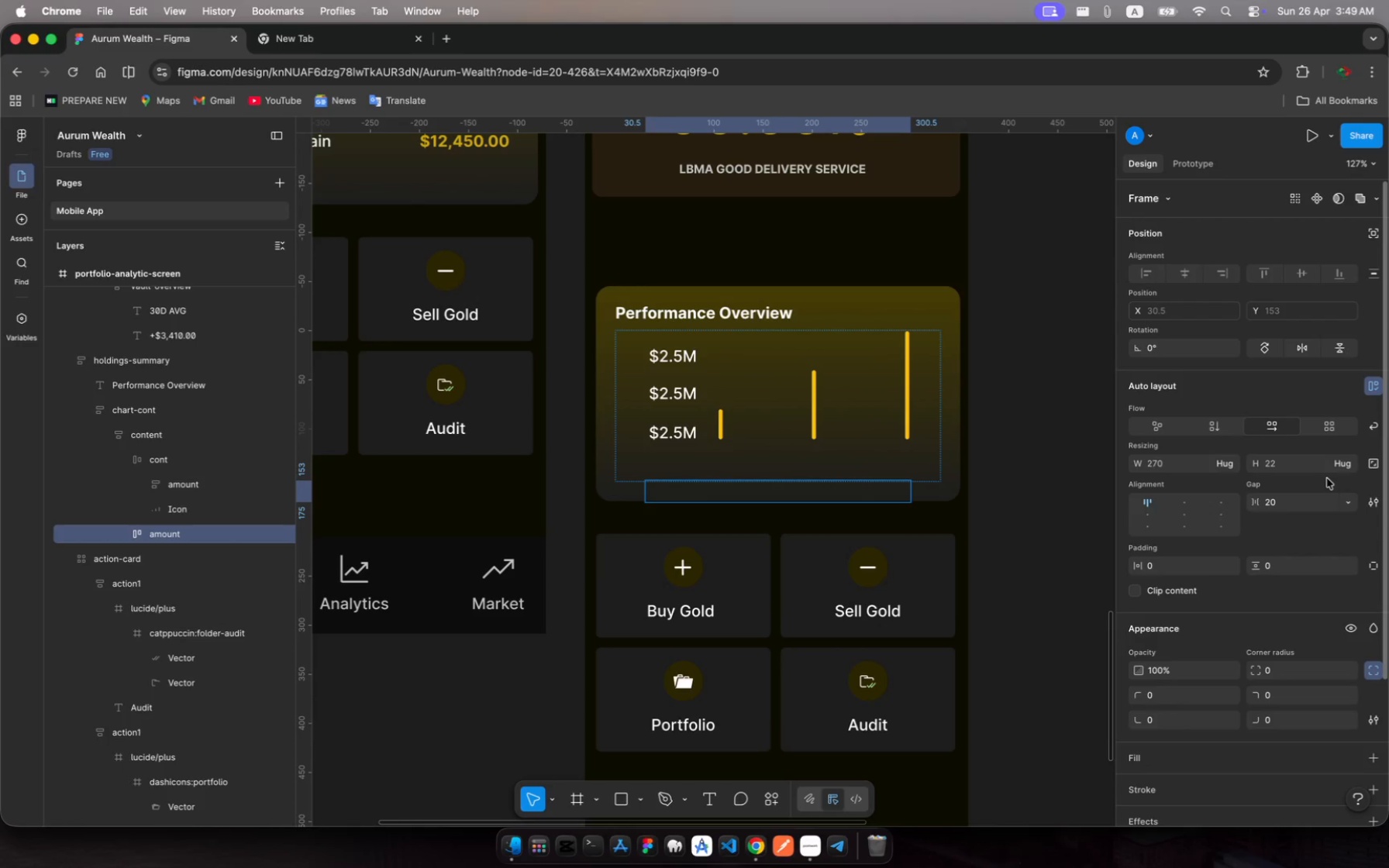 
left_click([742, 469])
 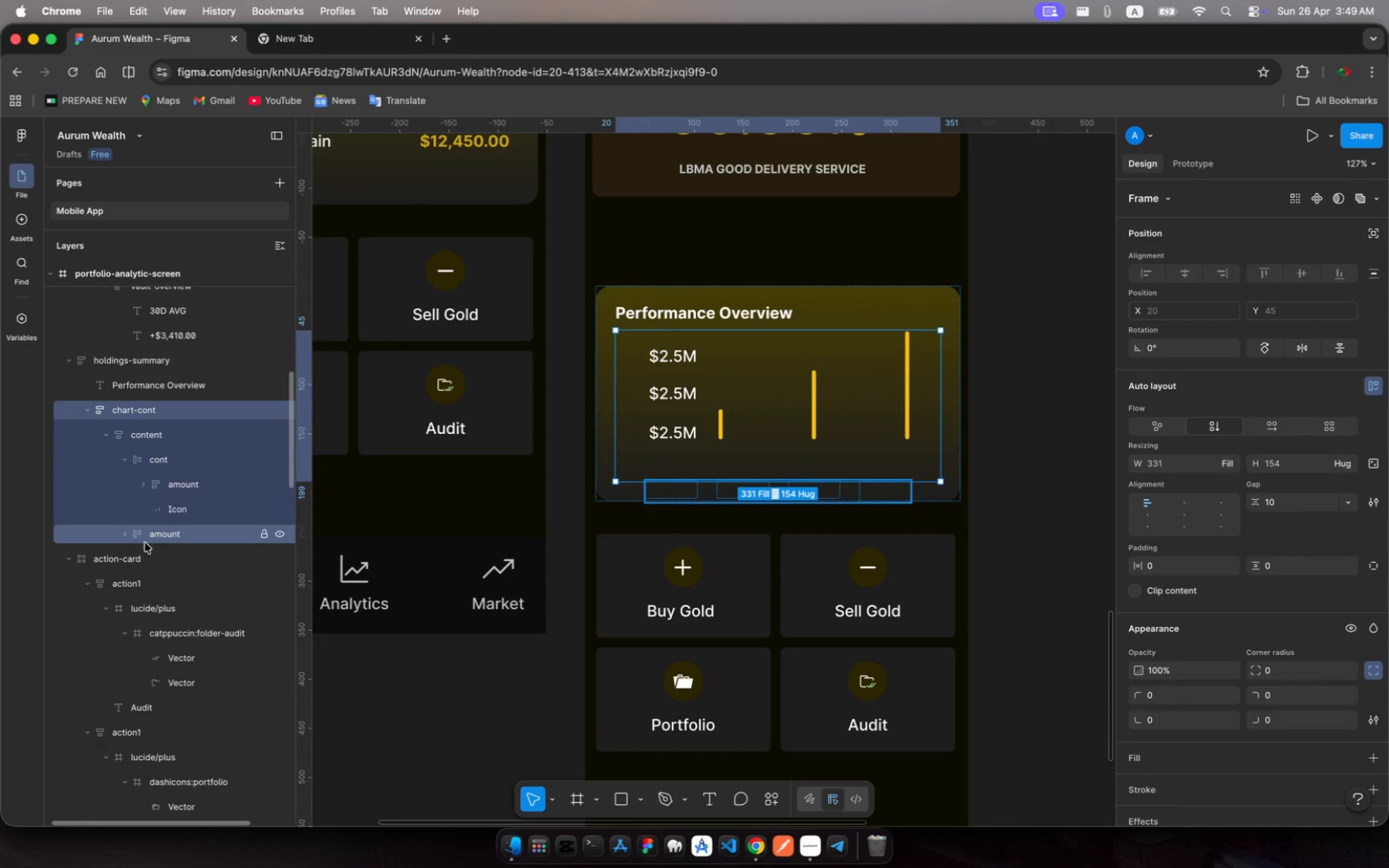 
left_click([166, 539])
 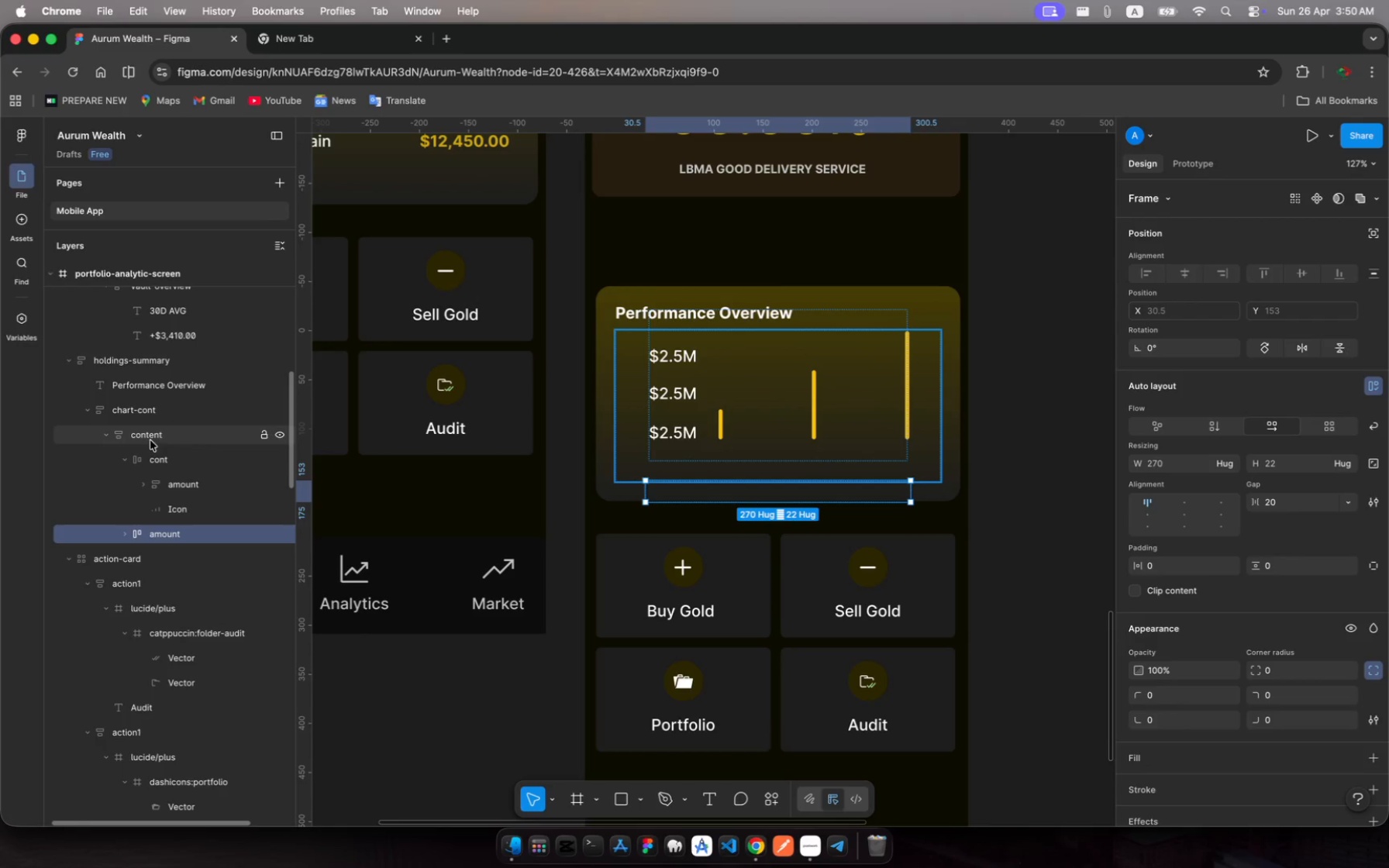 
left_click([150, 440])
 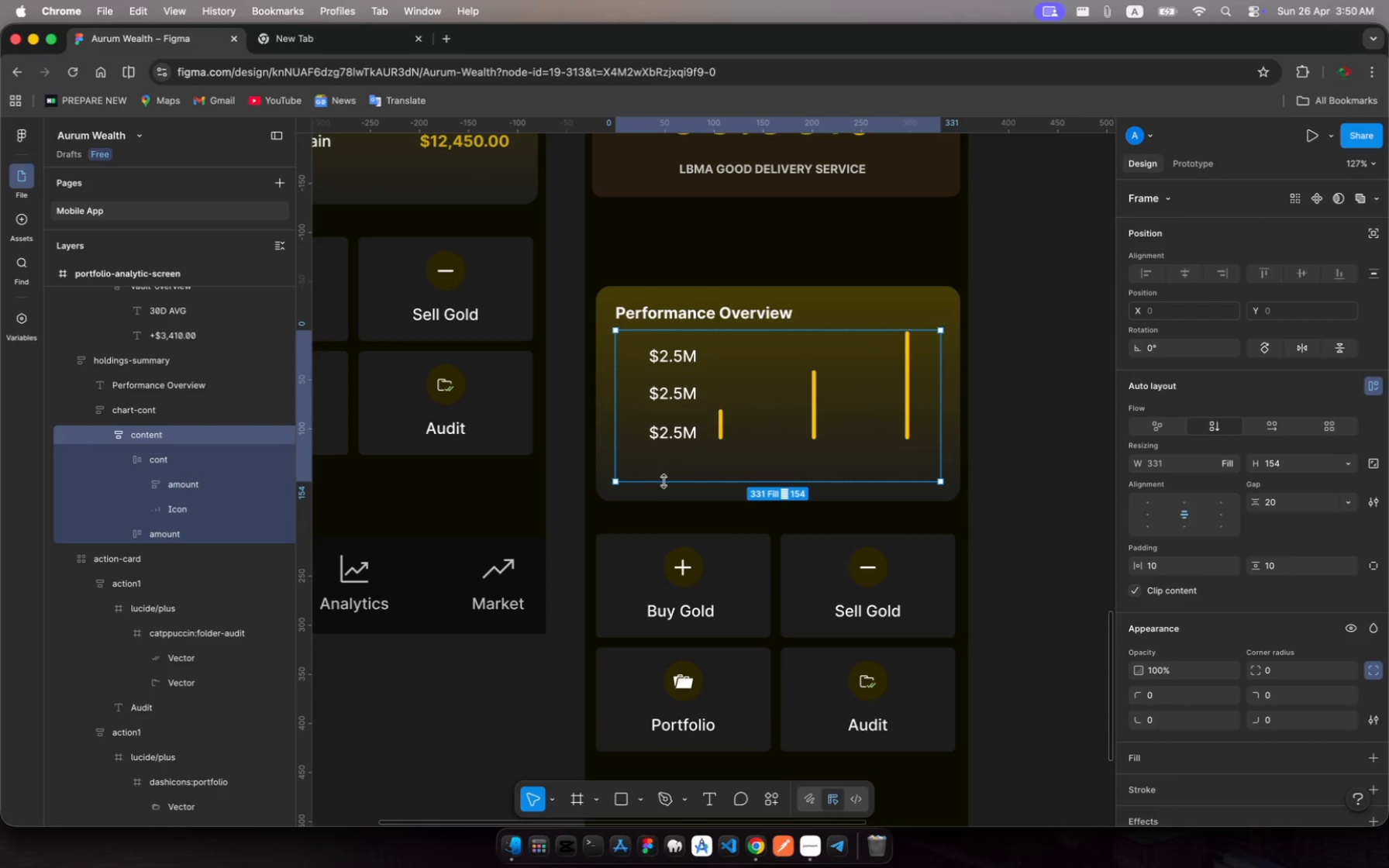 
left_click_drag(start_coordinate=[664, 480], to_coordinate=[673, 517])
 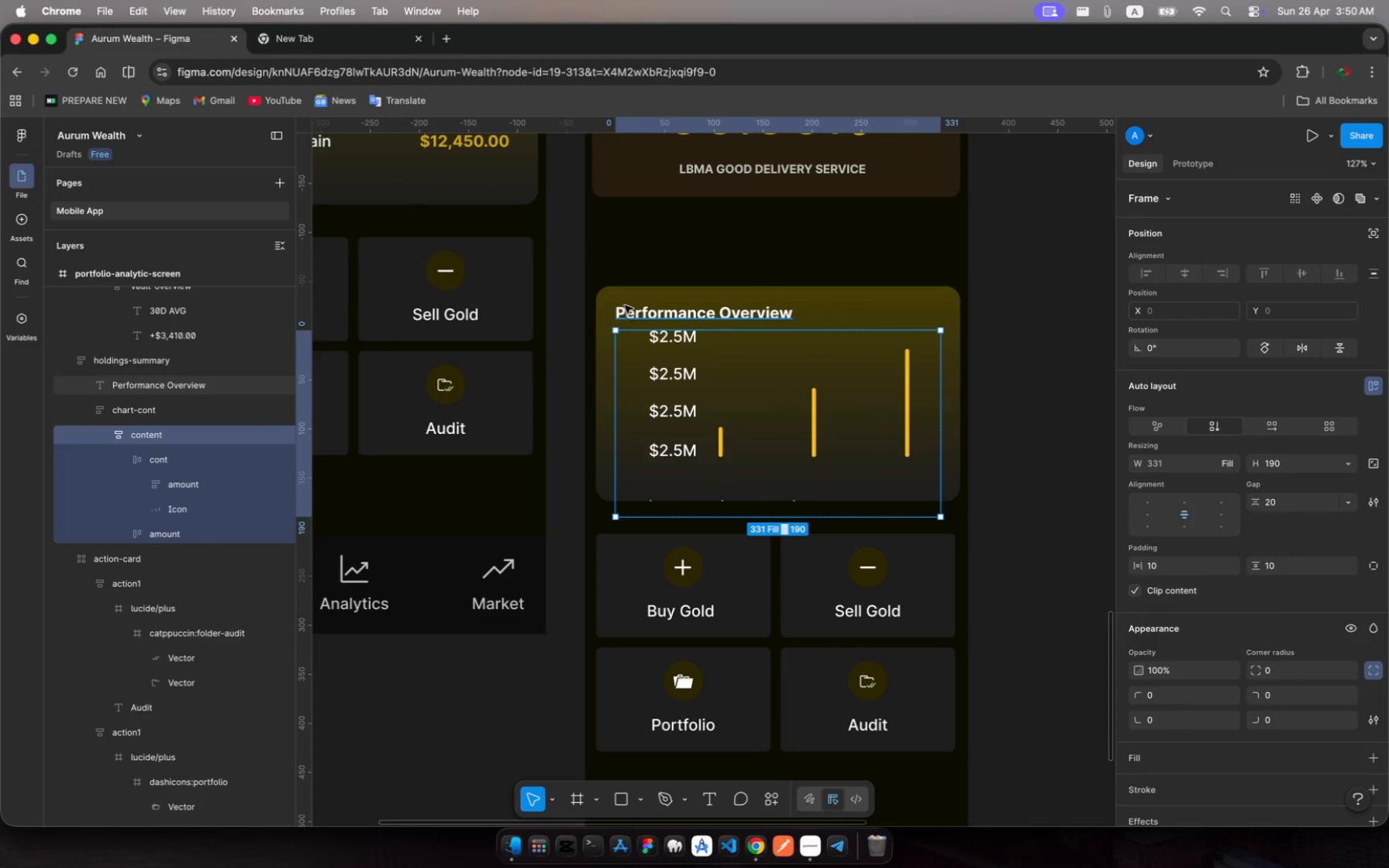 
left_click([625, 305])
 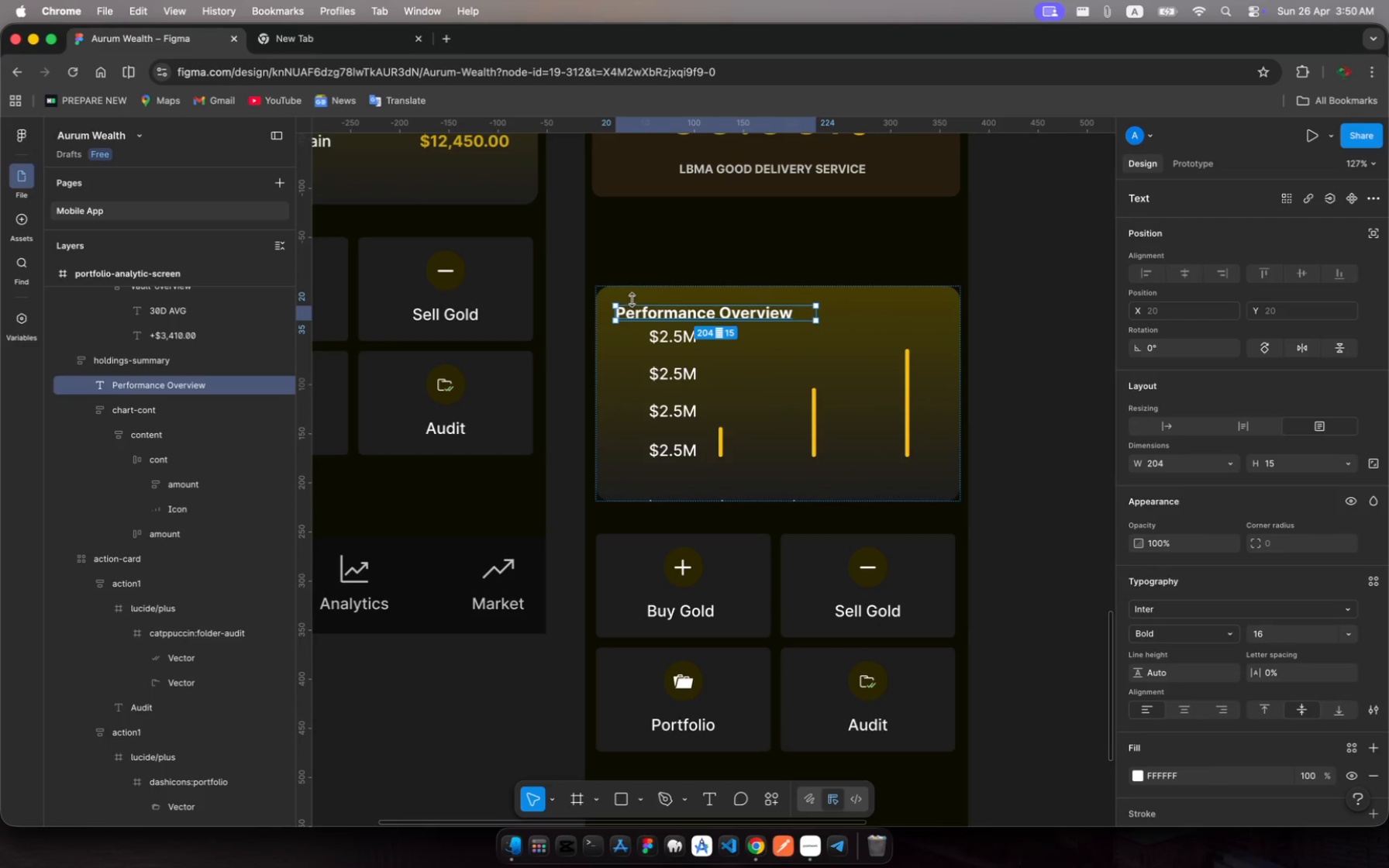 
left_click([633, 300])
 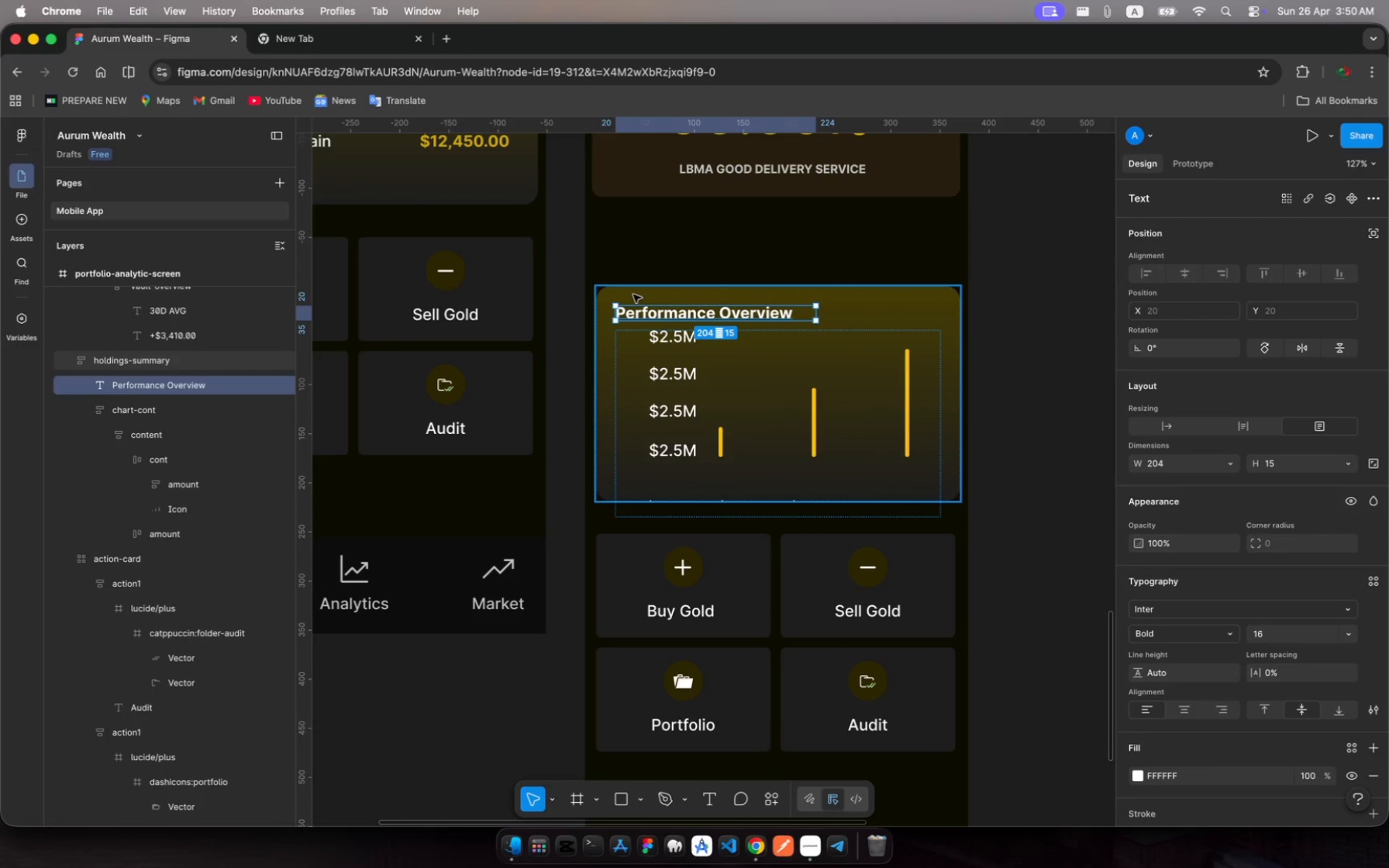 
left_click([633, 294])
 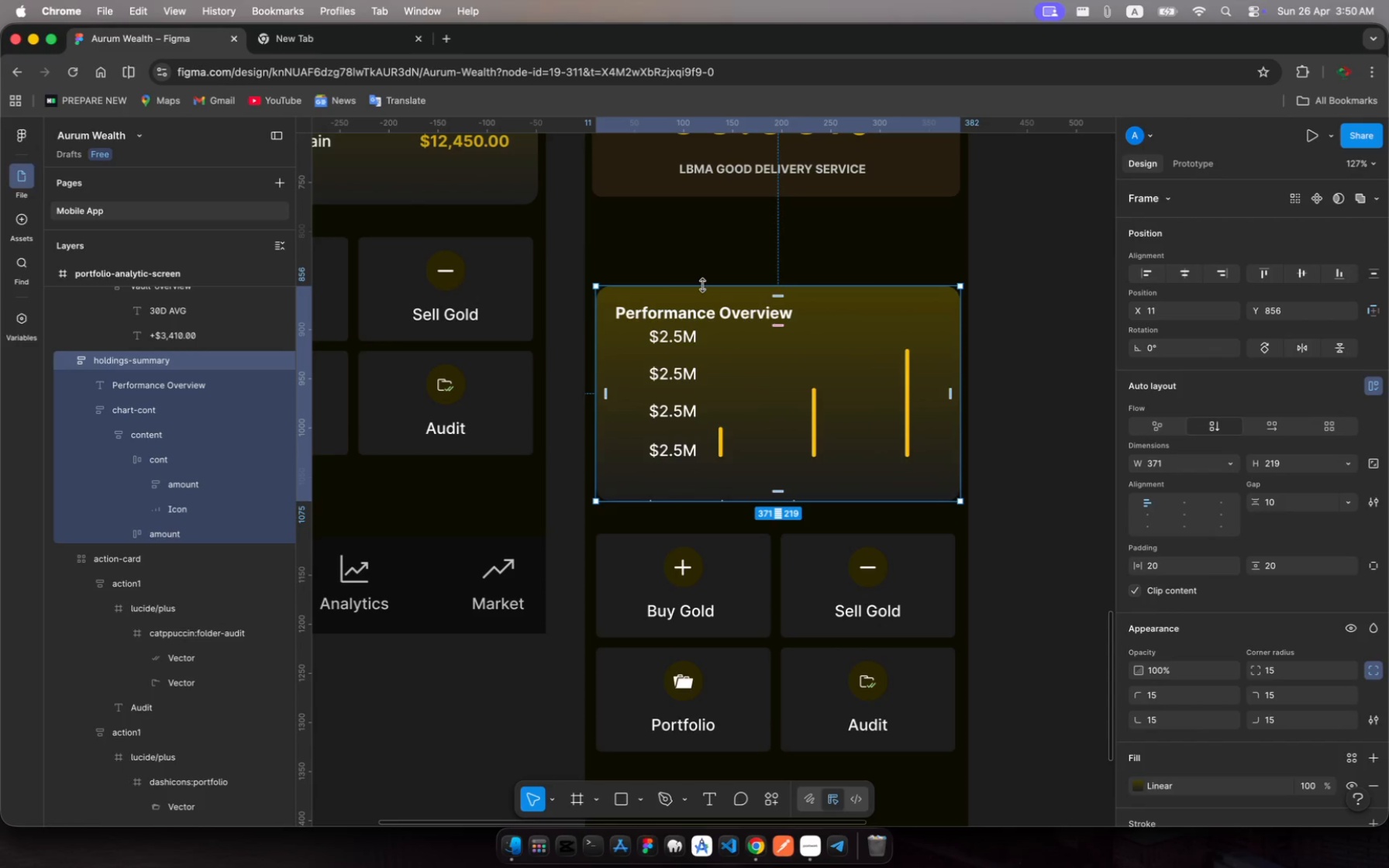 
left_click_drag(start_coordinate=[703, 285], to_coordinate=[711, 239])
 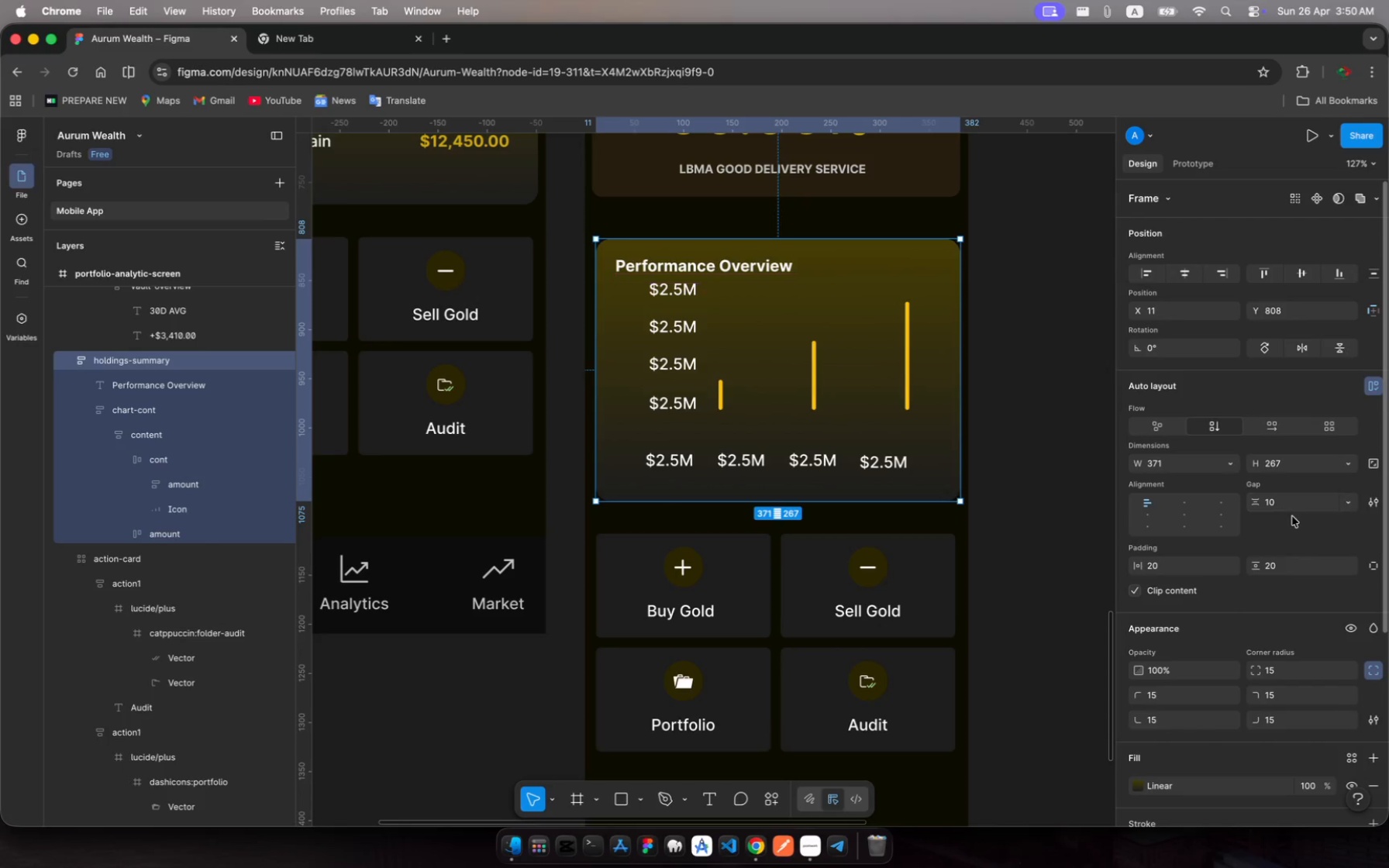 
left_click([1273, 503])
 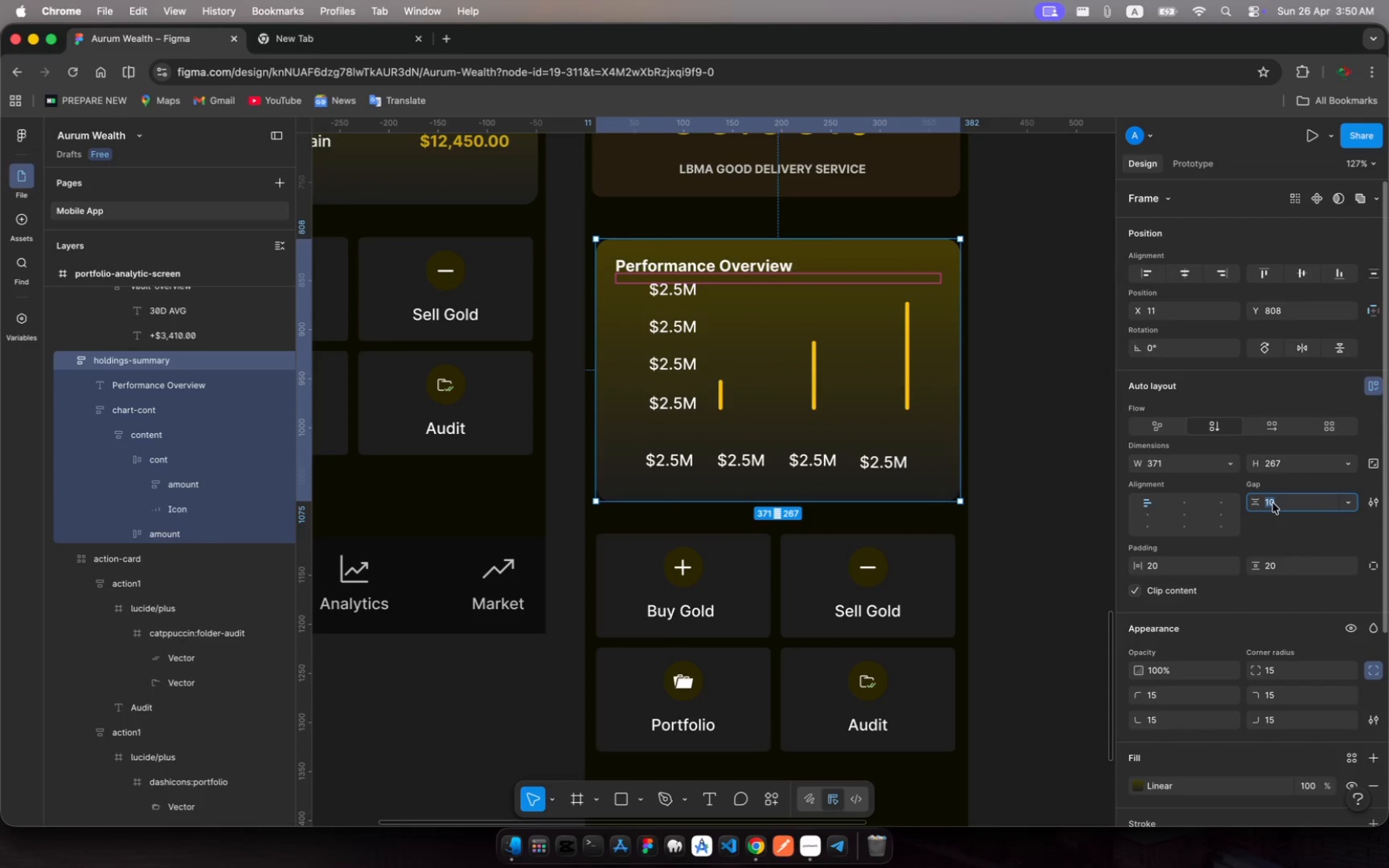 
type(20)
 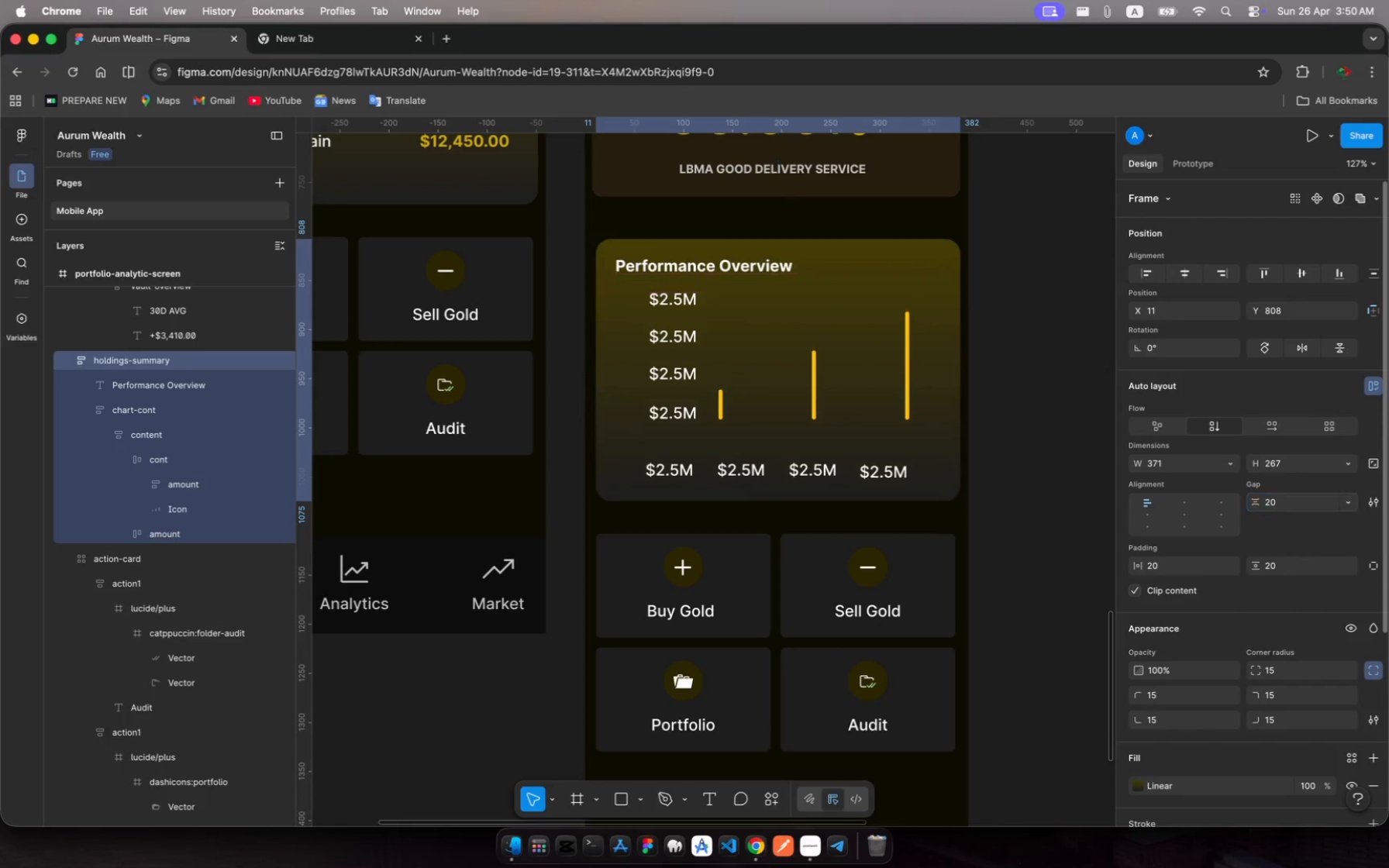 
key(Enter)
 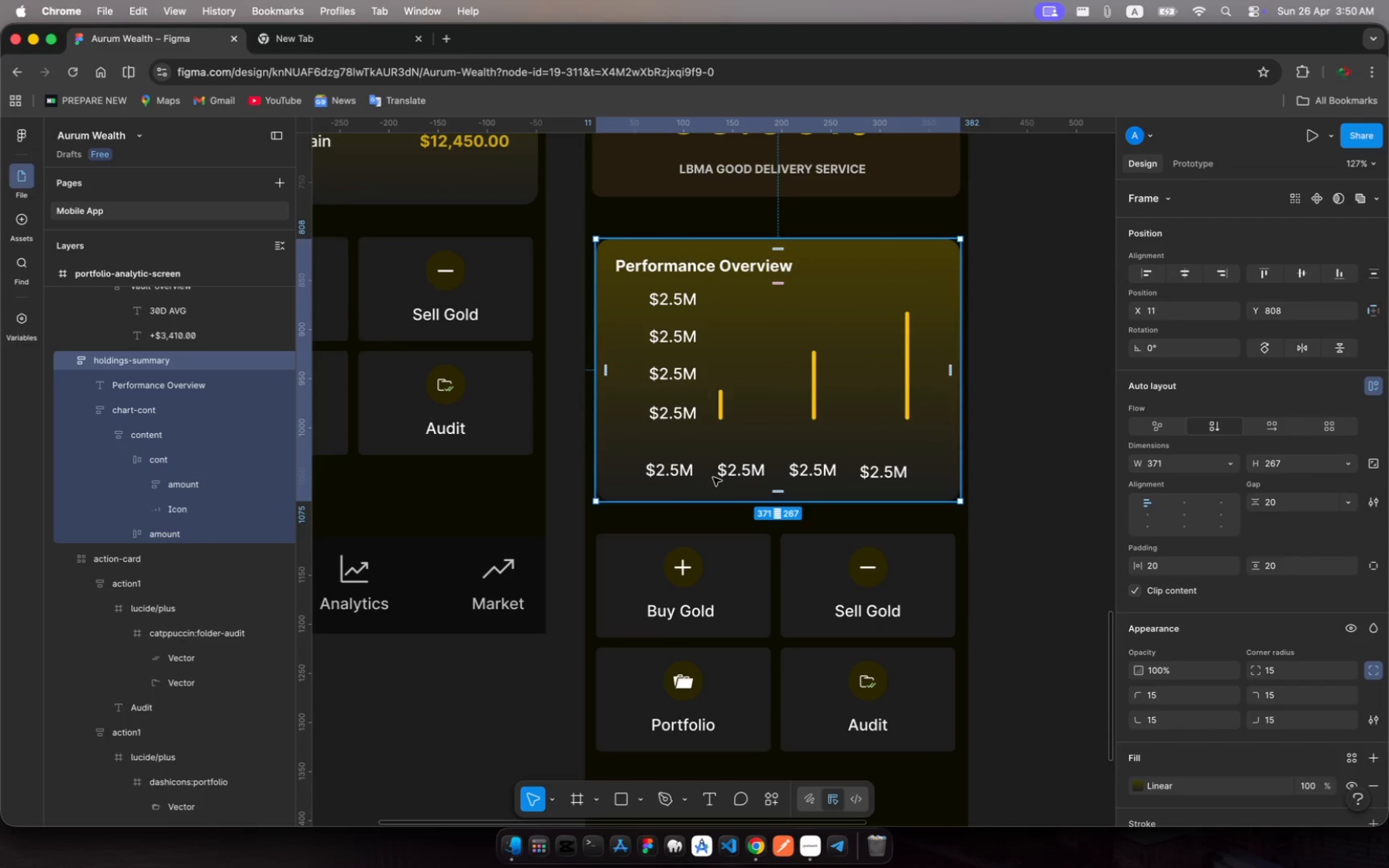 
wait(6.95)
 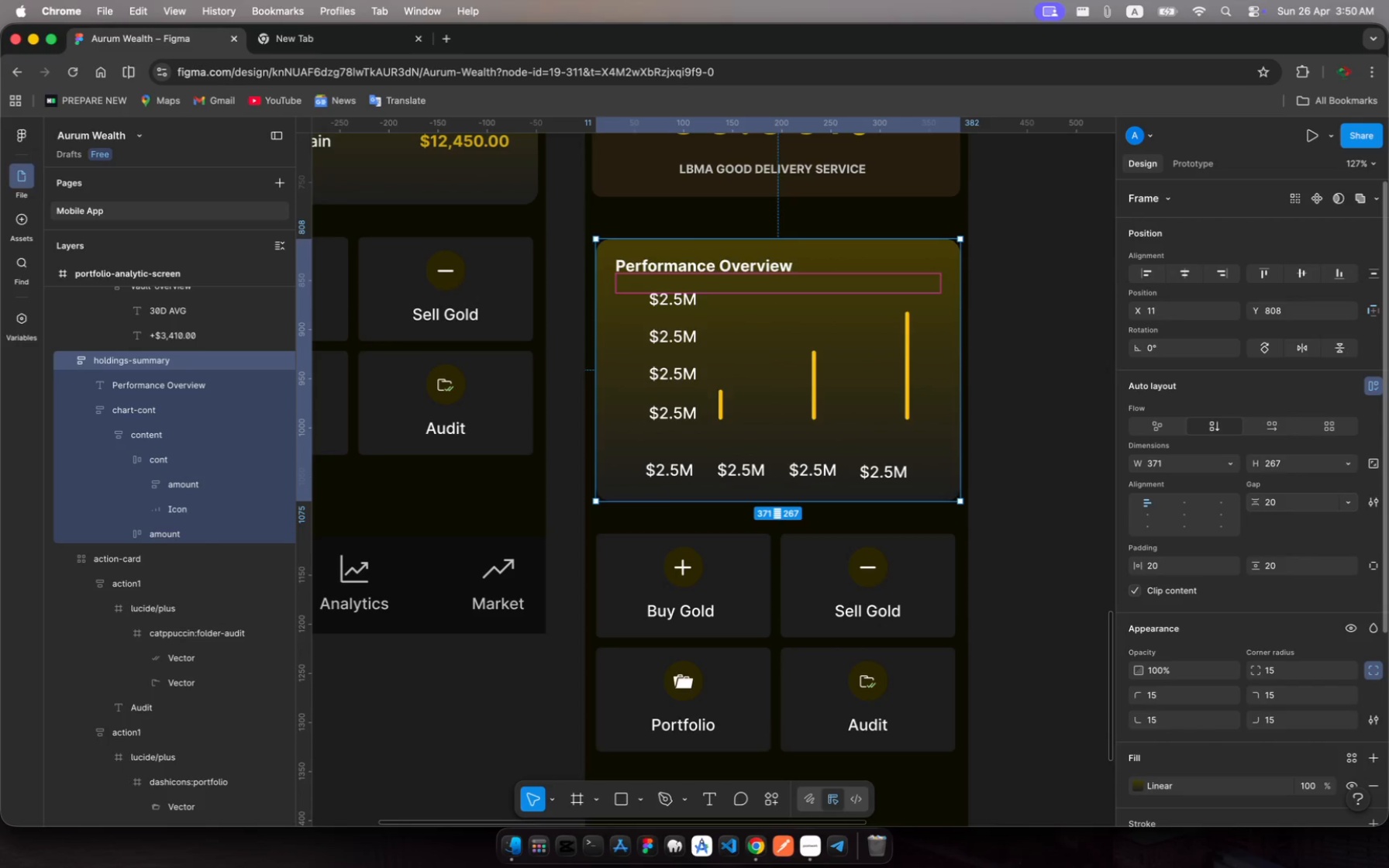 
left_click([184, 530])
 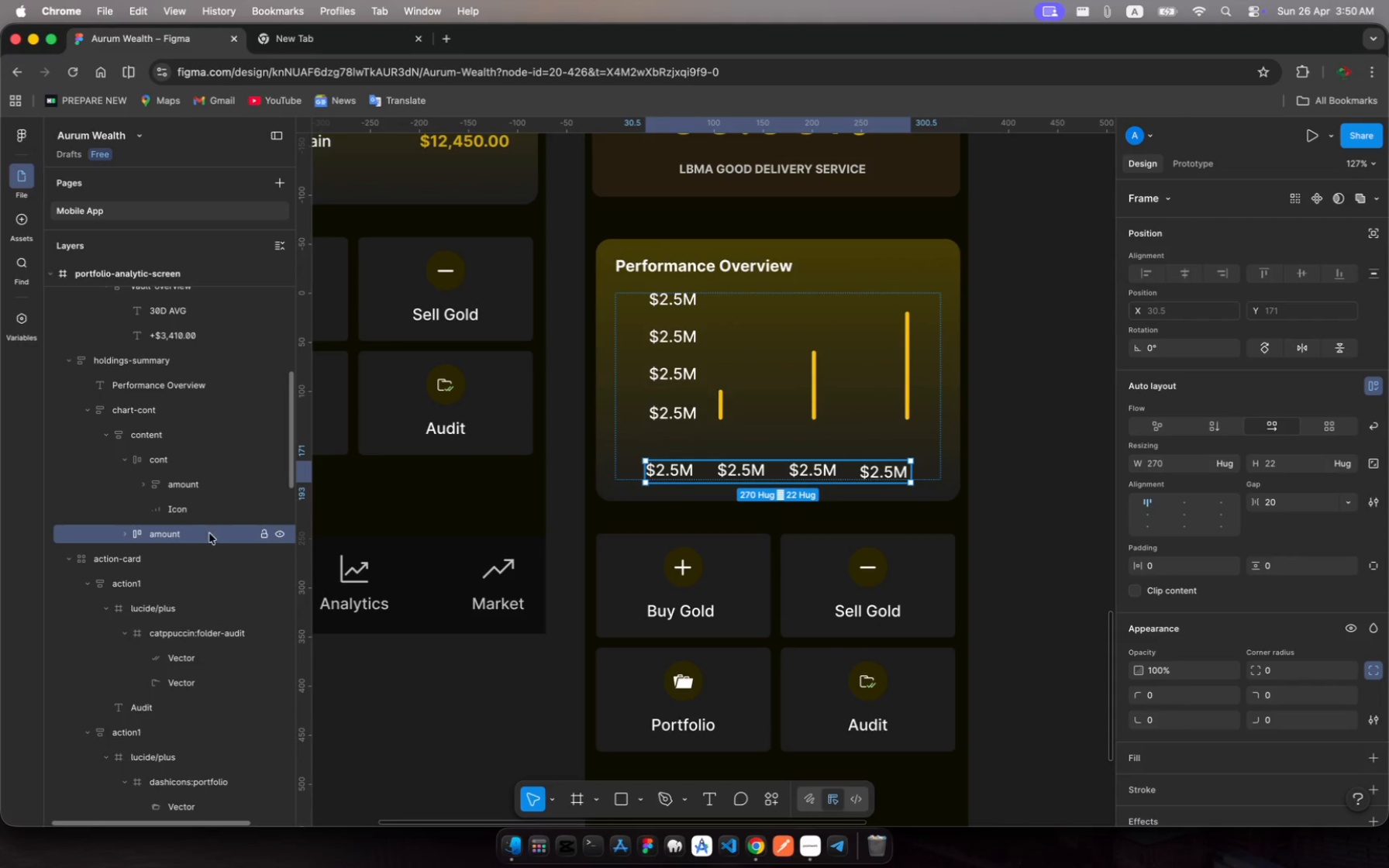 
left_click([129, 534])
 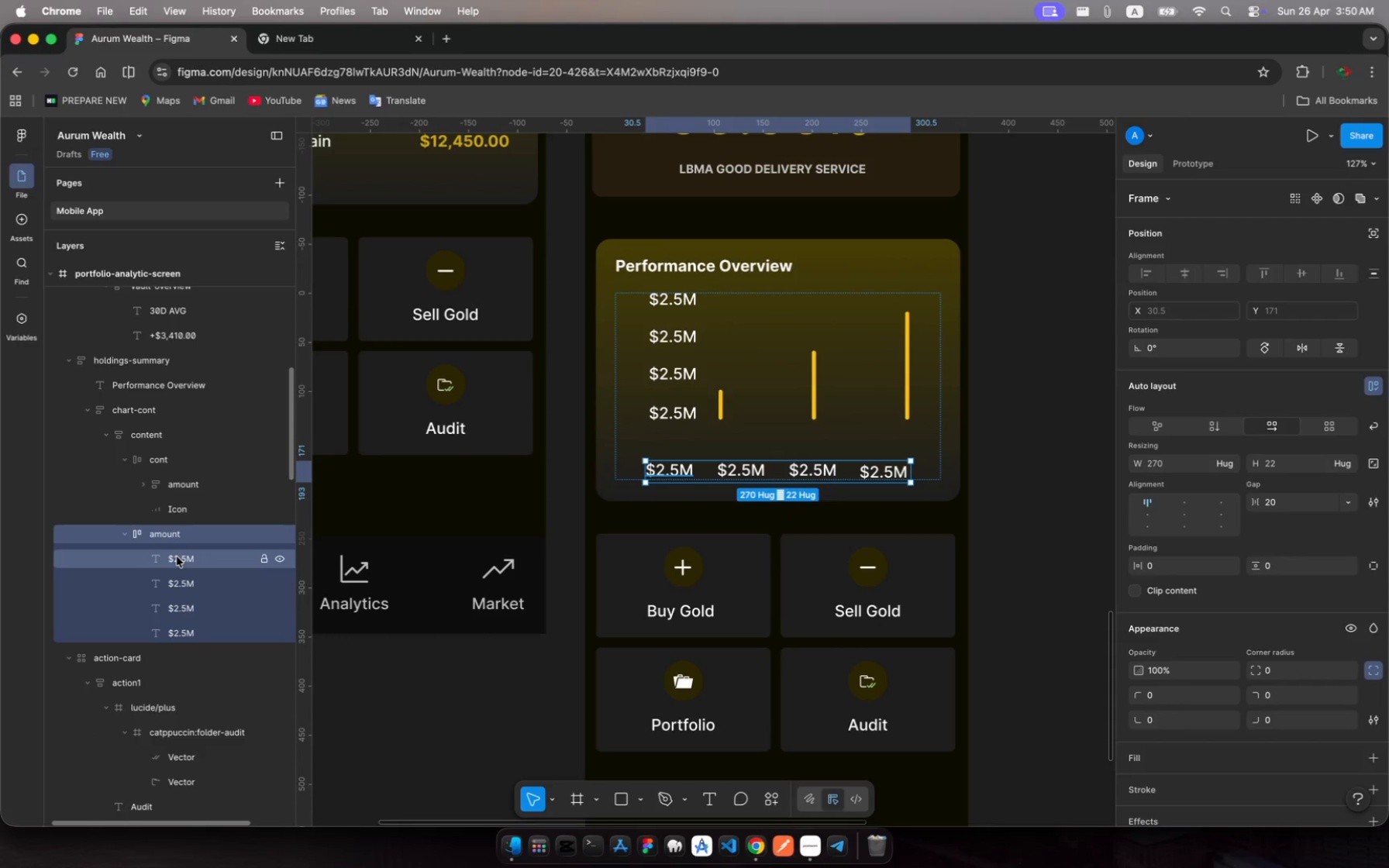 
left_click([177, 556])
 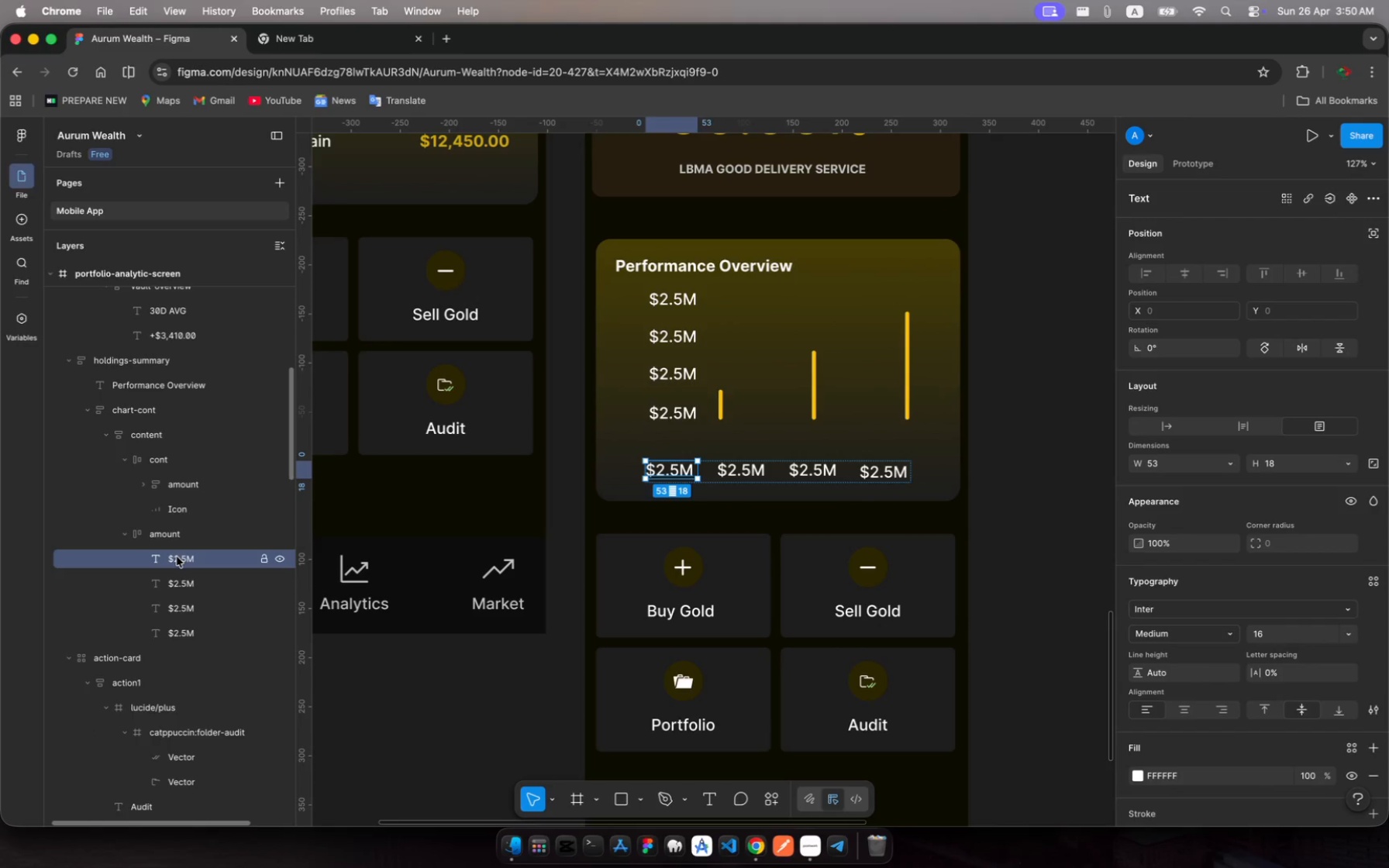 
key(Backspace)
 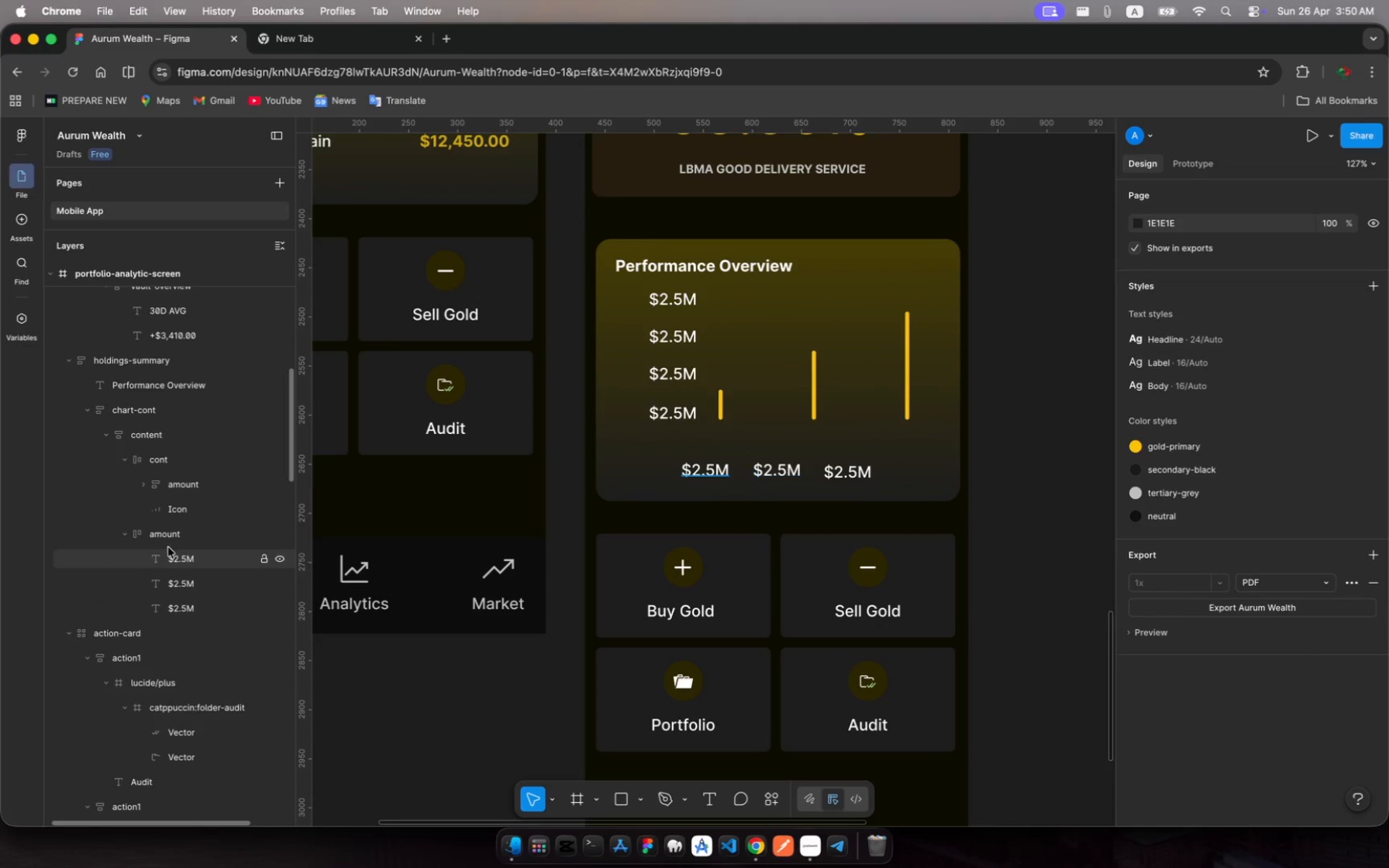 
left_click([178, 537])
 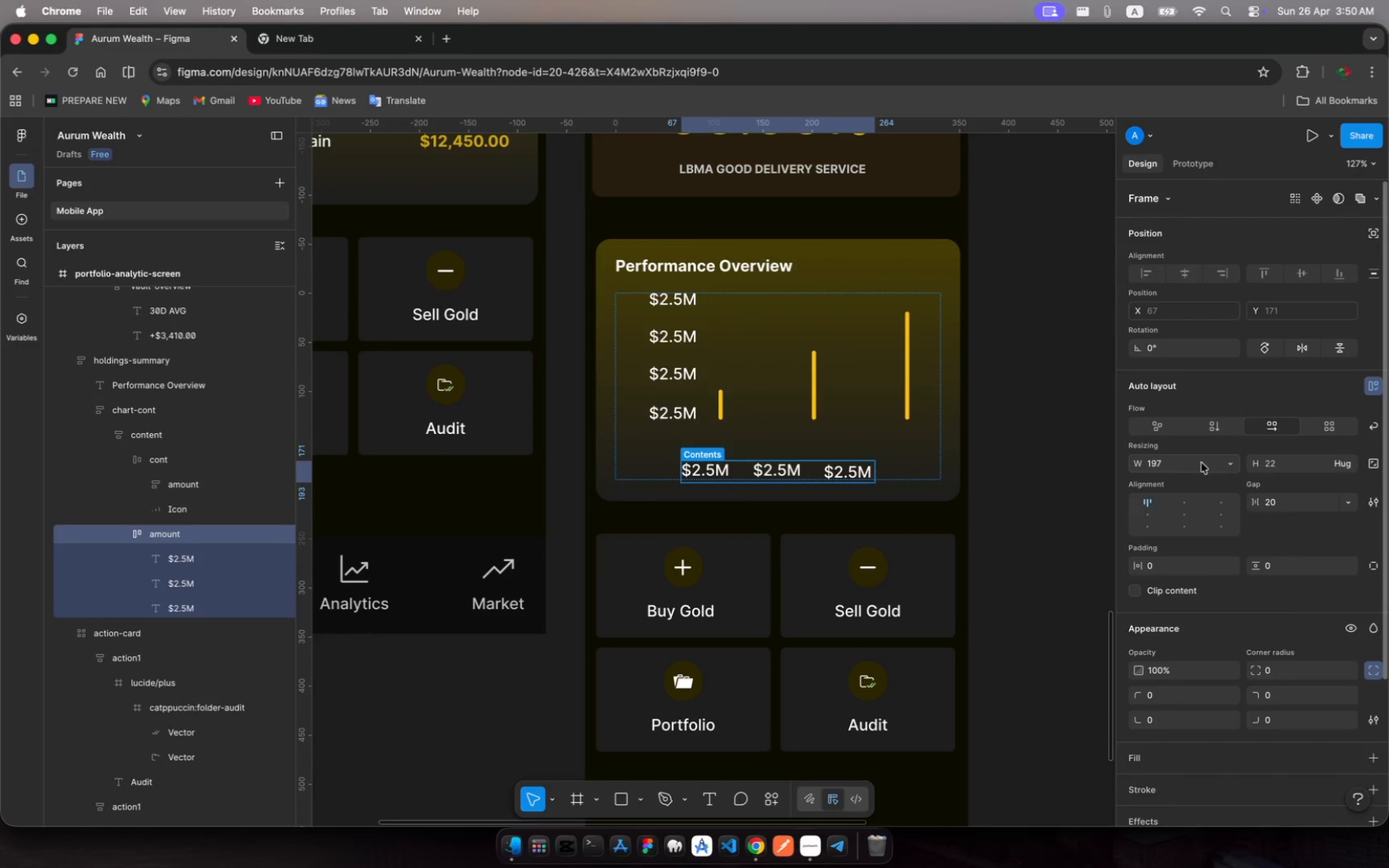 
left_click([1157, 465])
 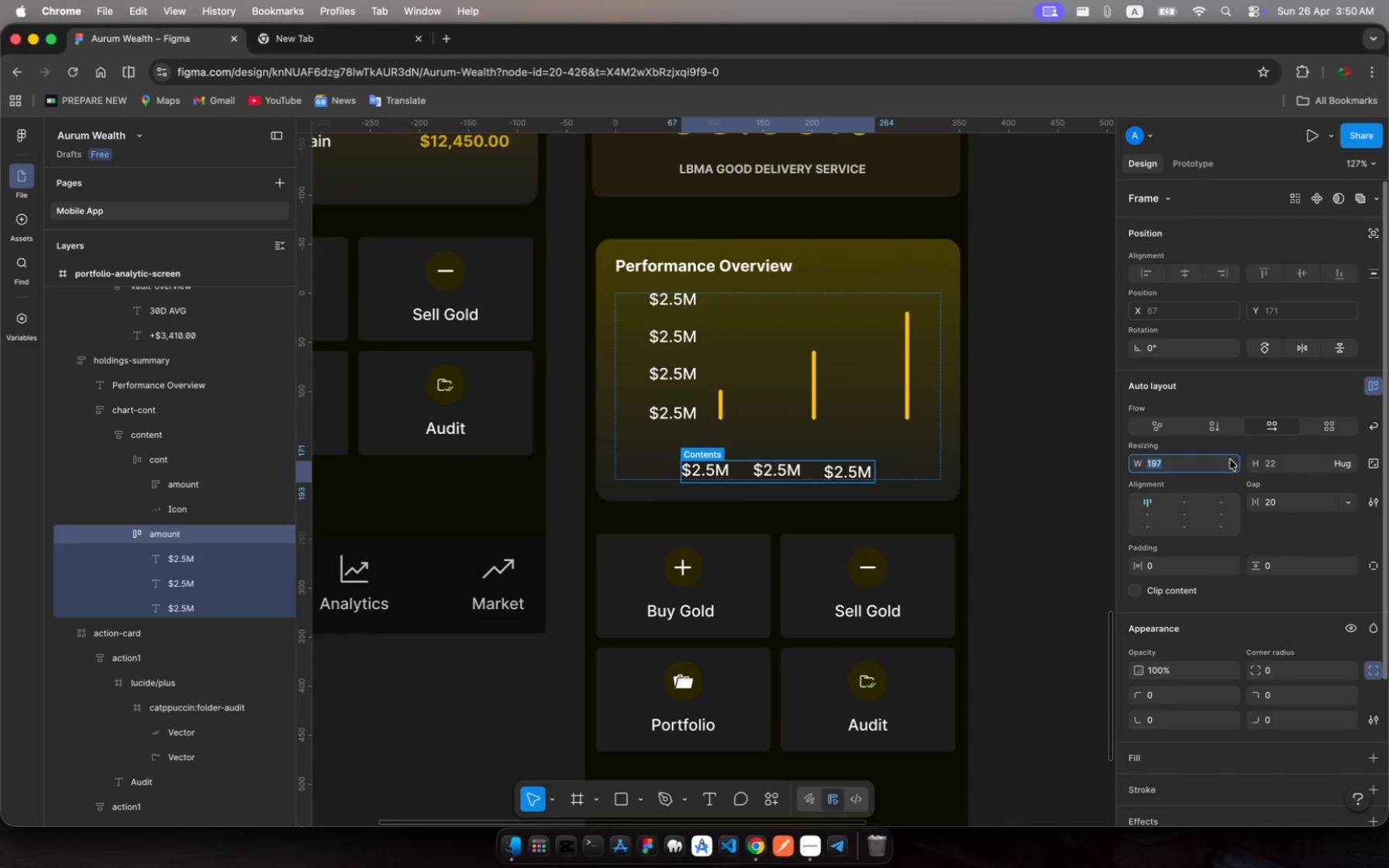 
left_click([1230, 459])
 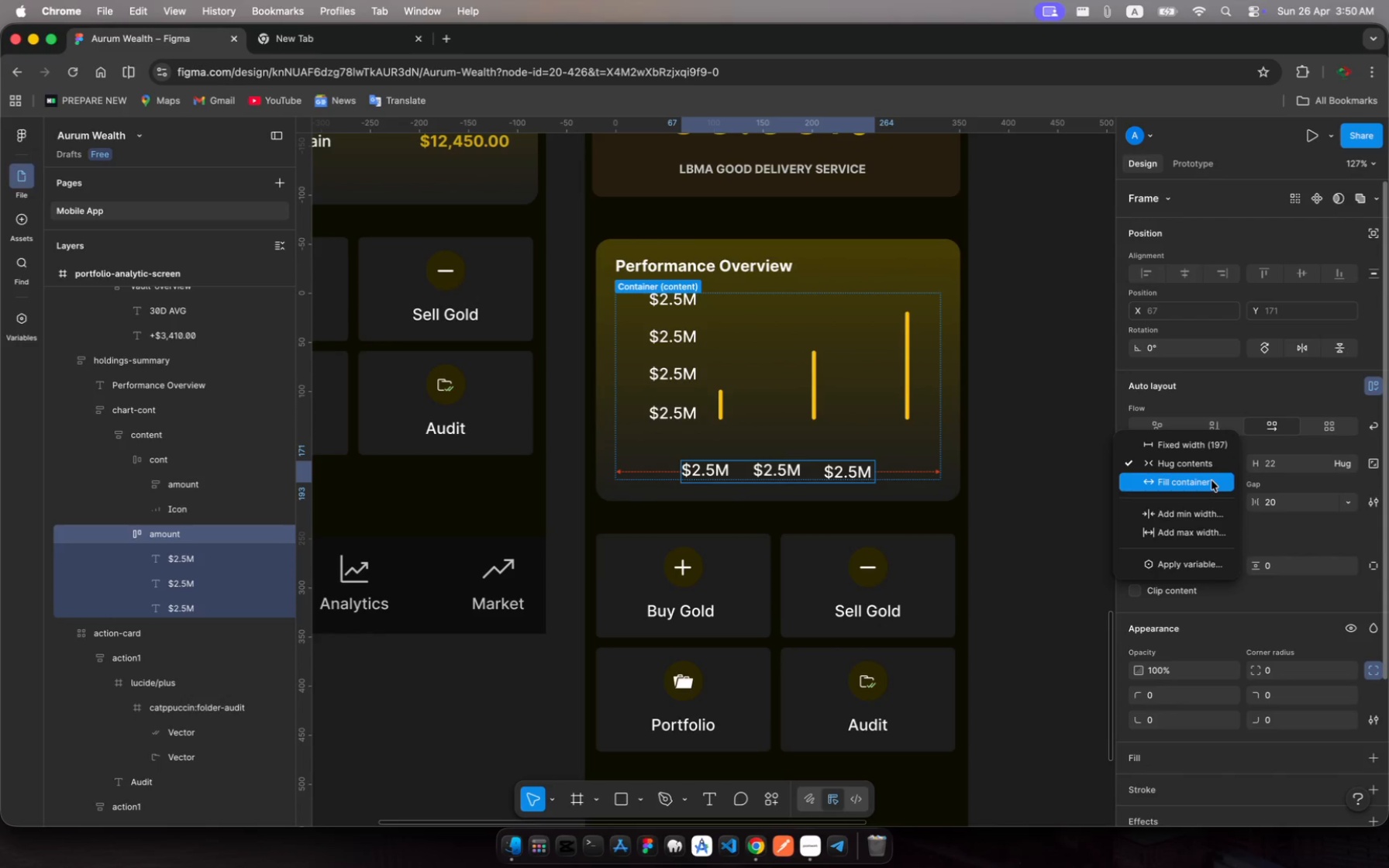 
left_click([1211, 480])
 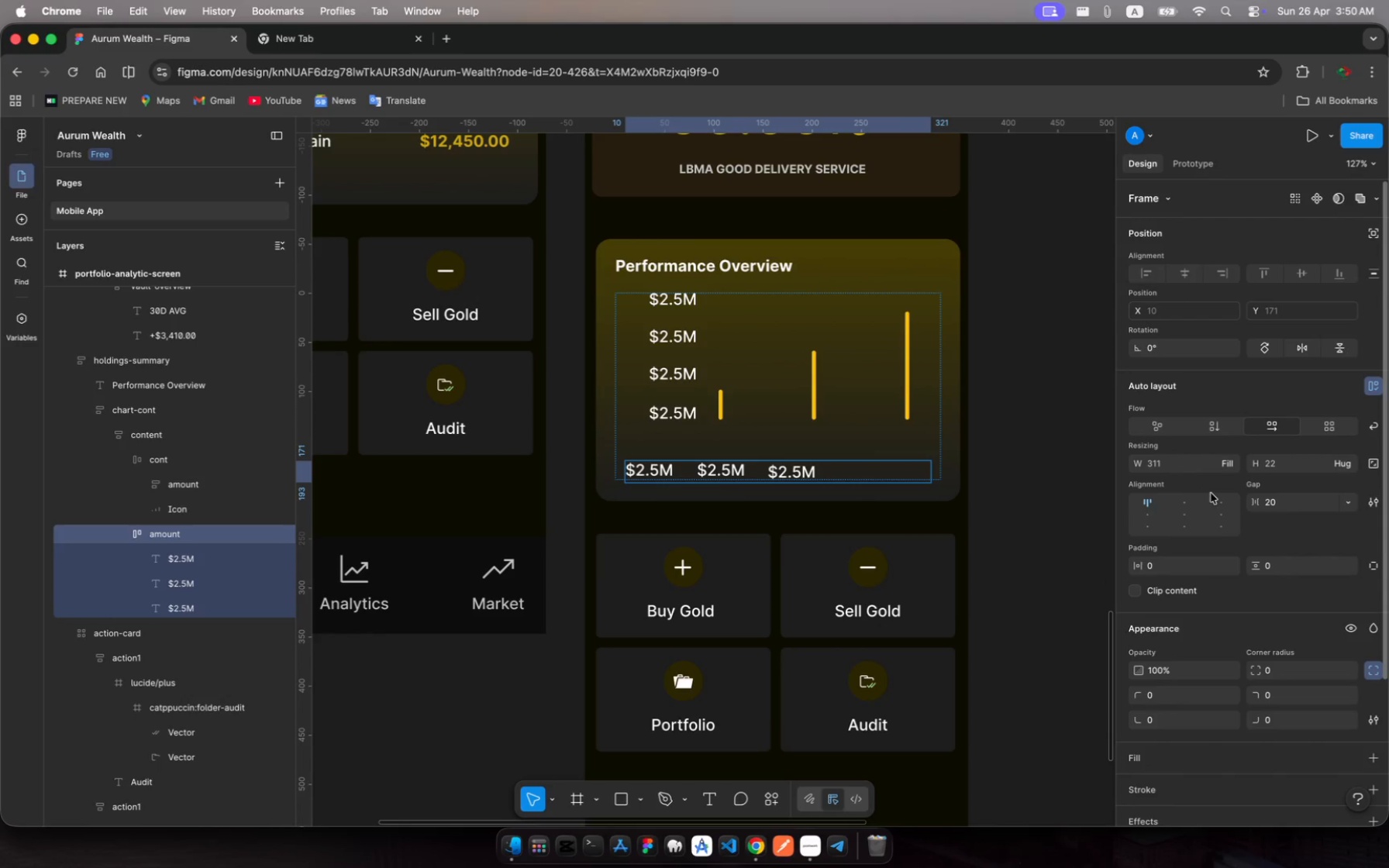 
left_click([1222, 504])
 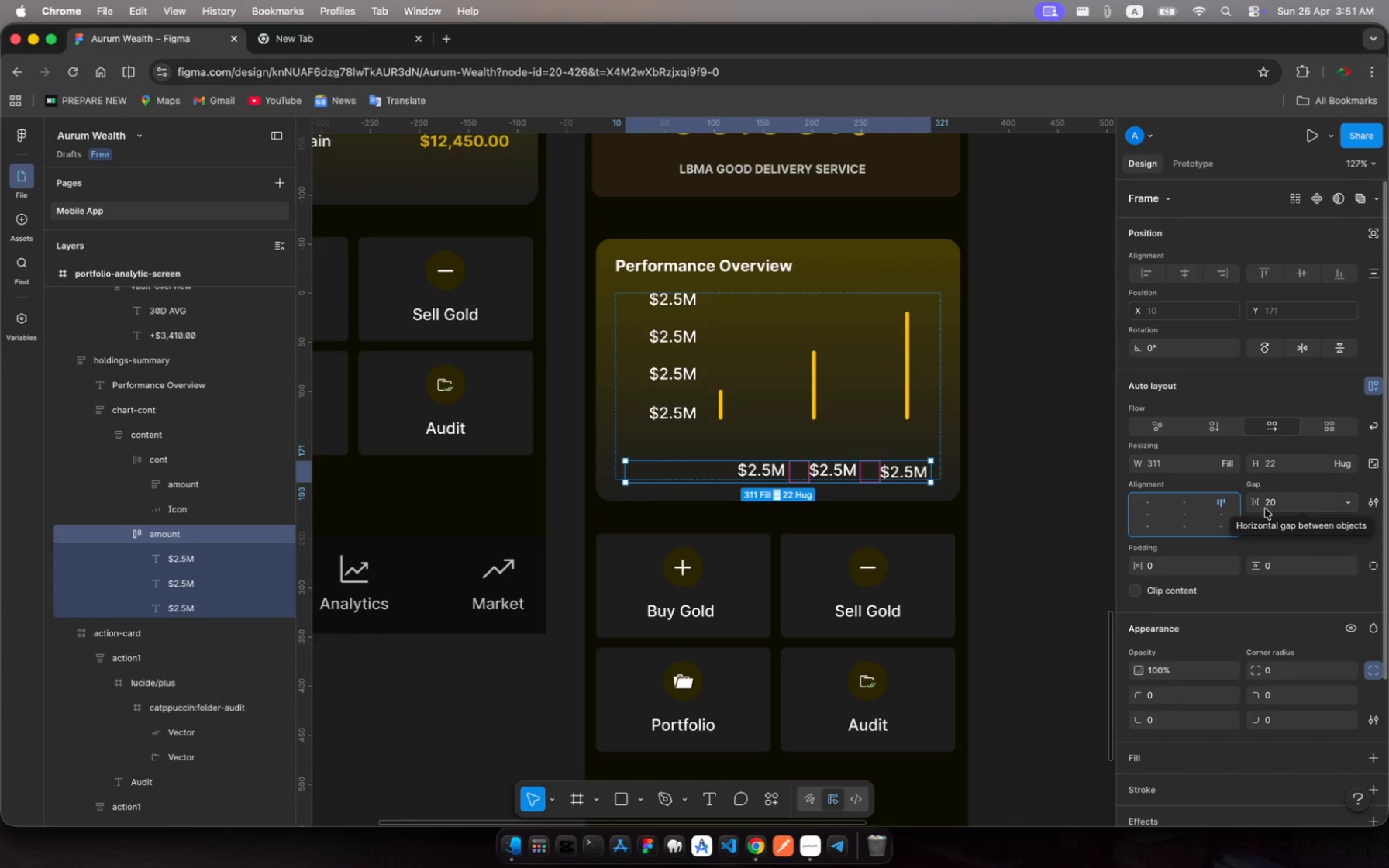 
left_click([1272, 505])
 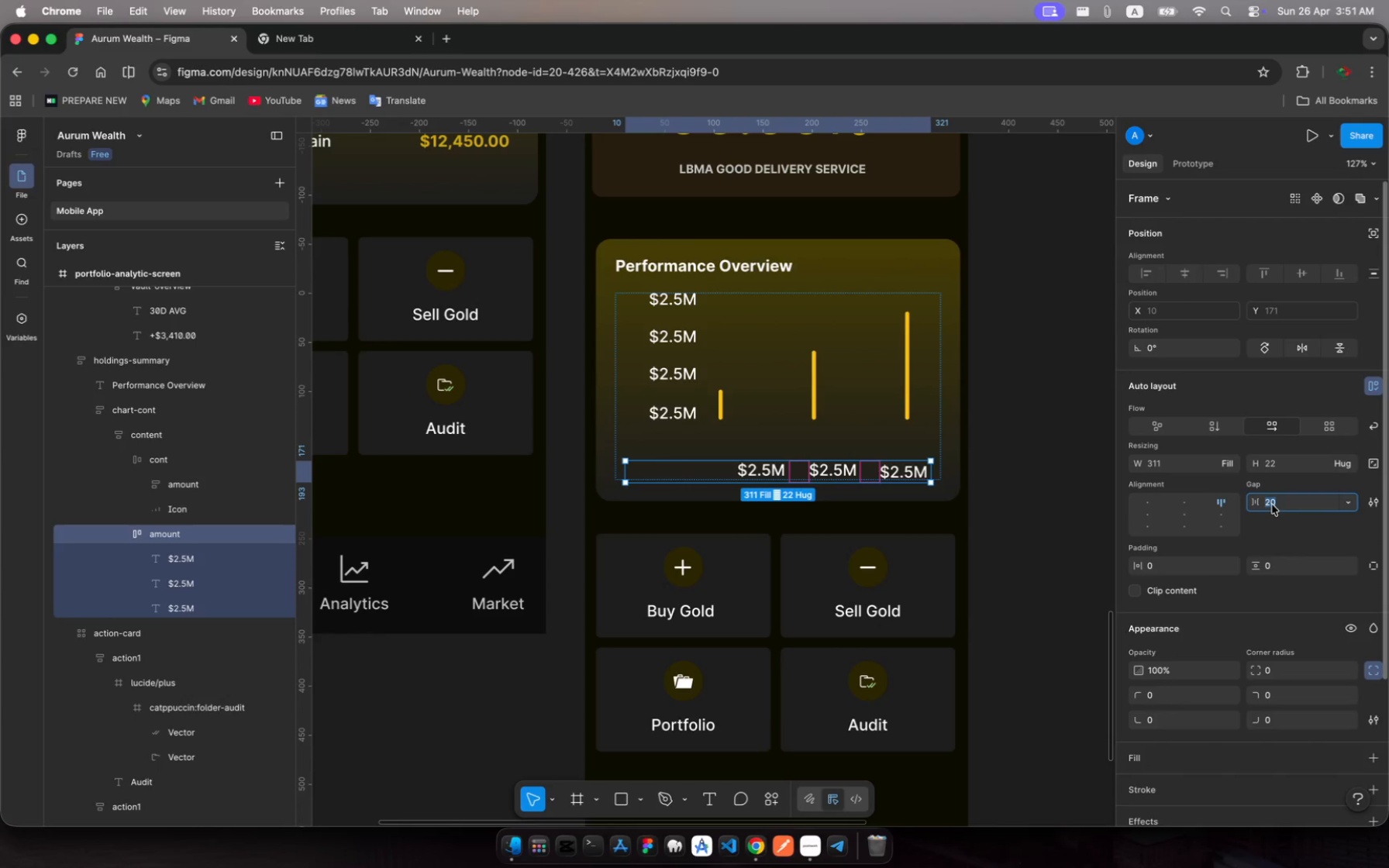 
type(30)
 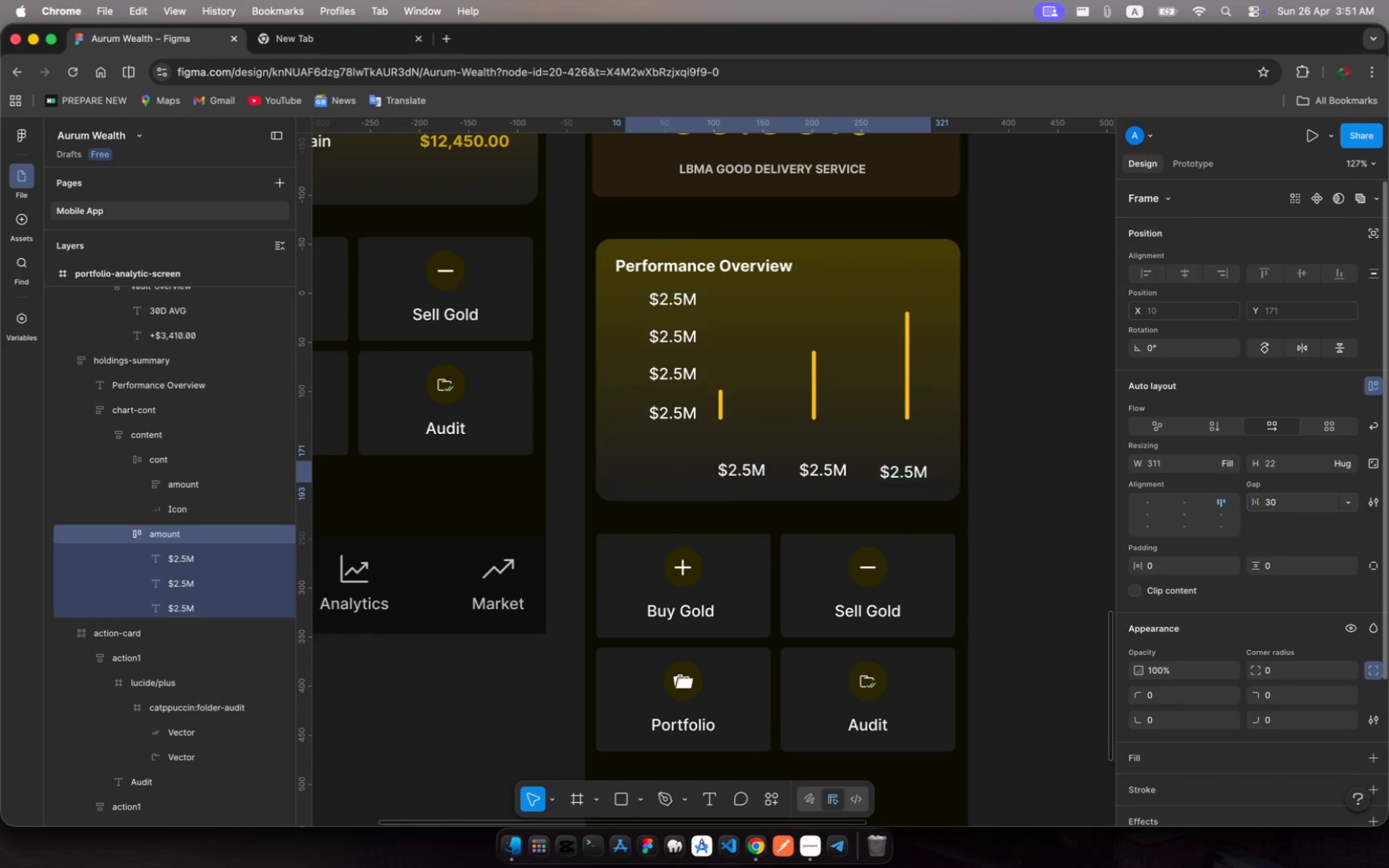 
key(Enter)
 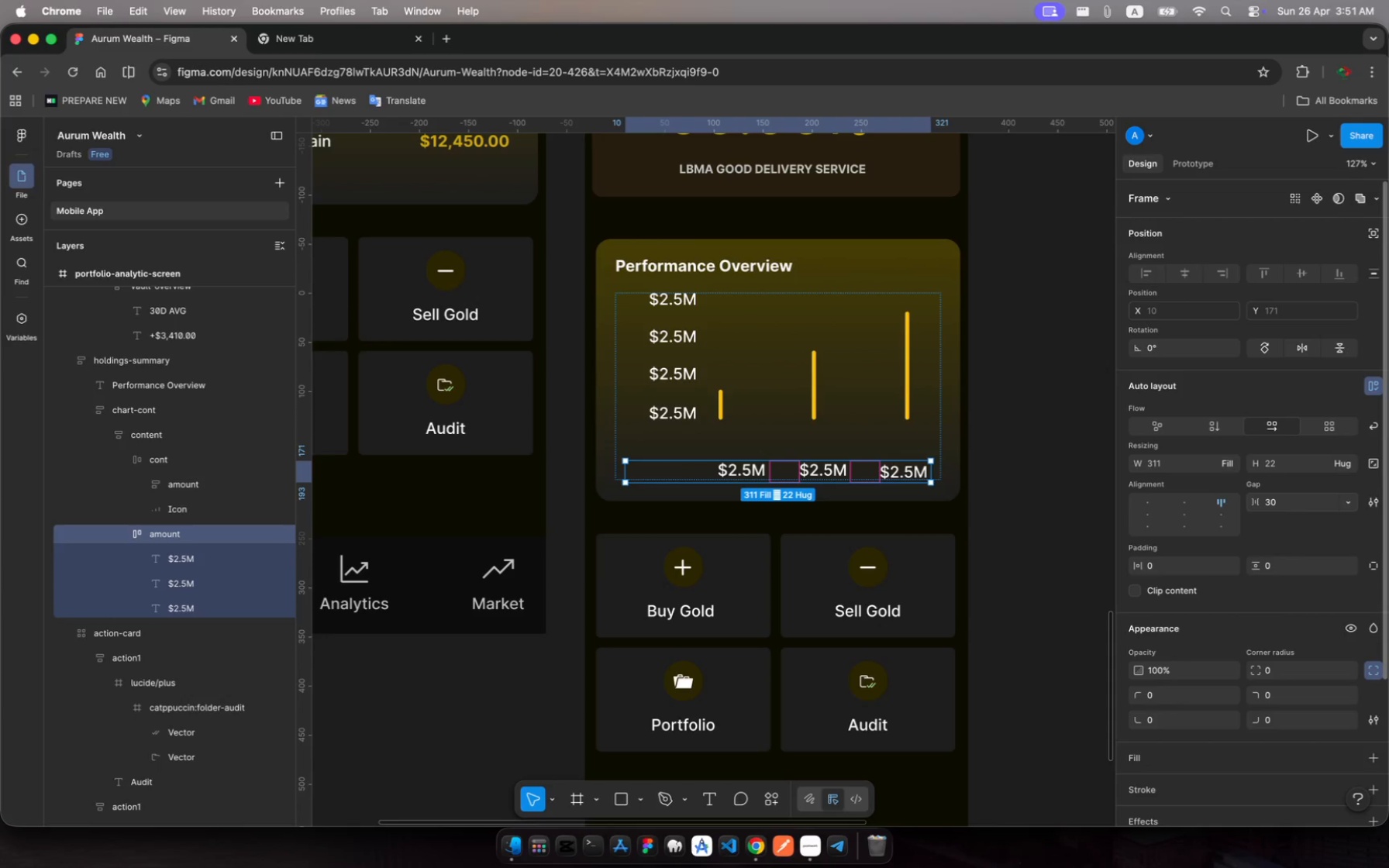 
wait(14.95)
 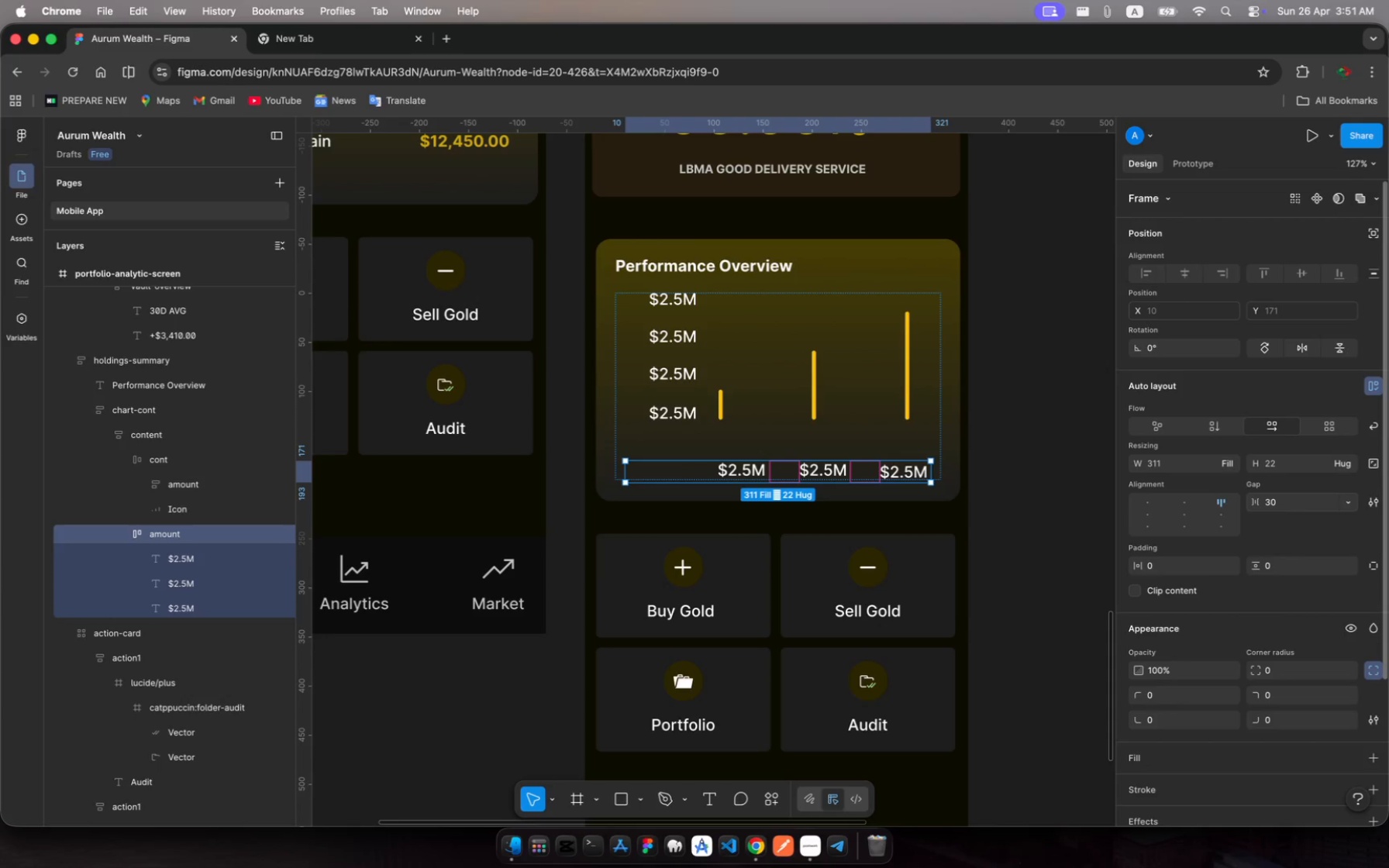 
left_click([829, 410])
 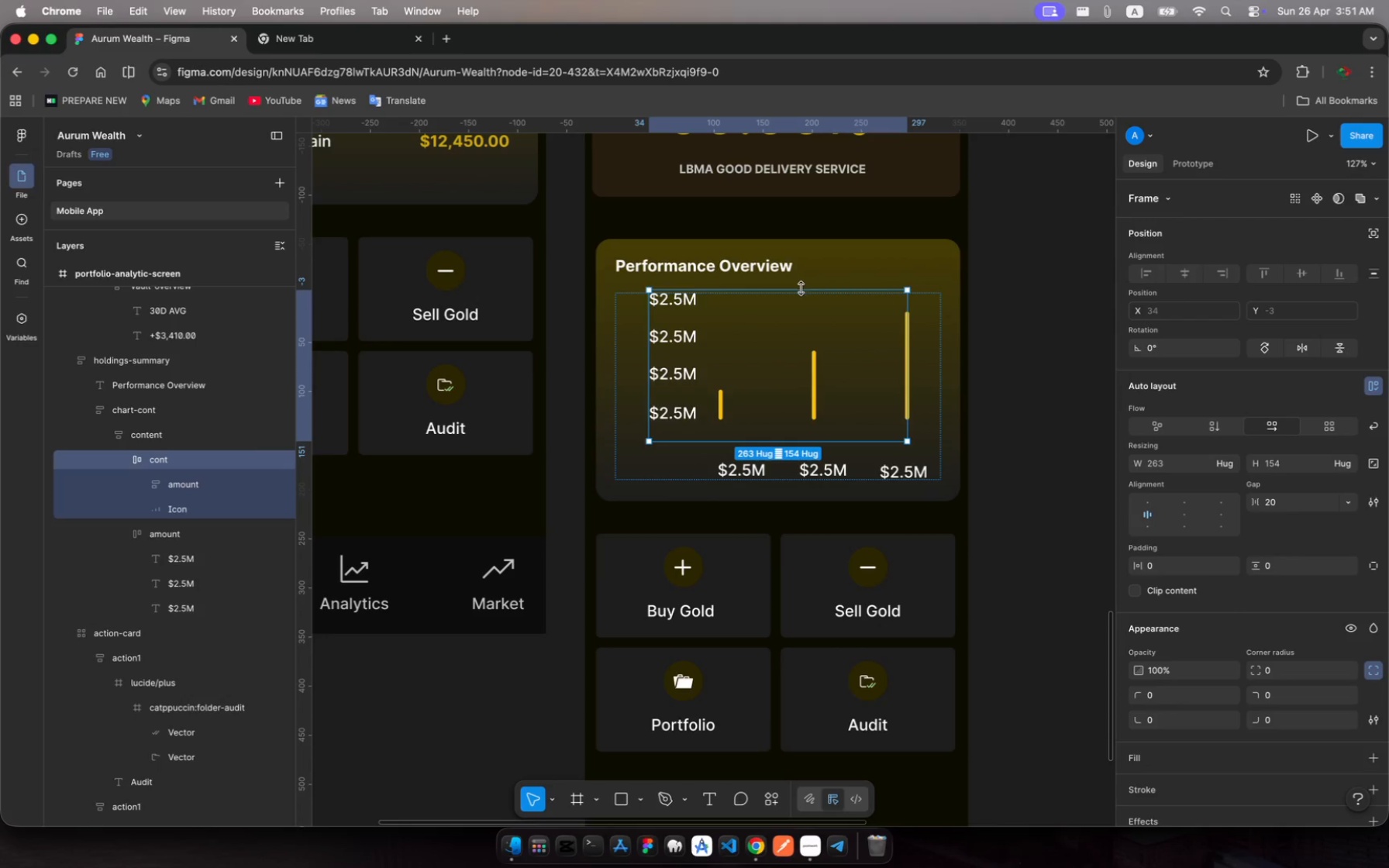 
left_click_drag(start_coordinate=[801, 288], to_coordinate=[805, 295])
 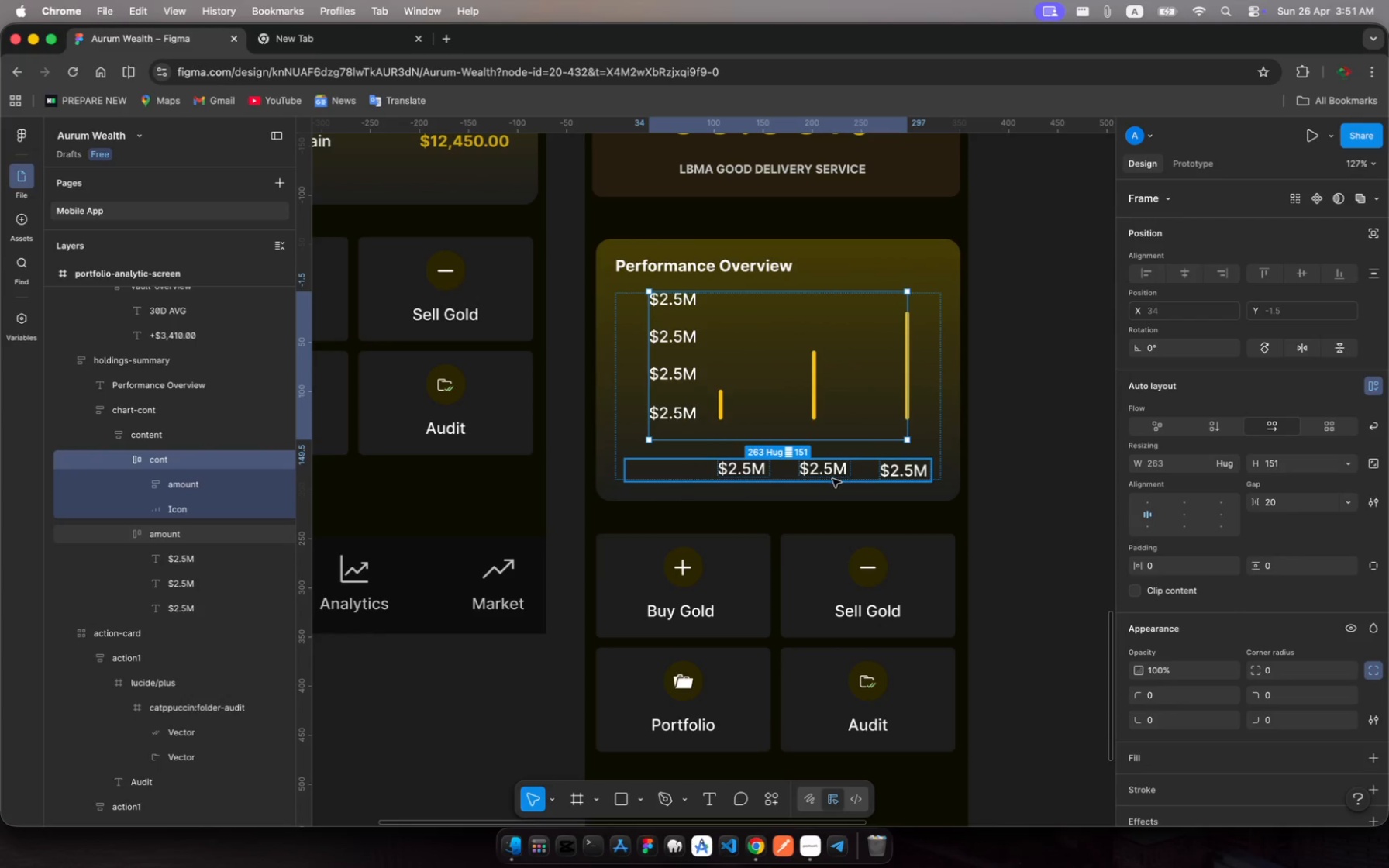 
wait(5.69)
 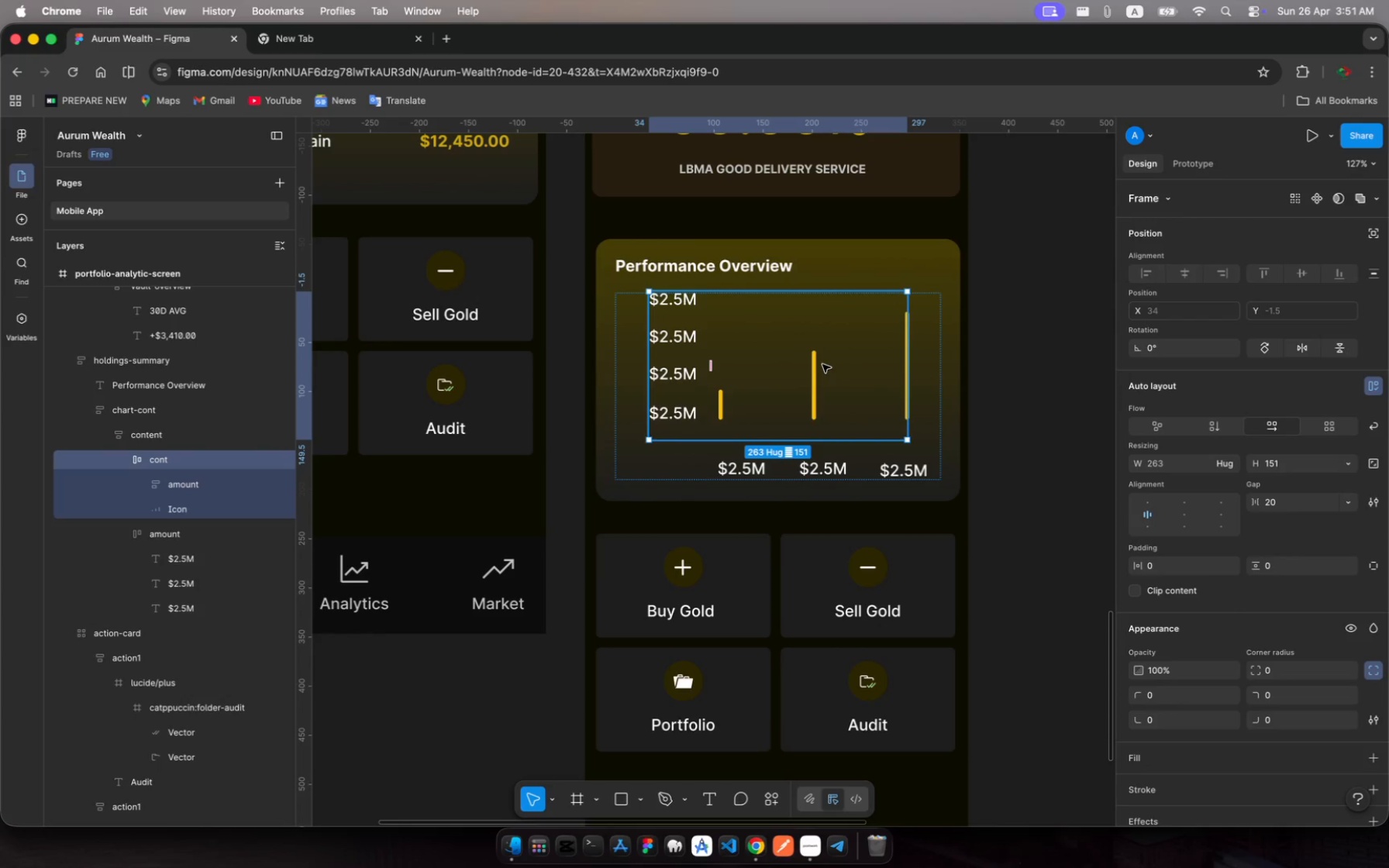 
left_click([733, 469])
 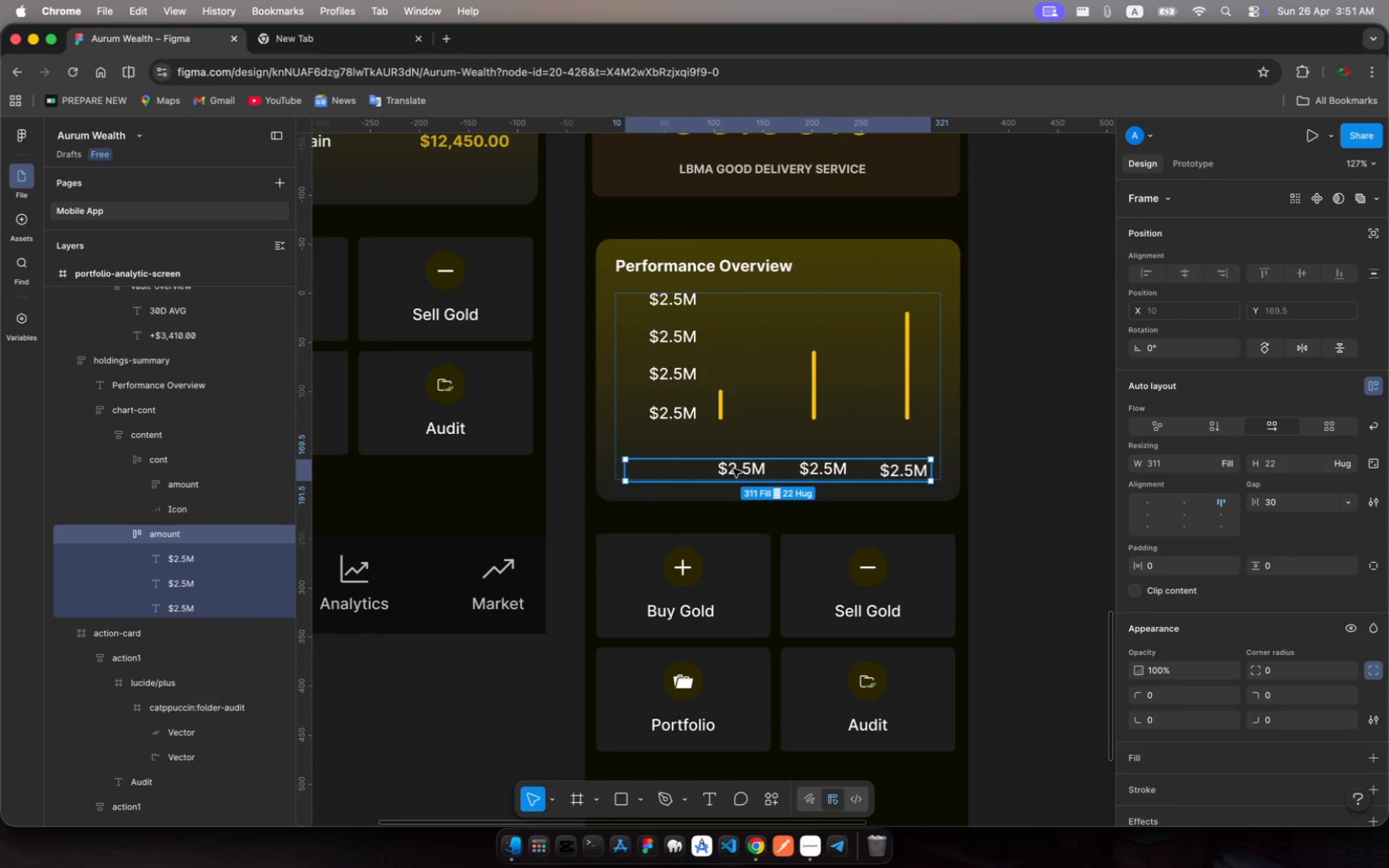 
left_click([733, 469])
 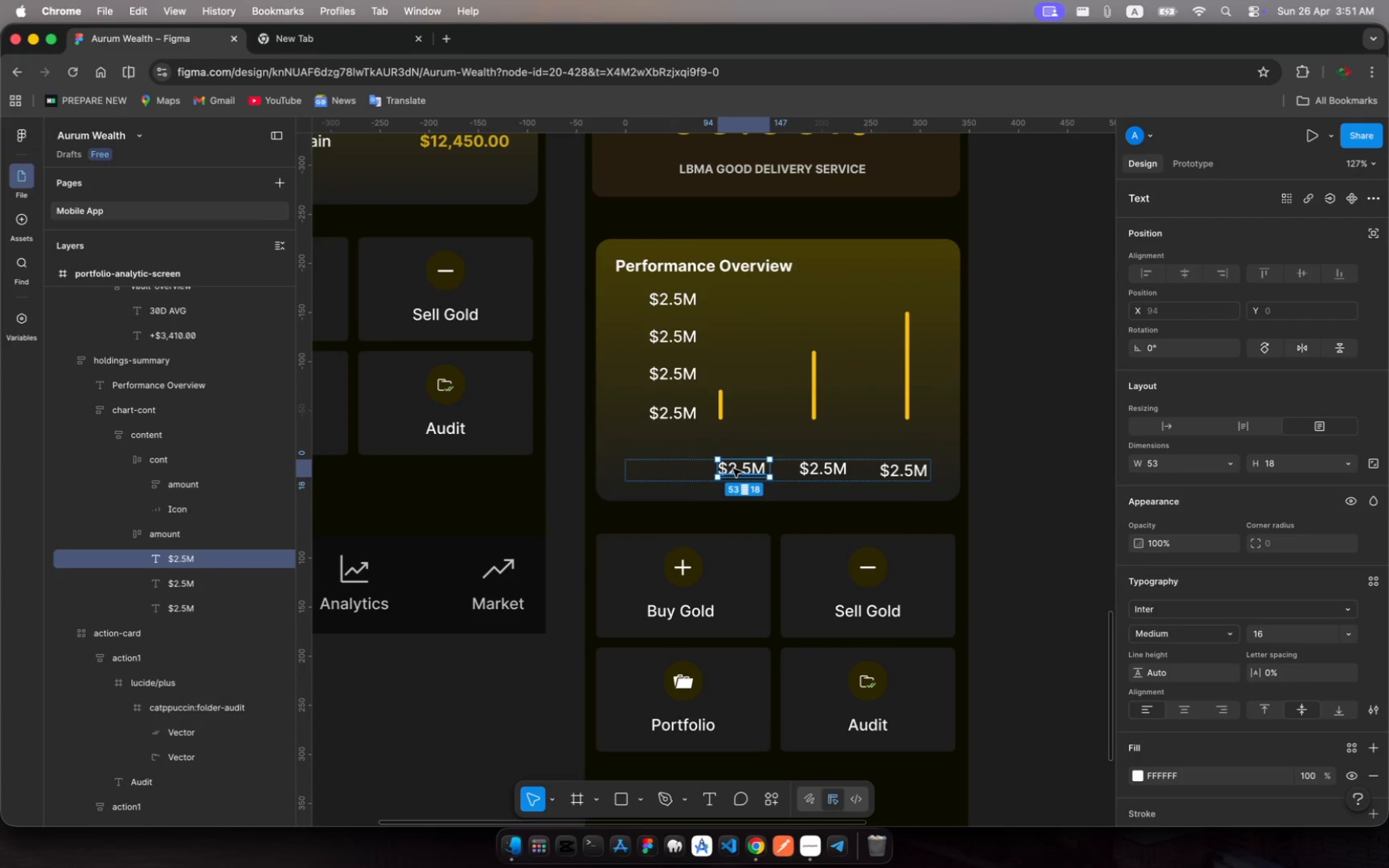 
left_click([733, 469])
 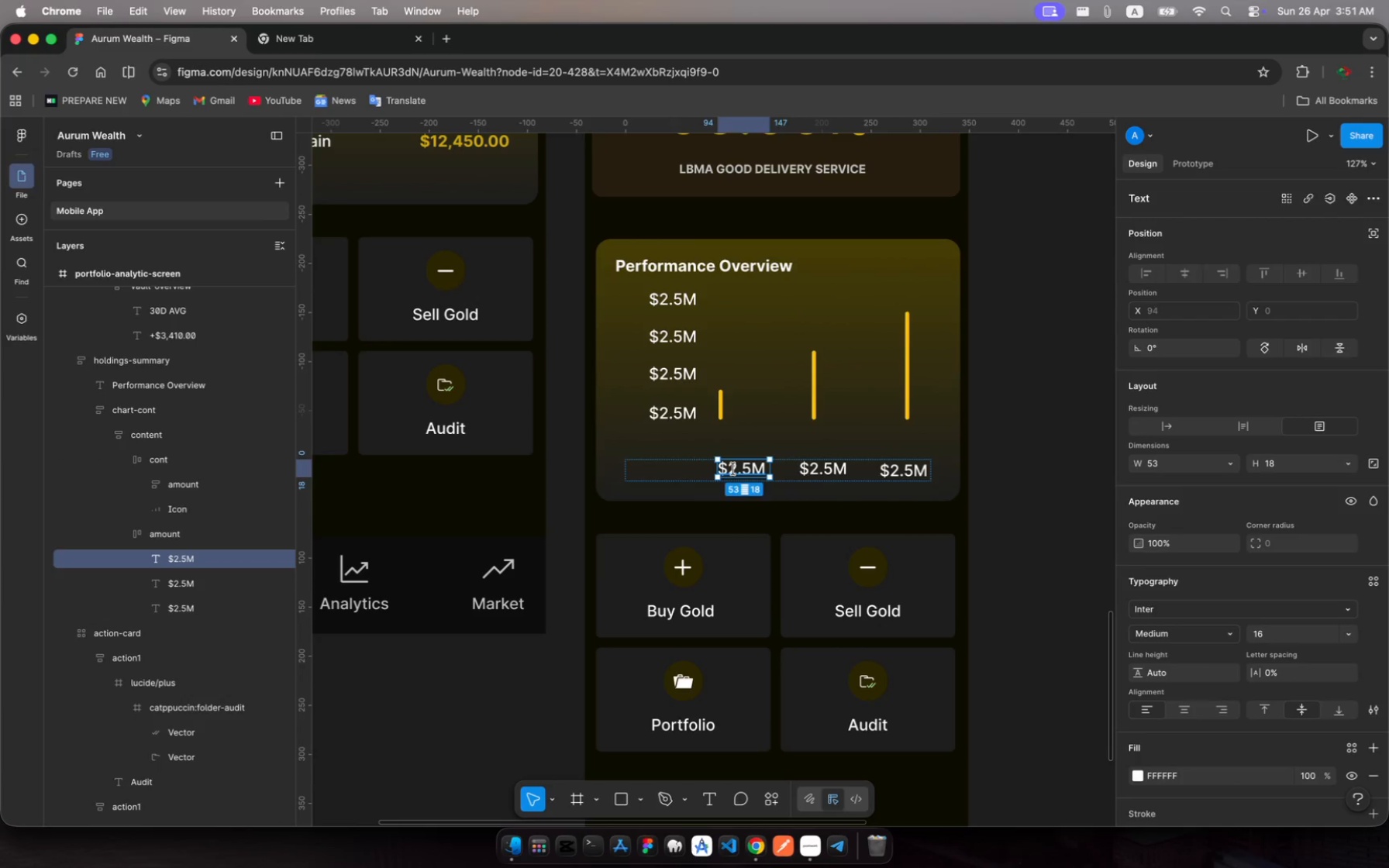 
left_click([733, 469])
 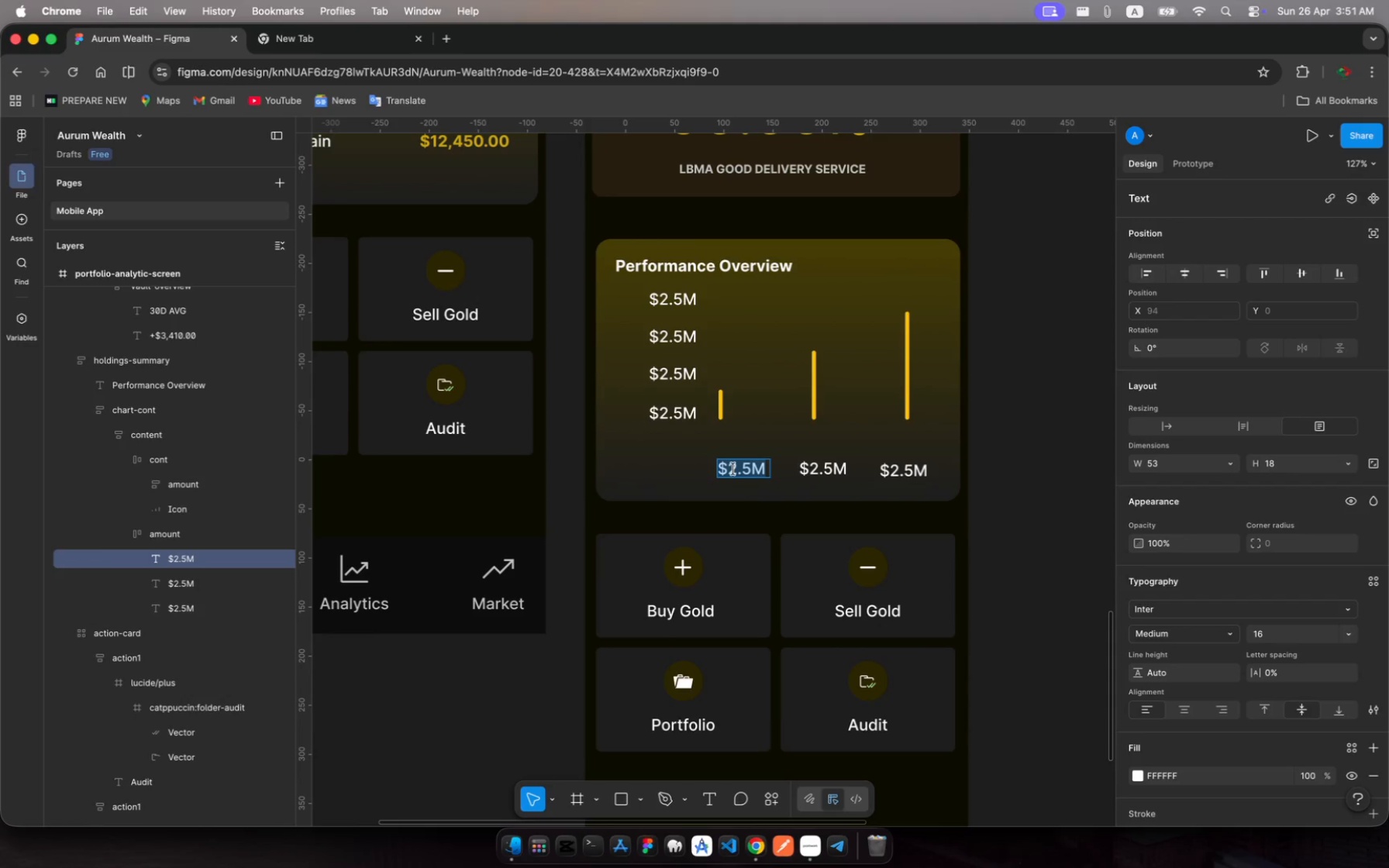 
wait(7.43)
 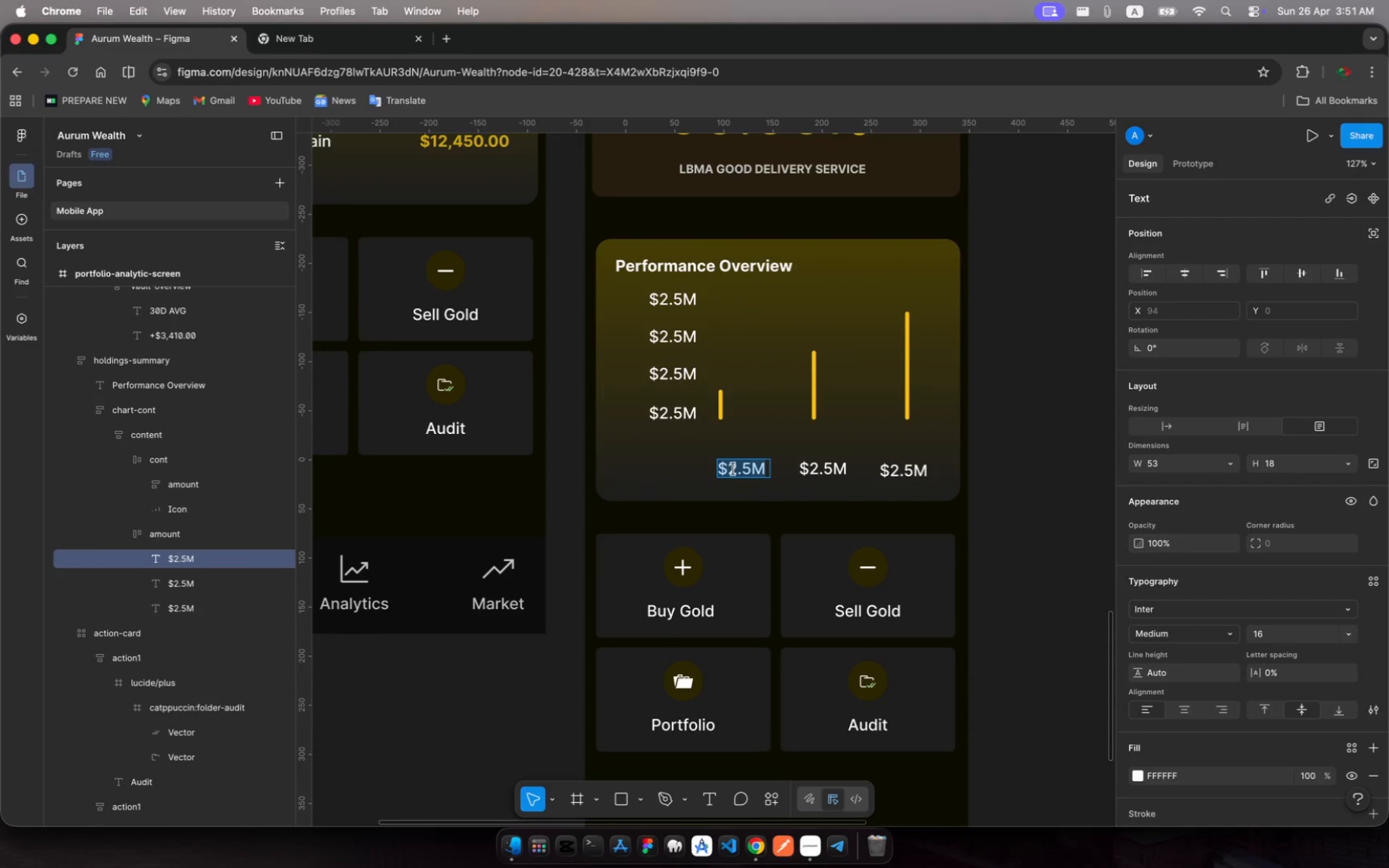 
type(Jan)
 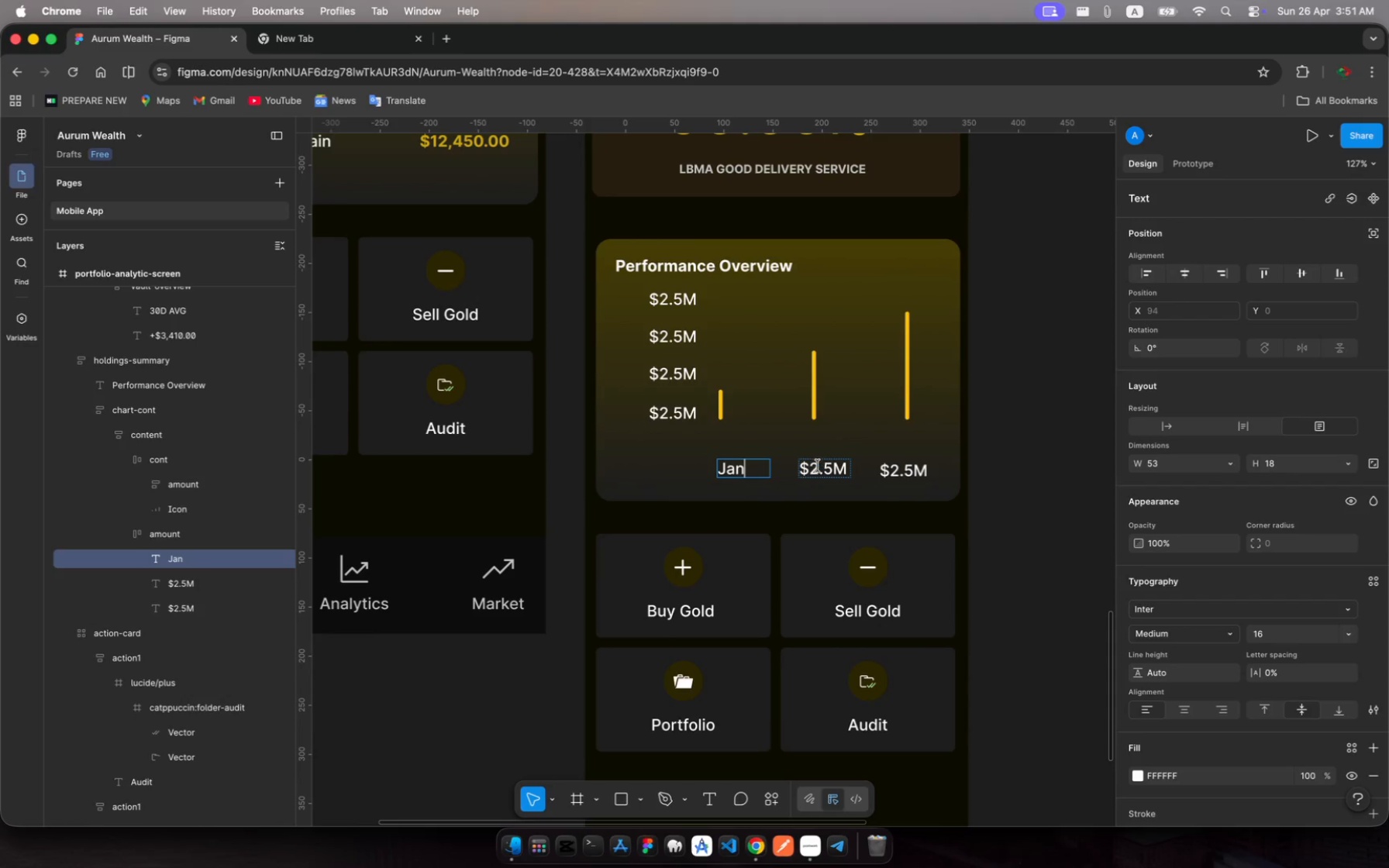 
left_click([817, 467])
 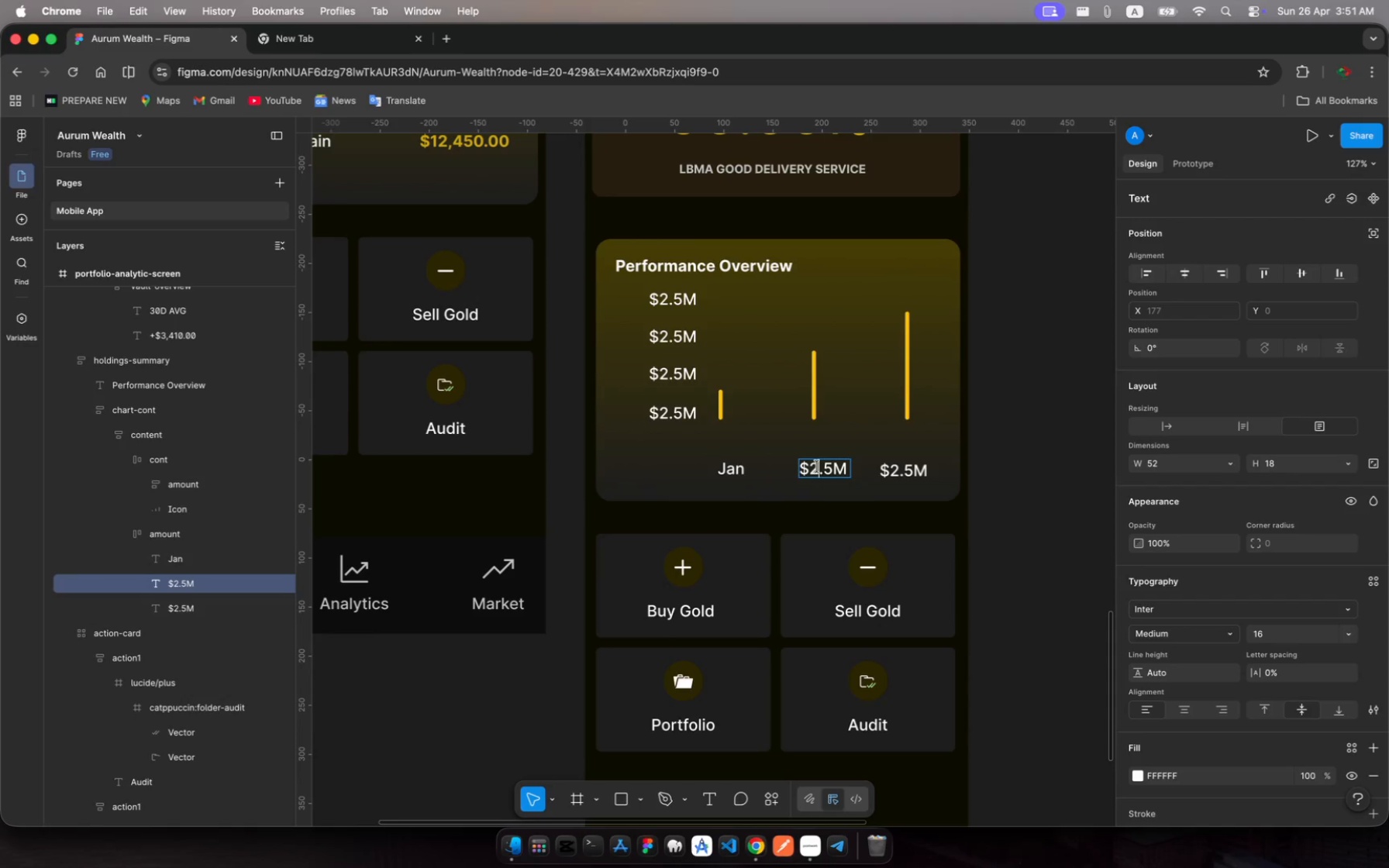 
left_click([817, 467])
 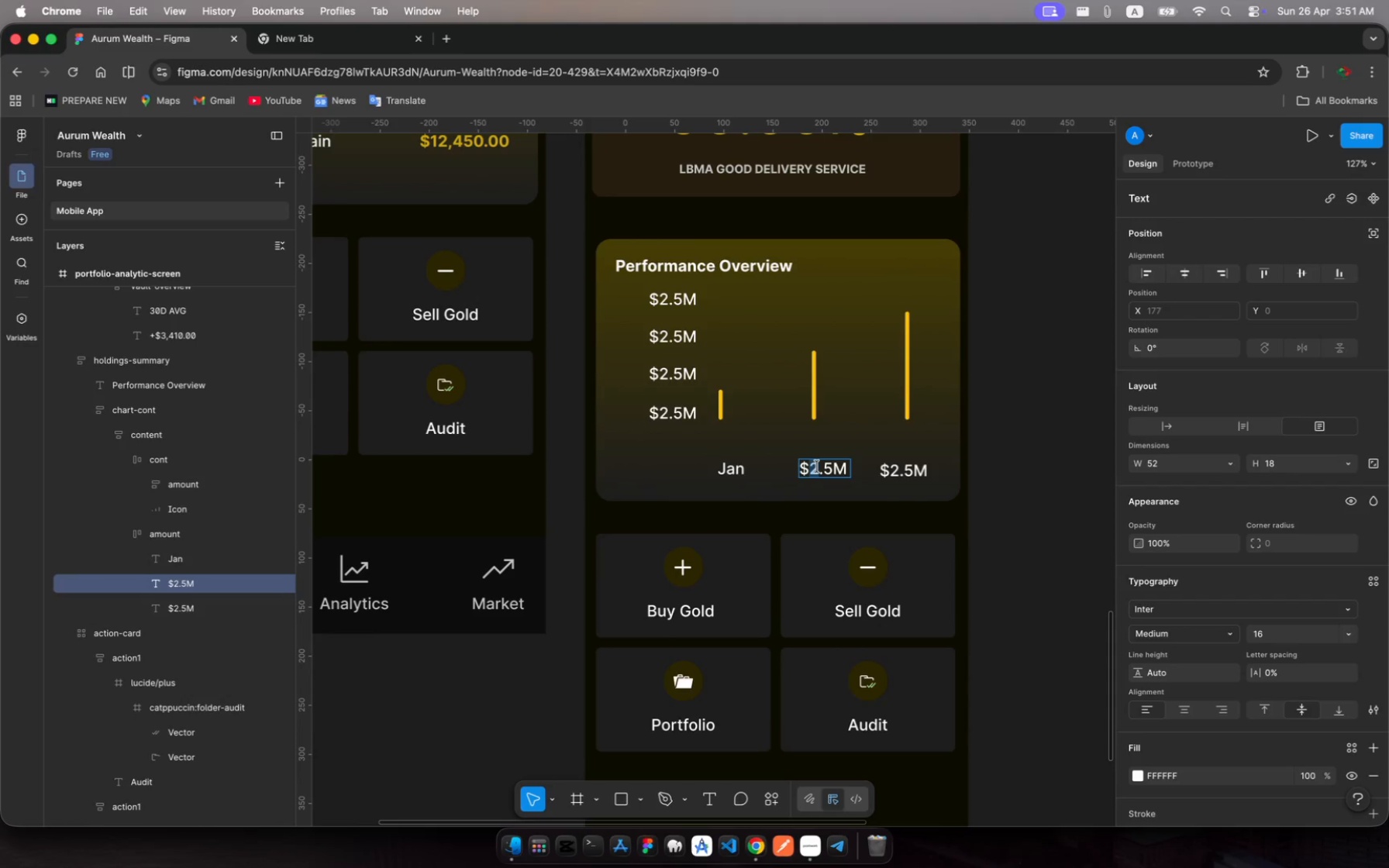 
key(Meta+A)
 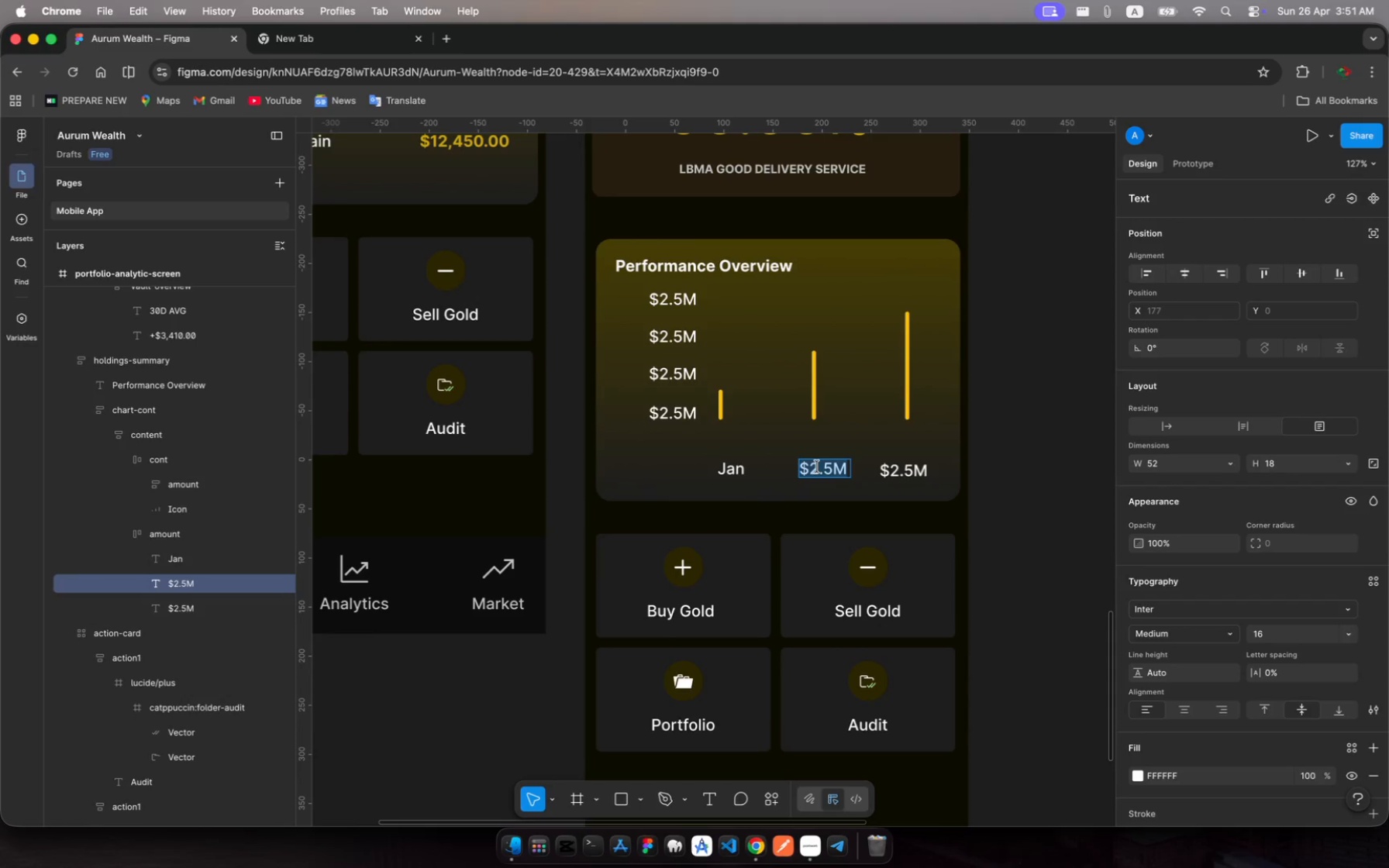 
type(Feb)
 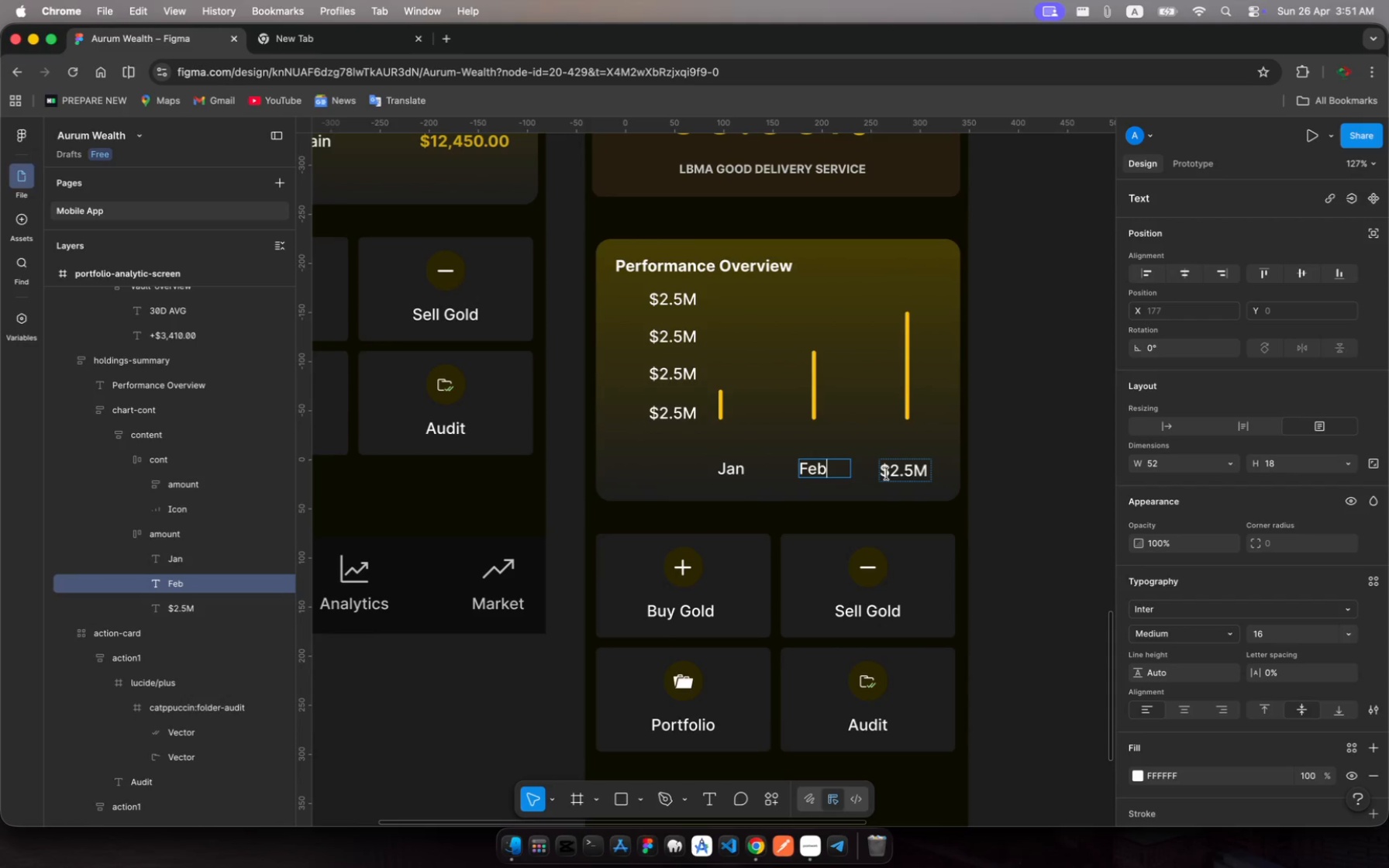 
left_click([888, 477])
 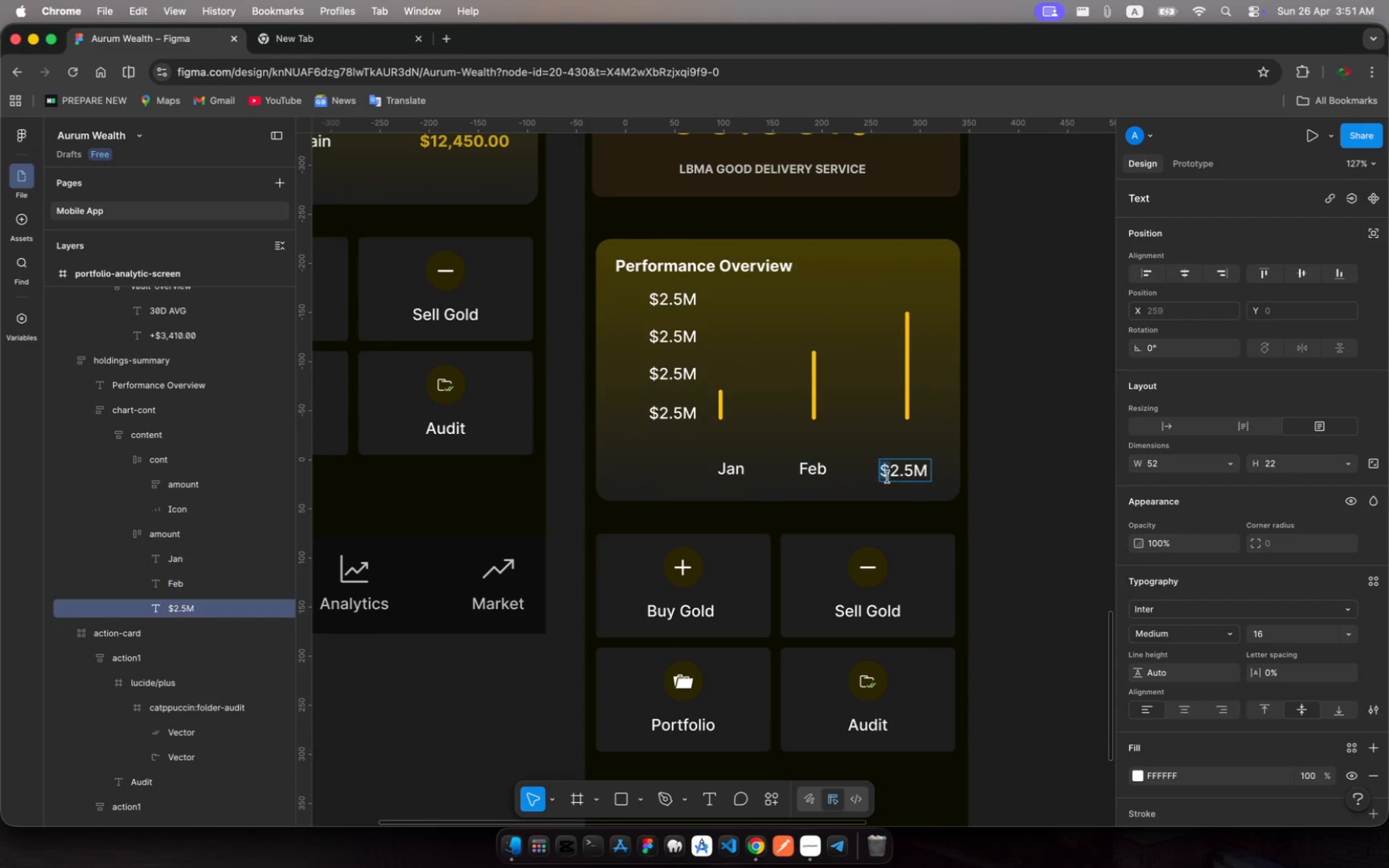 
left_click([888, 477])
 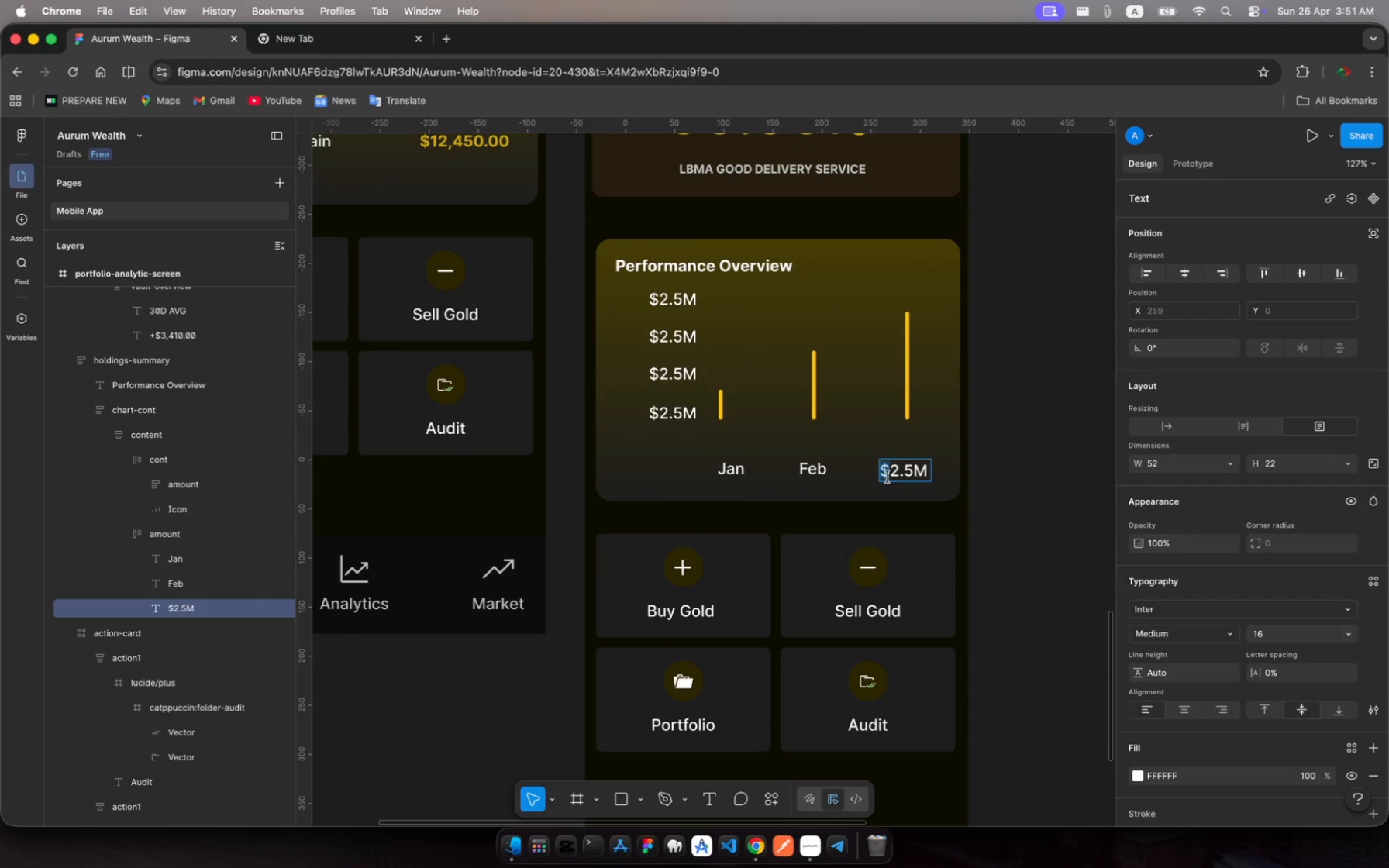 
key(Meta+A)
 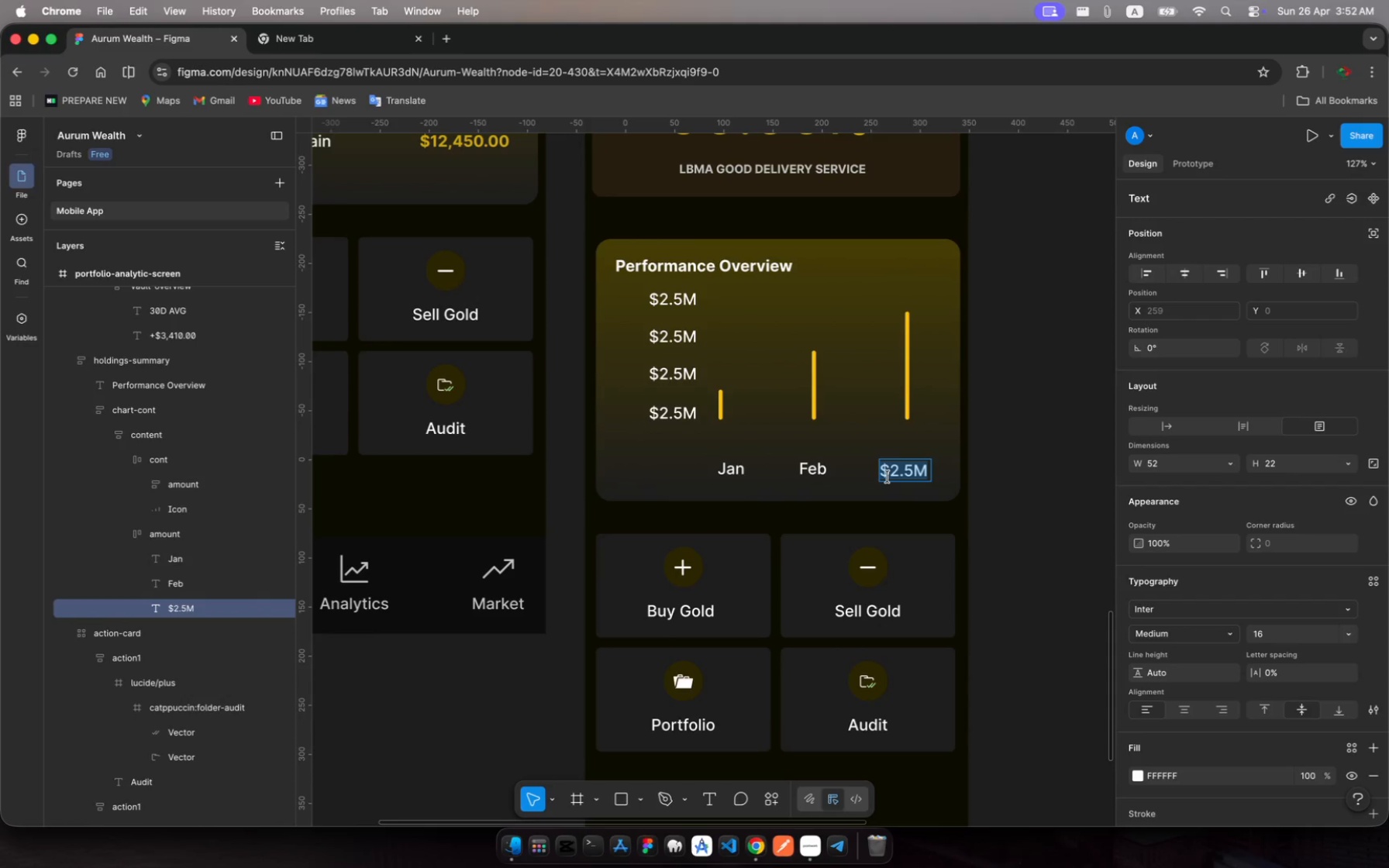 
type(Mar)
key(Escape)
 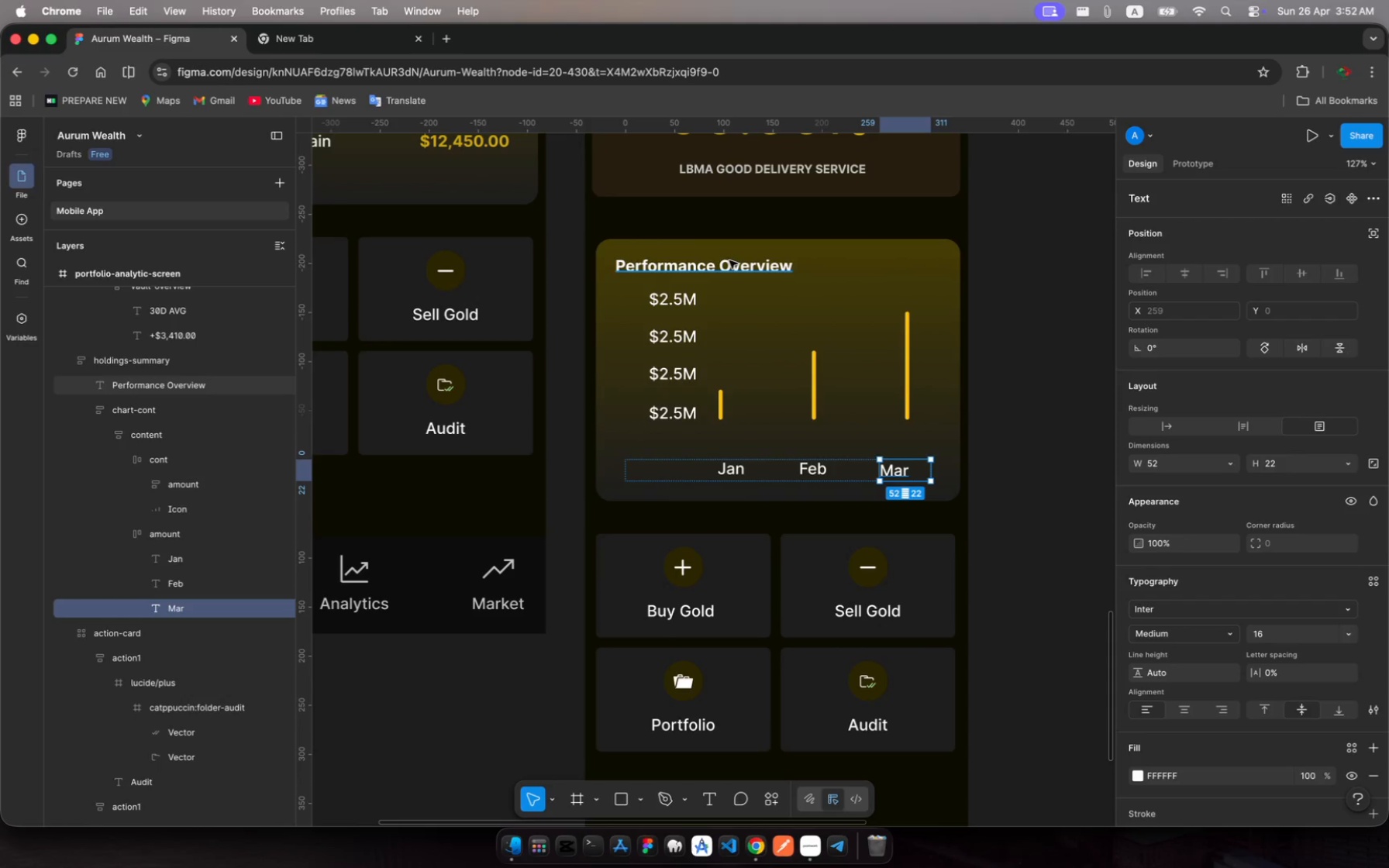 
left_click([729, 264])
 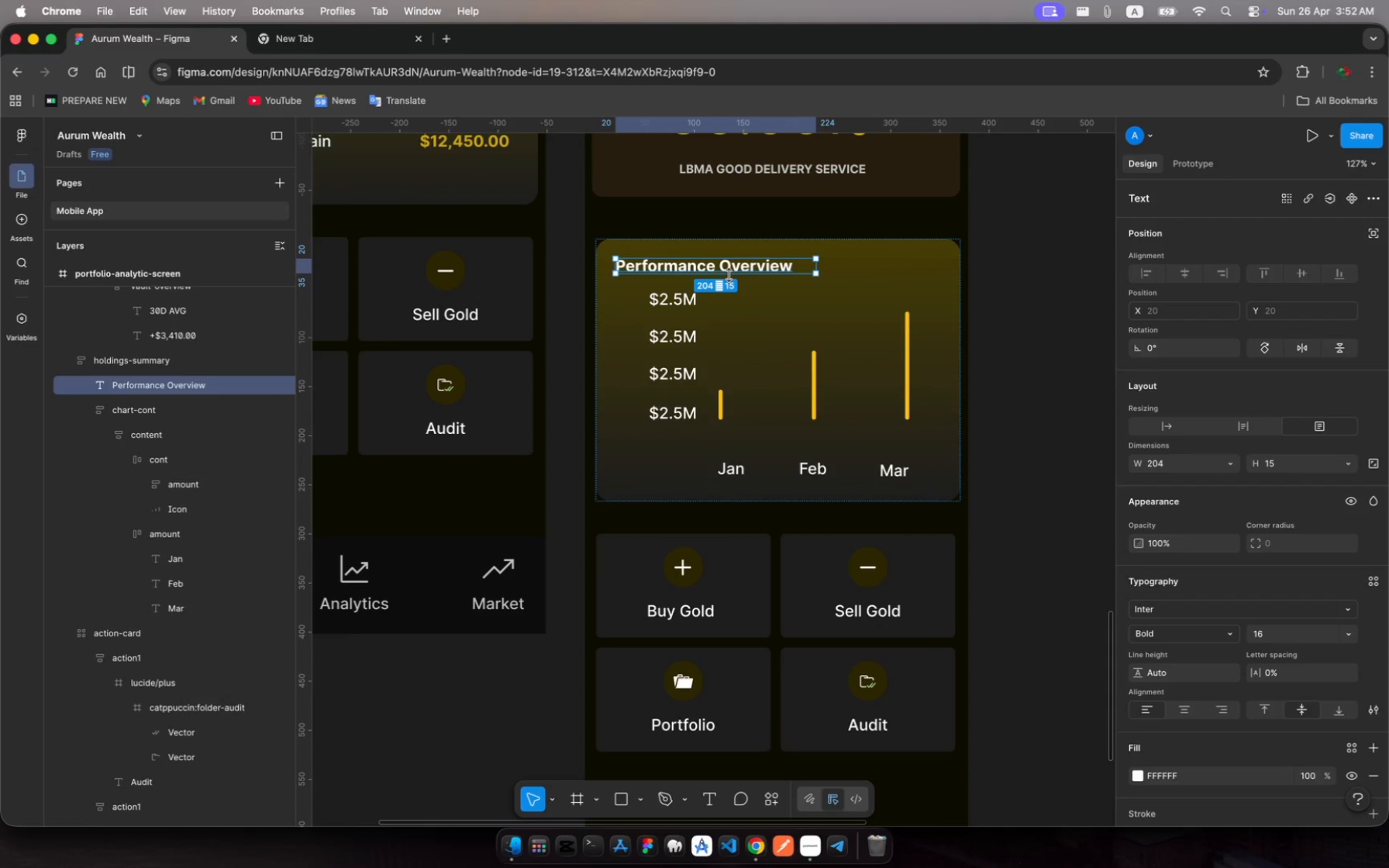 
left_click_drag(start_coordinate=[729, 275], to_coordinate=[733, 298])
 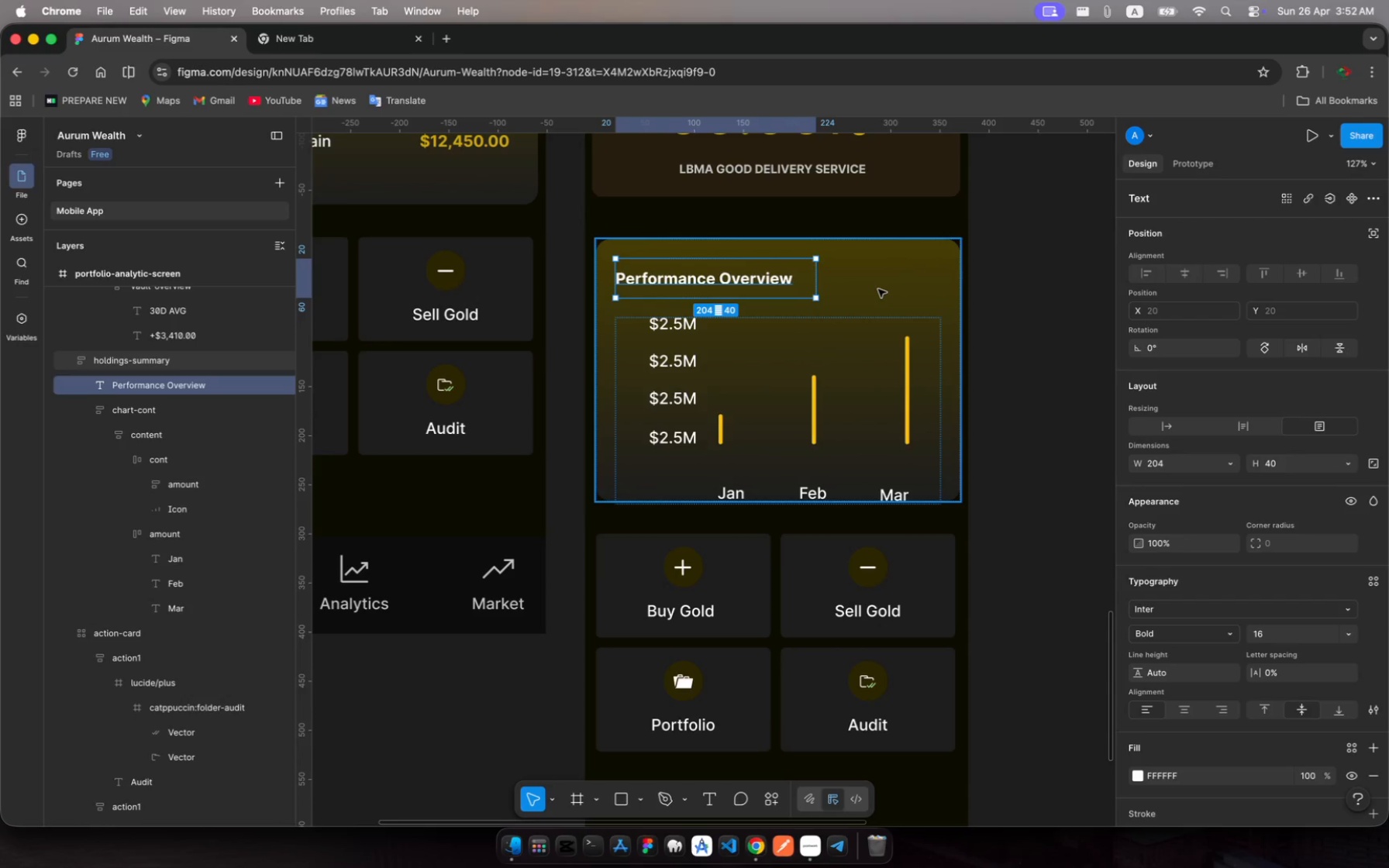 
left_click([878, 289])
 